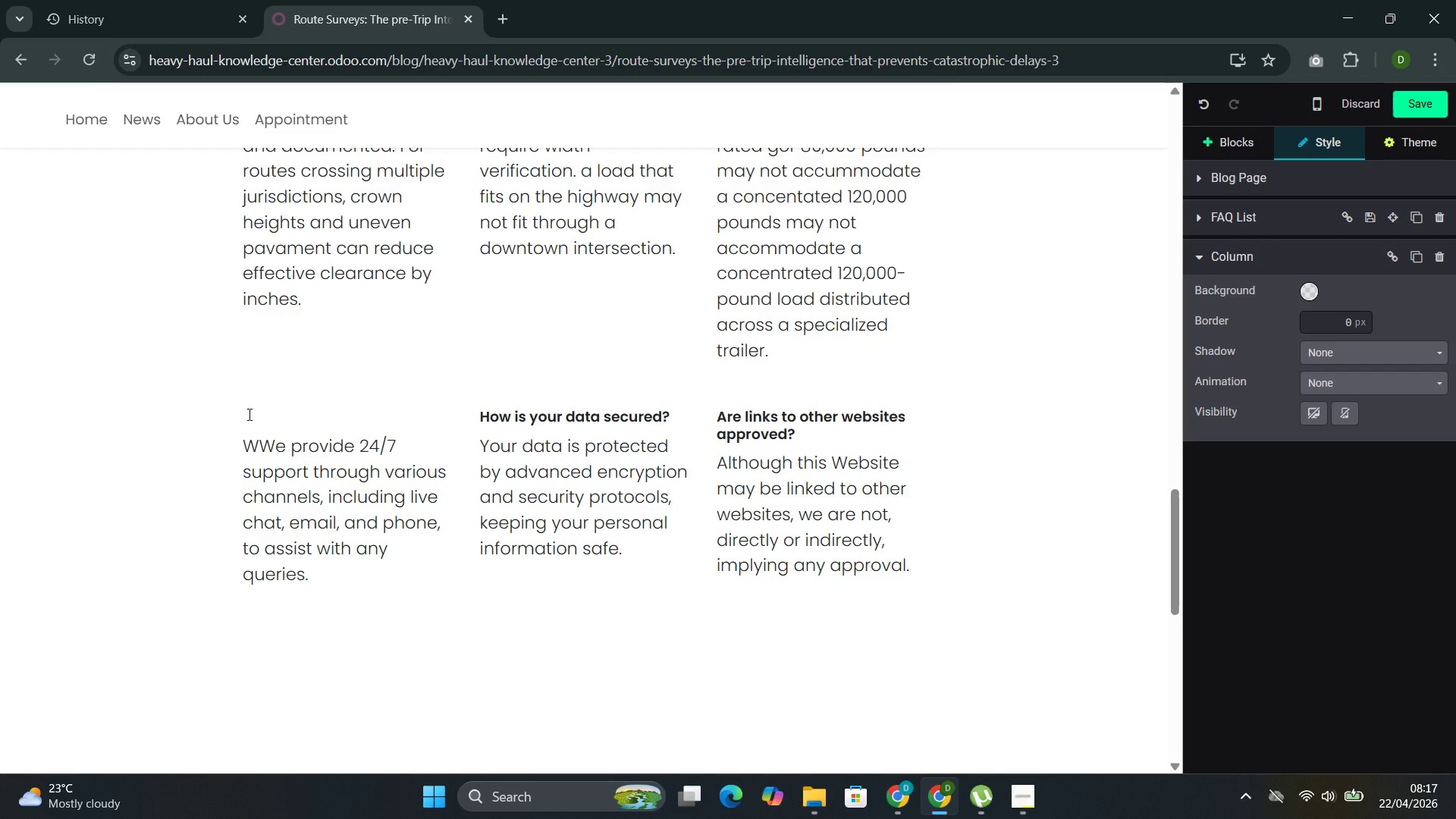 
key(Control+Z)
 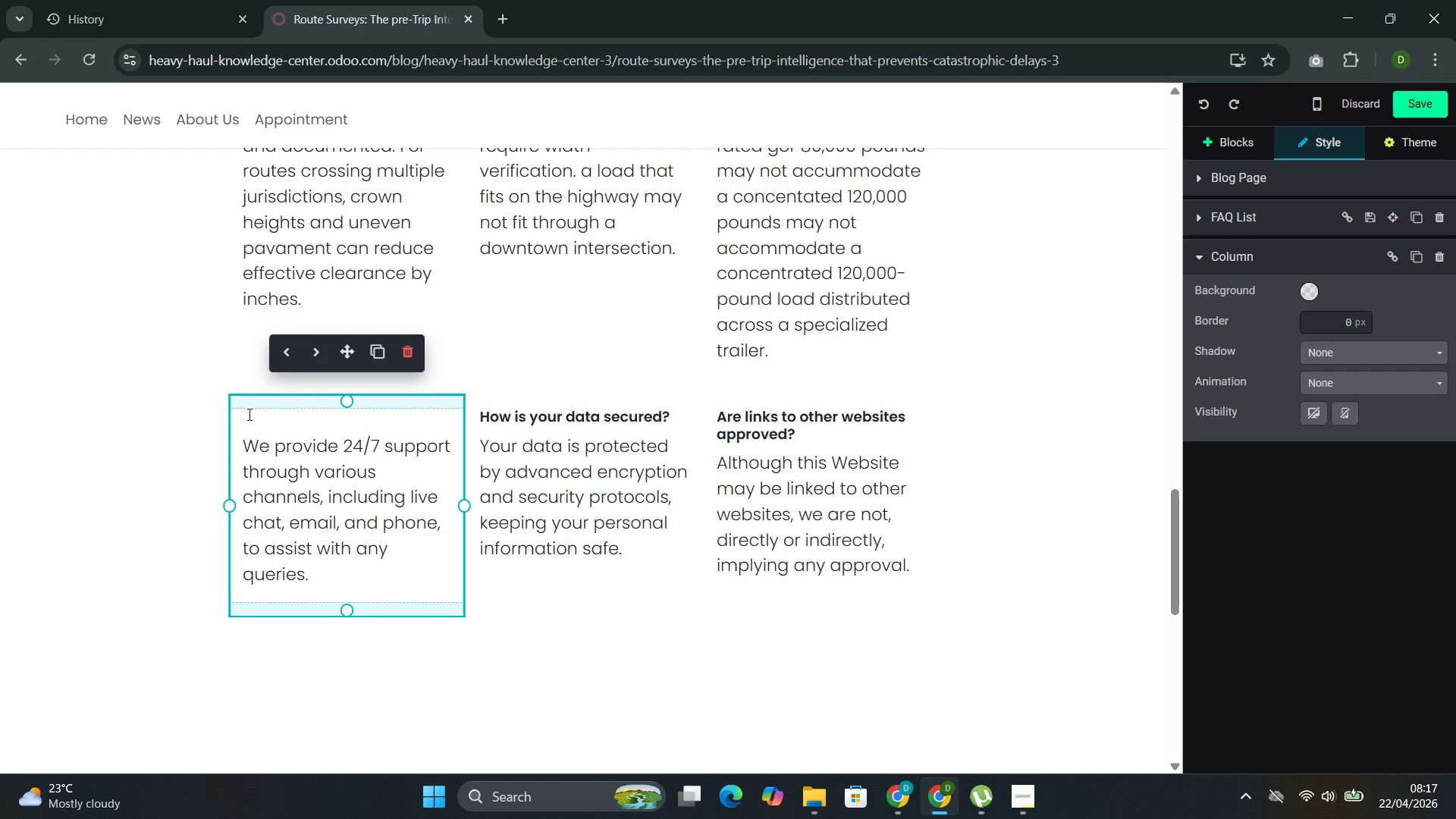 
key(Control+Z)
 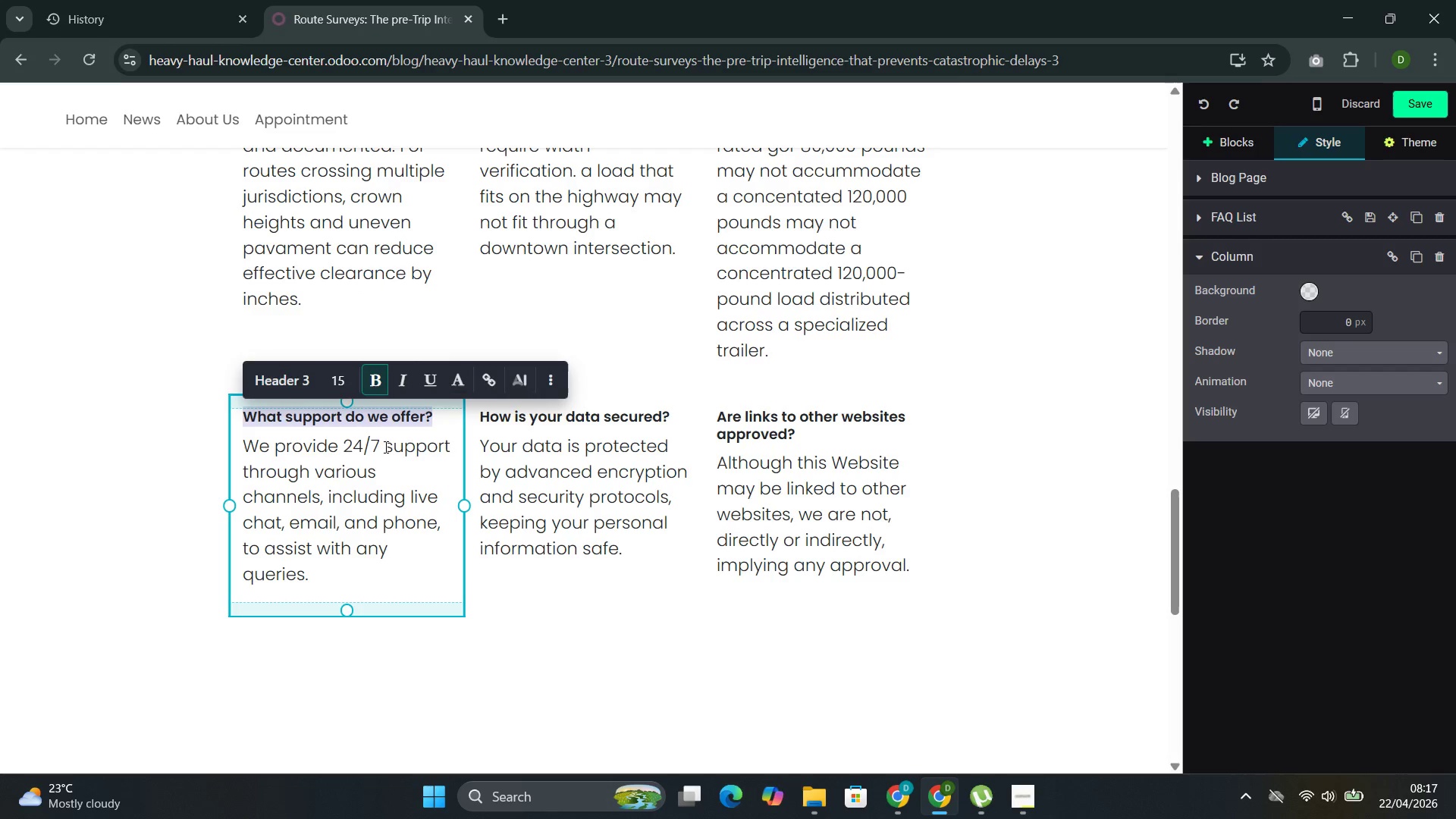 
left_click([440, 414])
 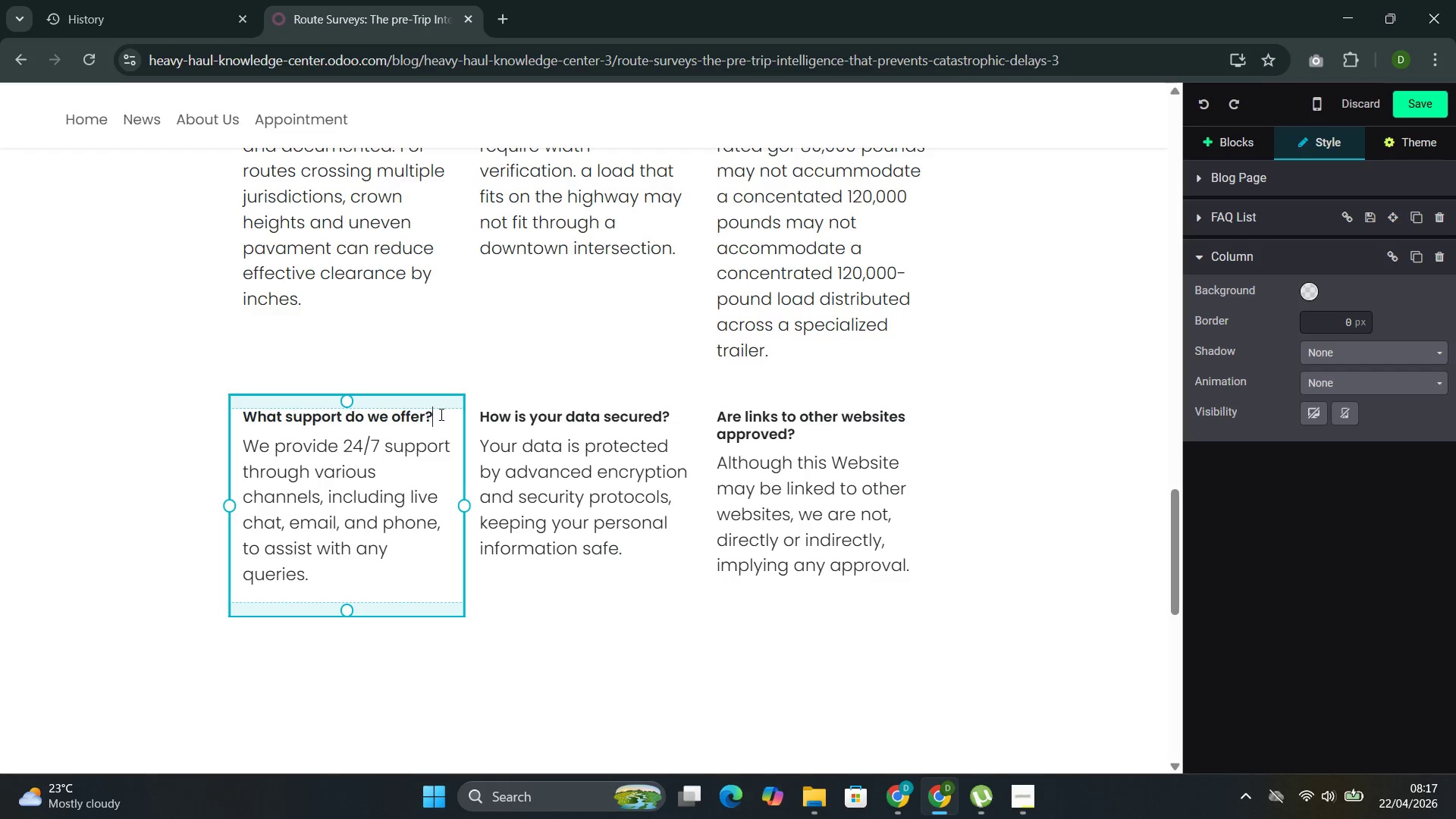 
left_click_drag(start_coordinate=[440, 414], to_coordinate=[295, 417])
 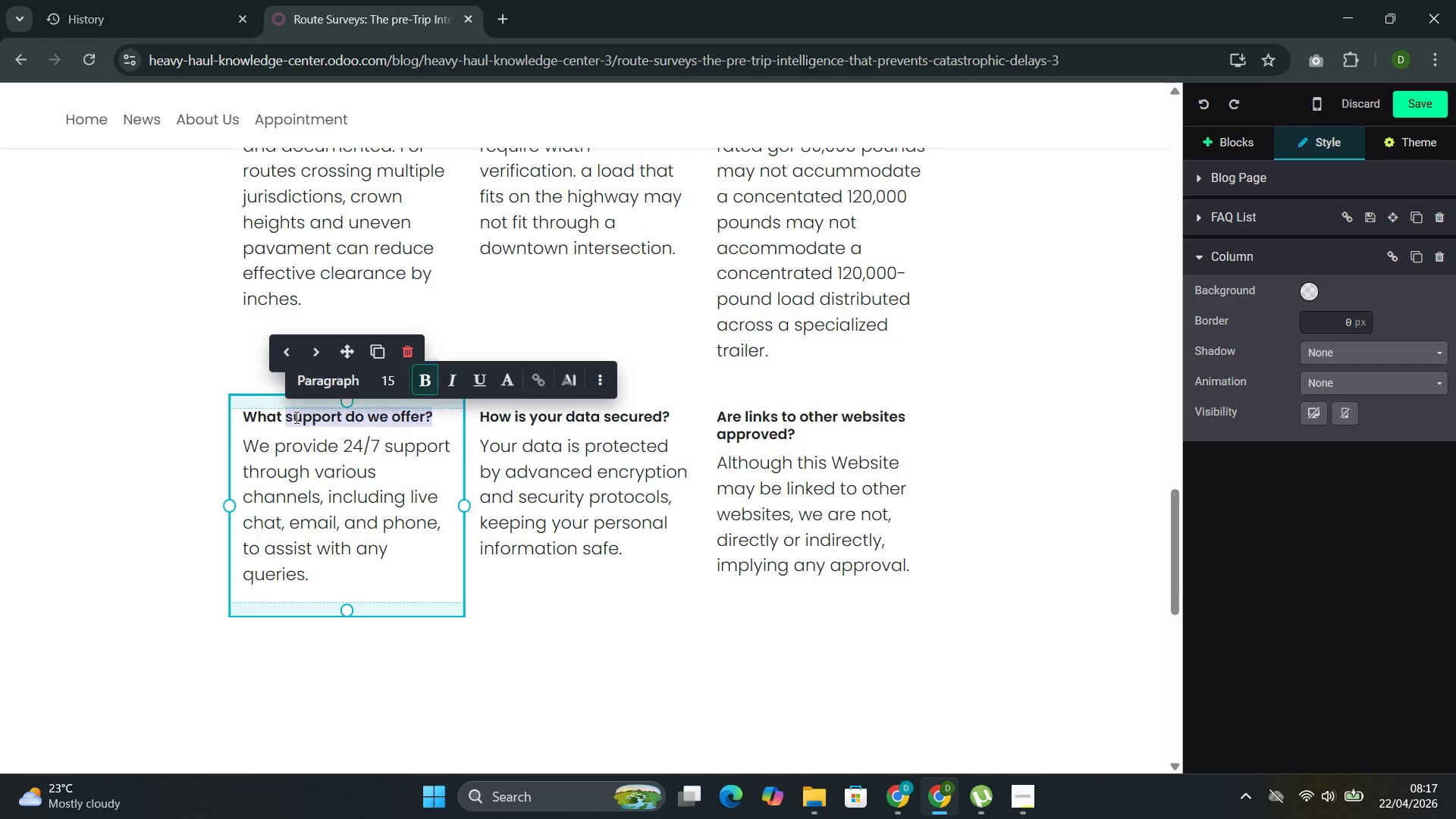 
key(Backspace)
 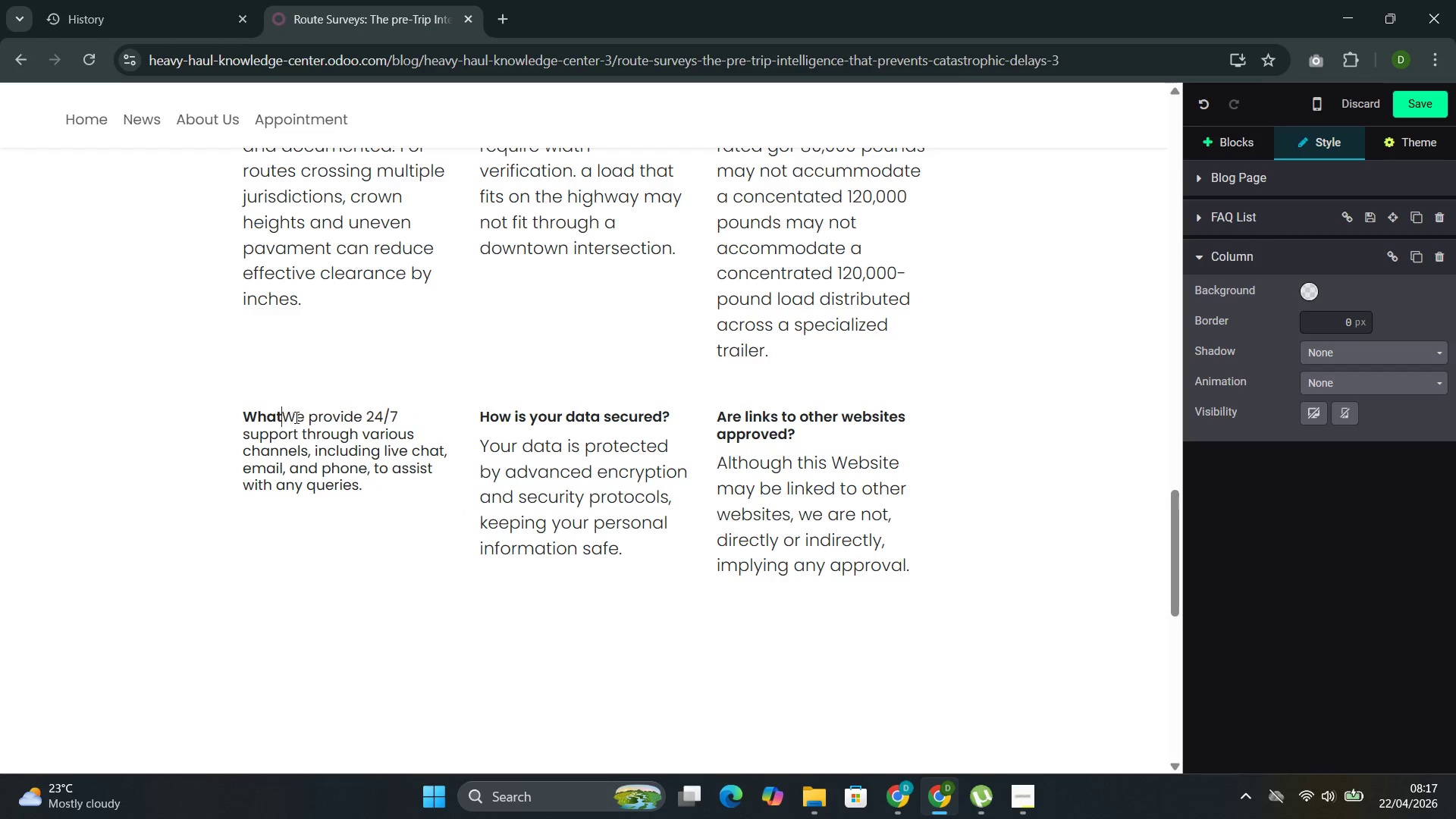 
key(Backspace)
 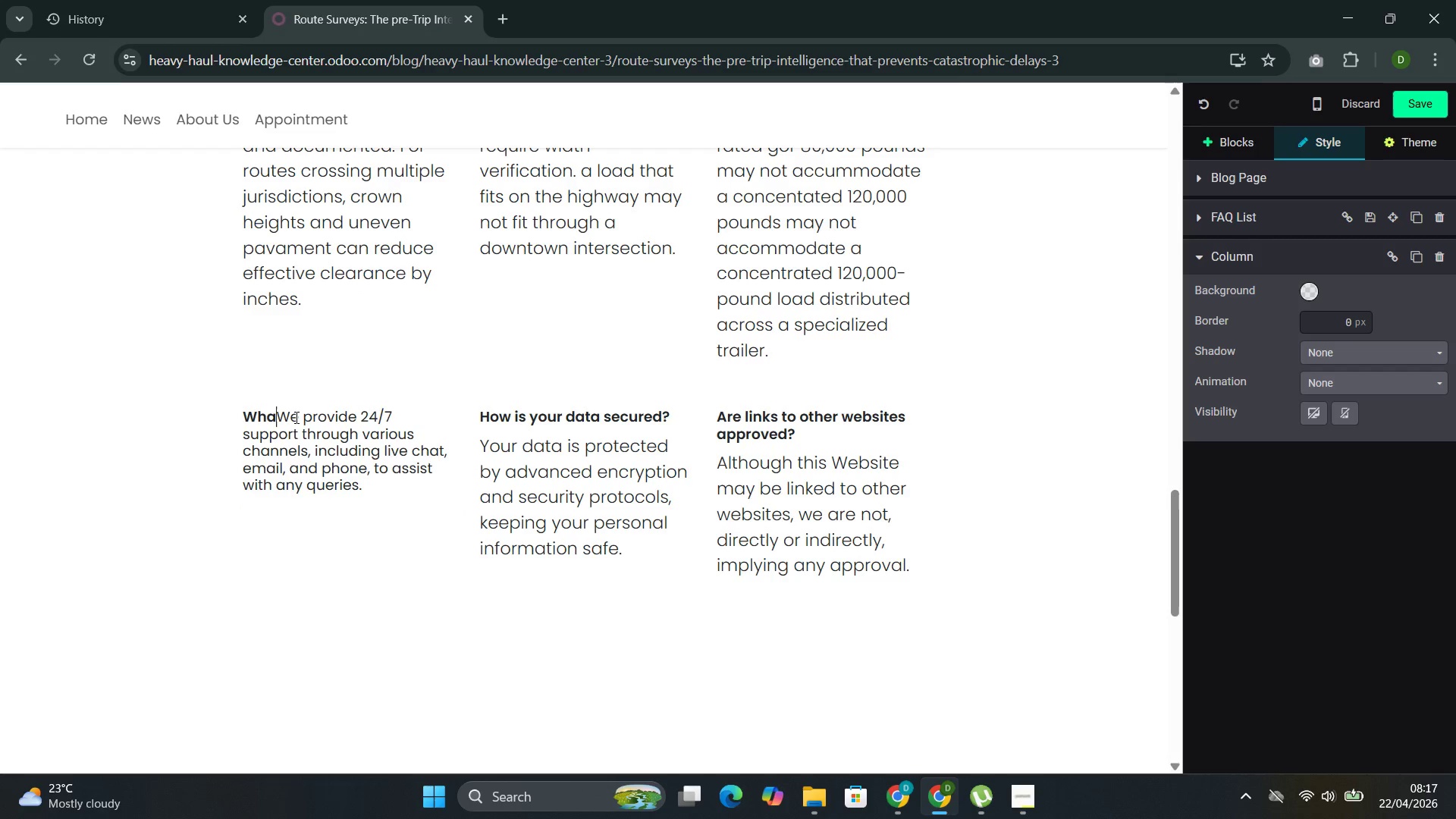 
key(Backspace)
 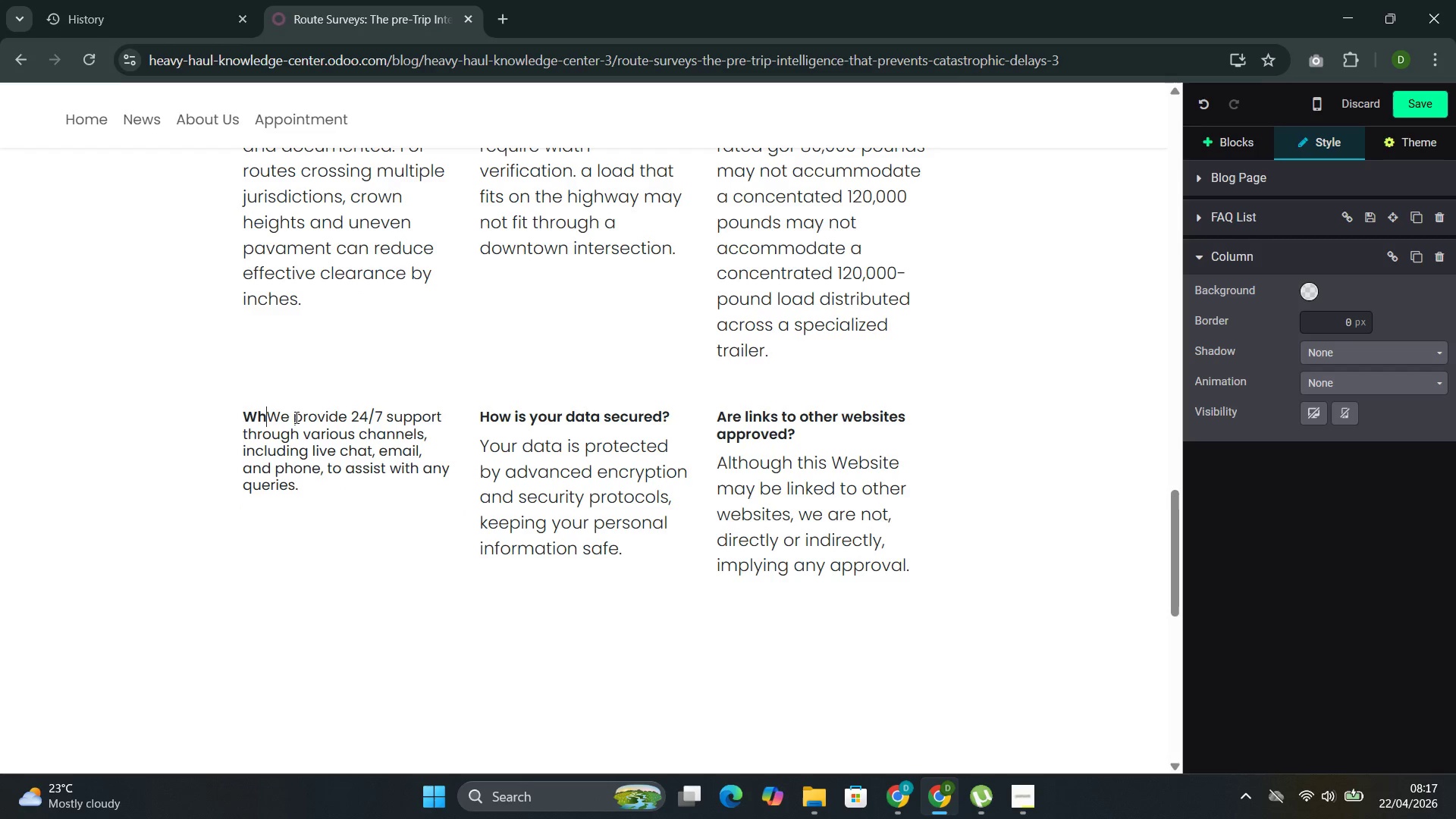 
key(Backspace)
 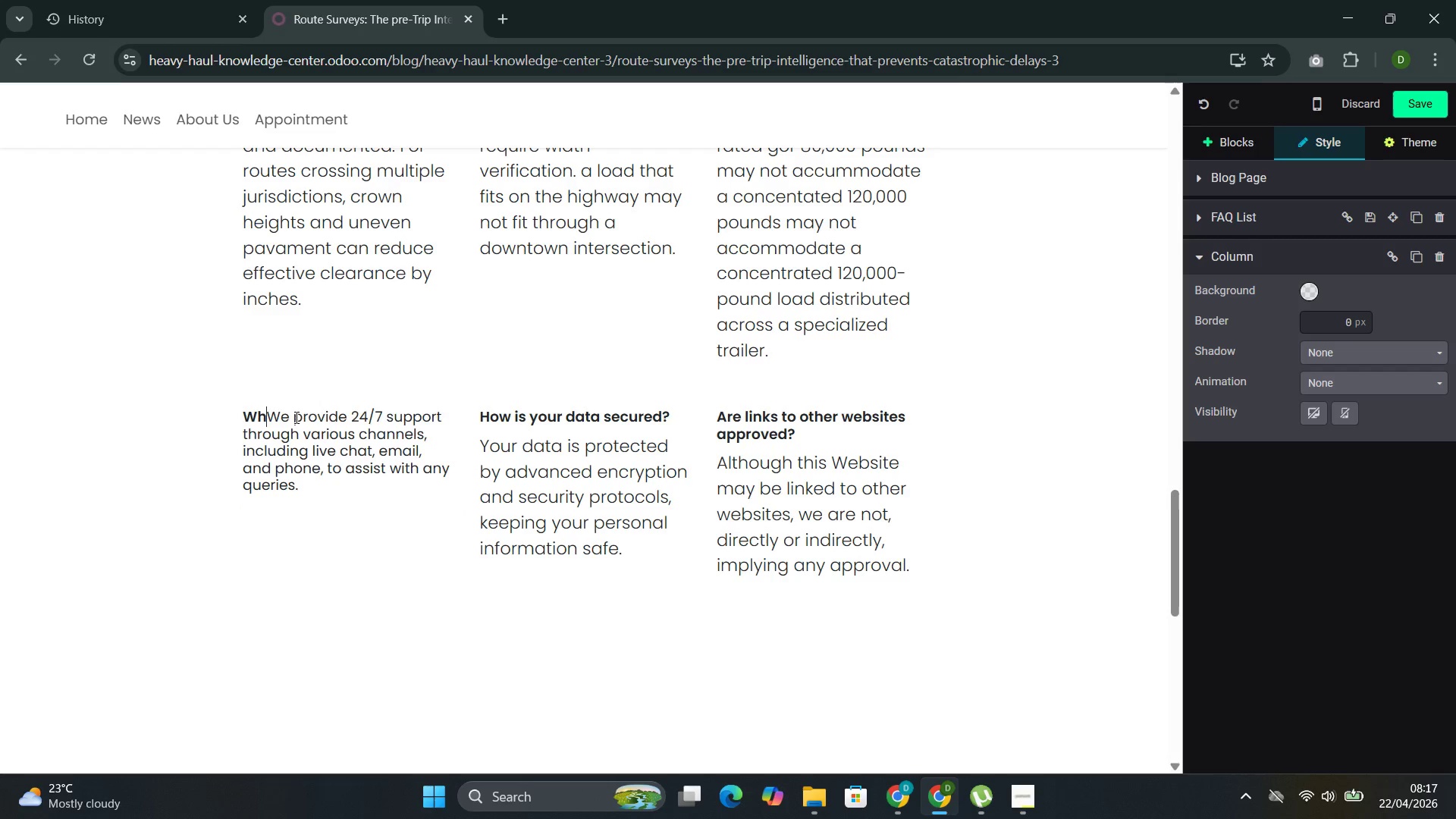 
key(Backspace)
 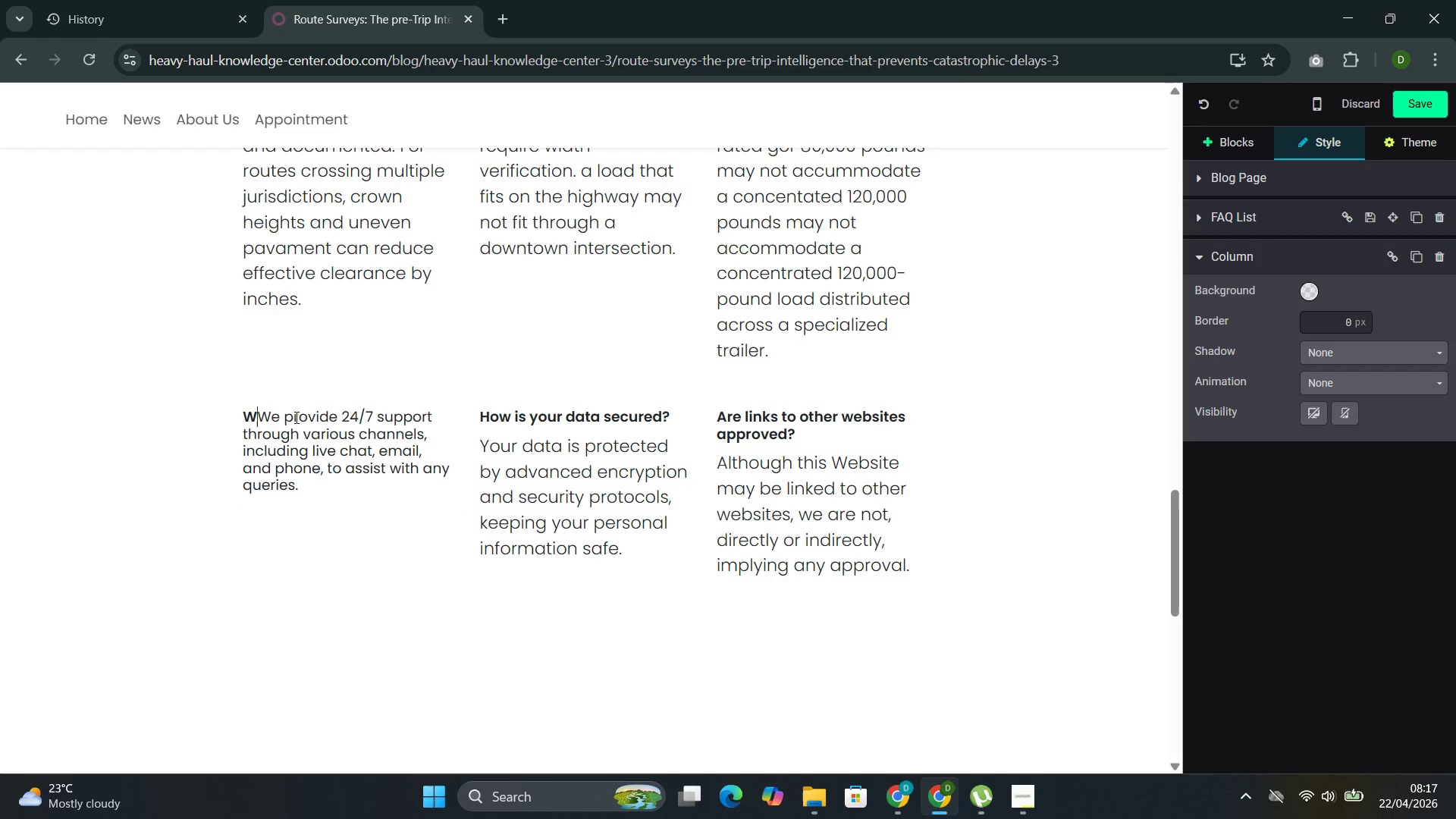 
key(Backspace)
 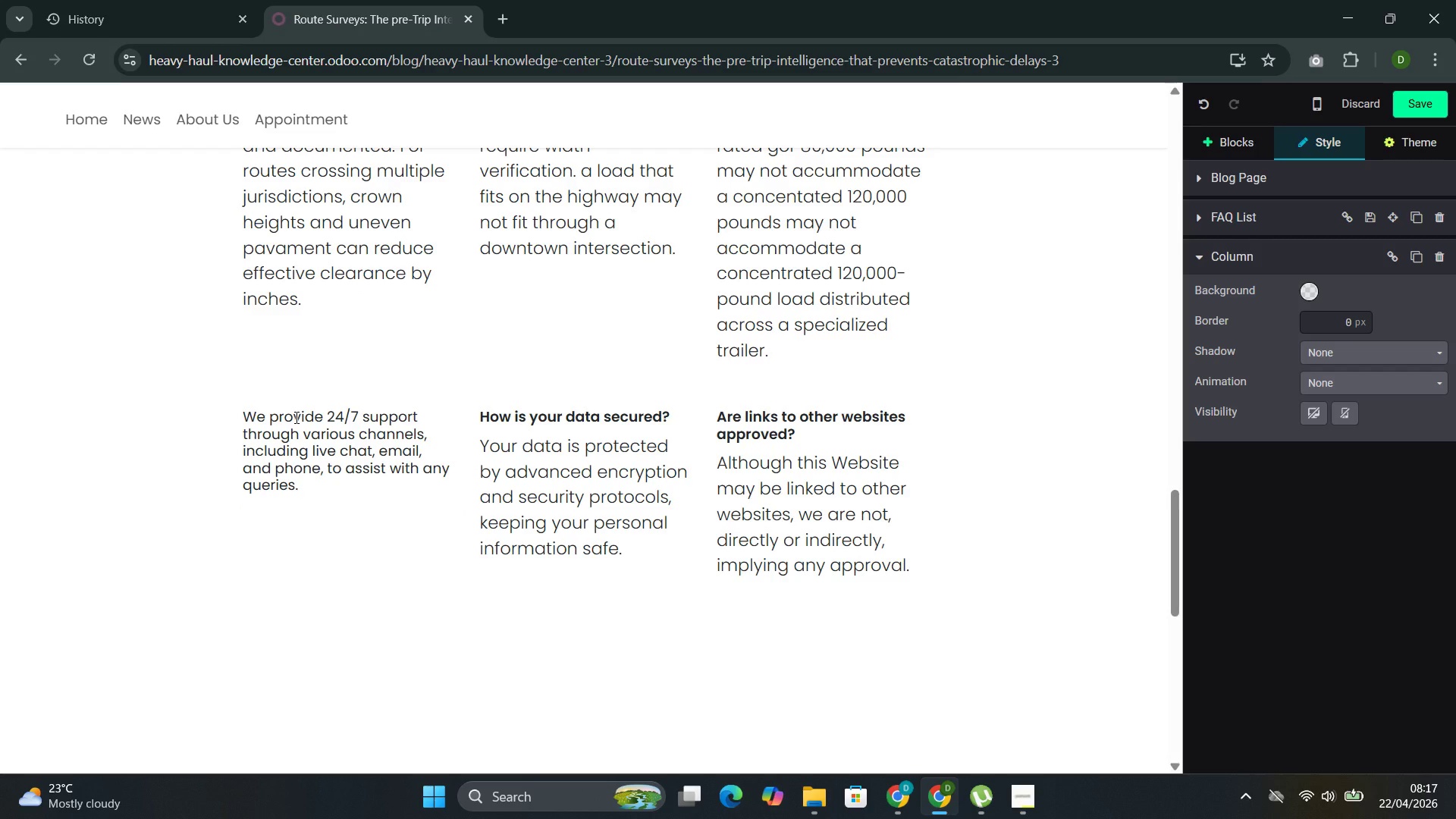 
key(Control+Z)
 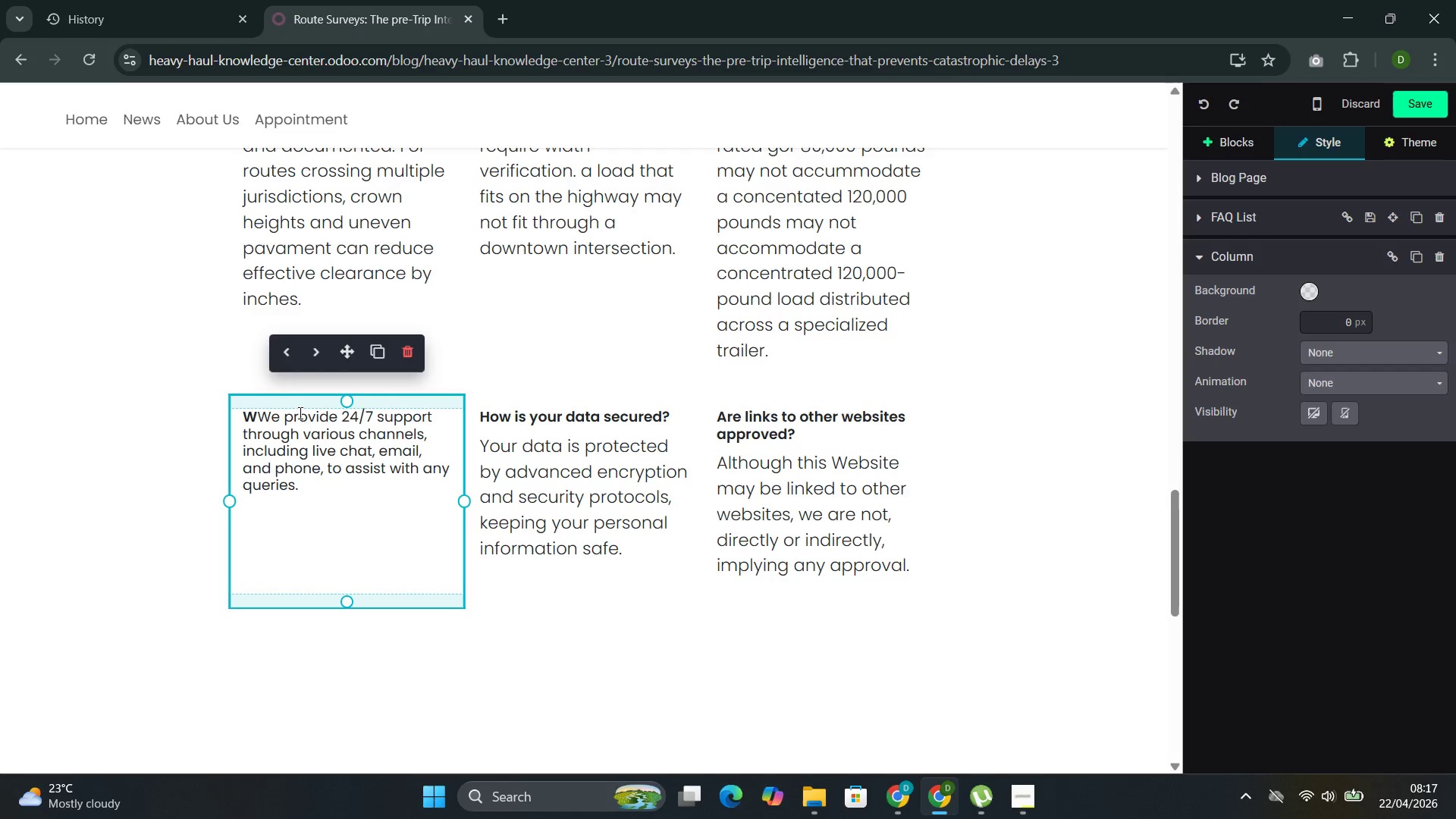 
key(Control+Z)
 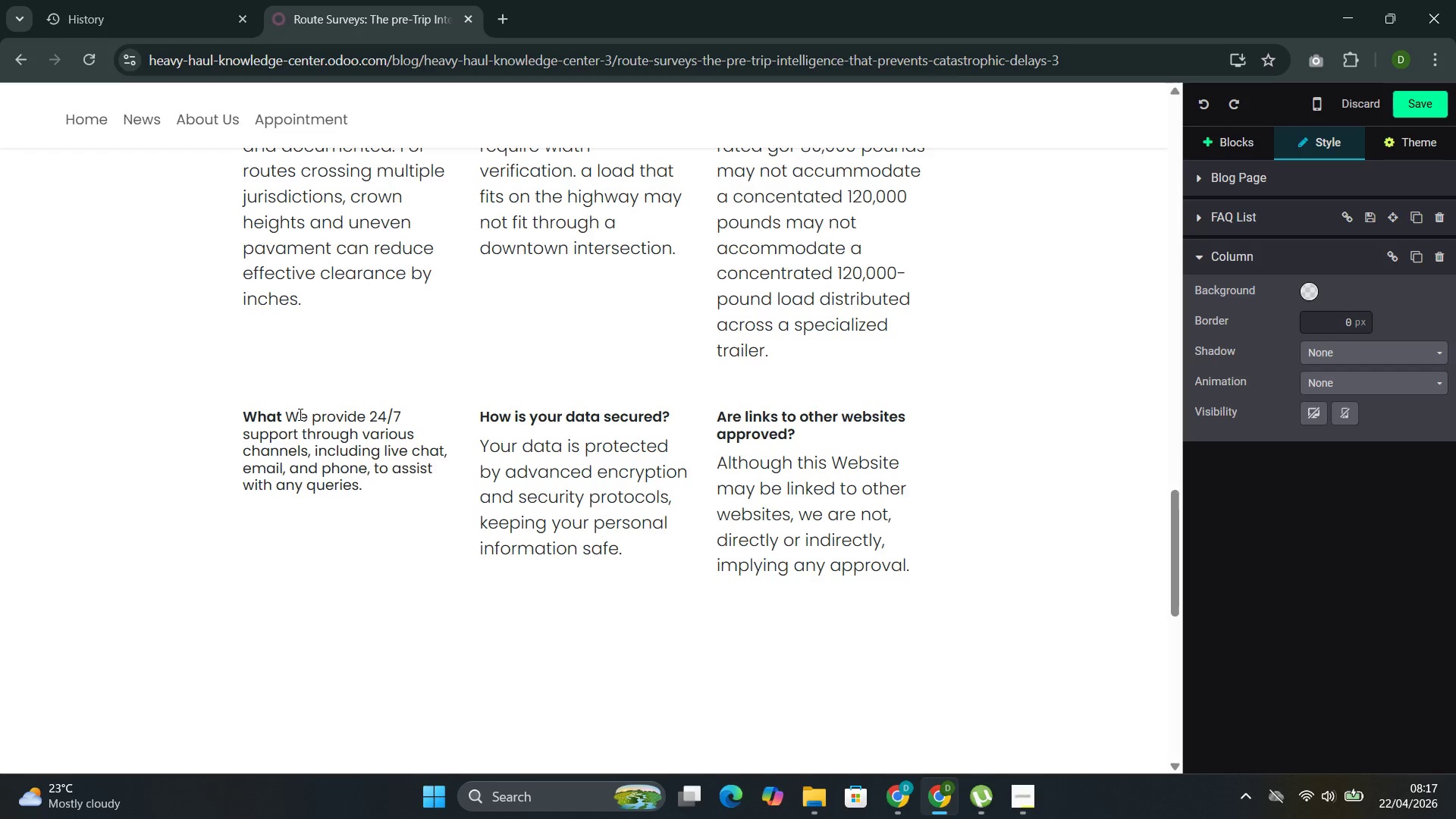 
key(Control+Z)
 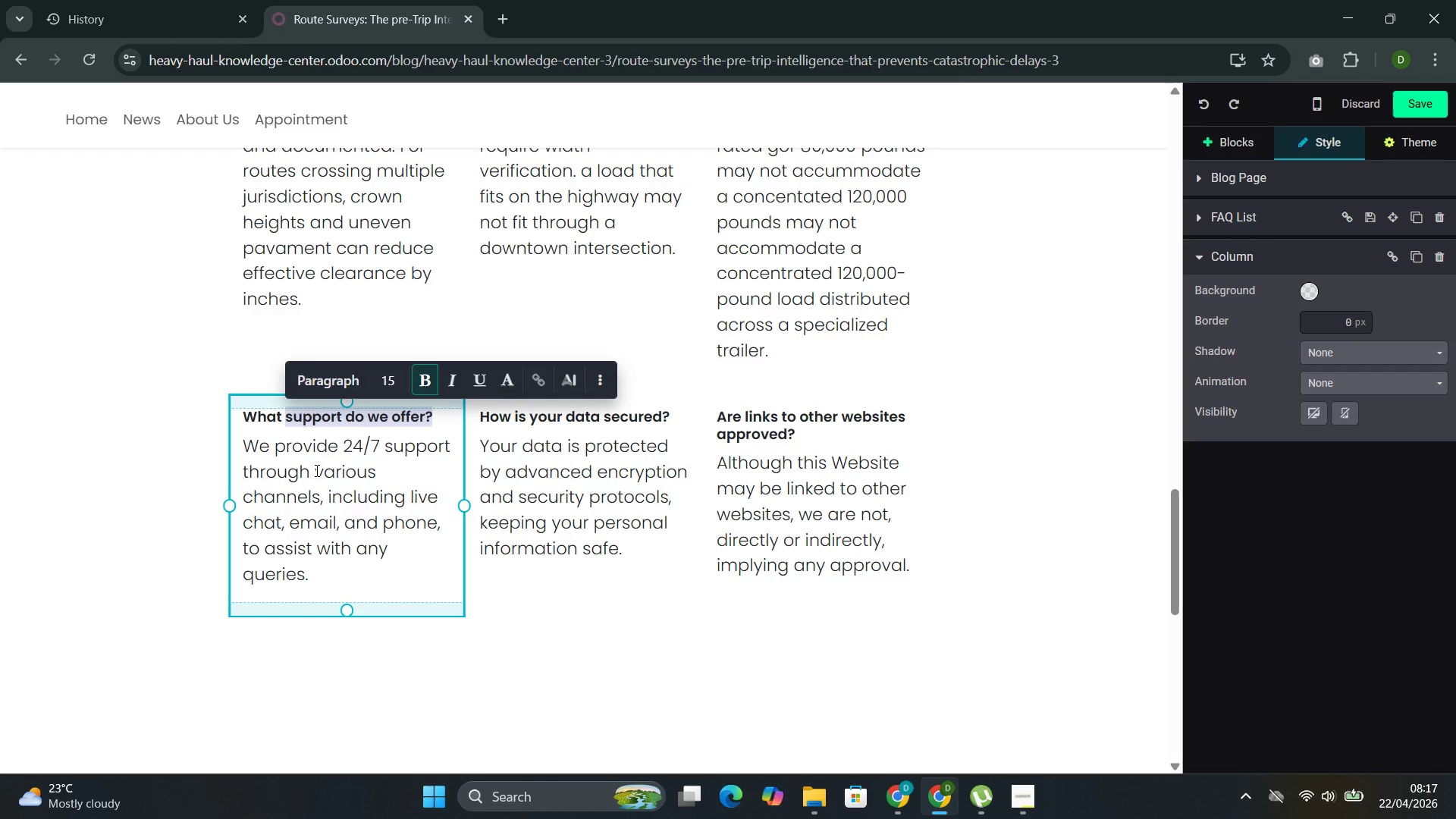 
left_click([333, 496])
 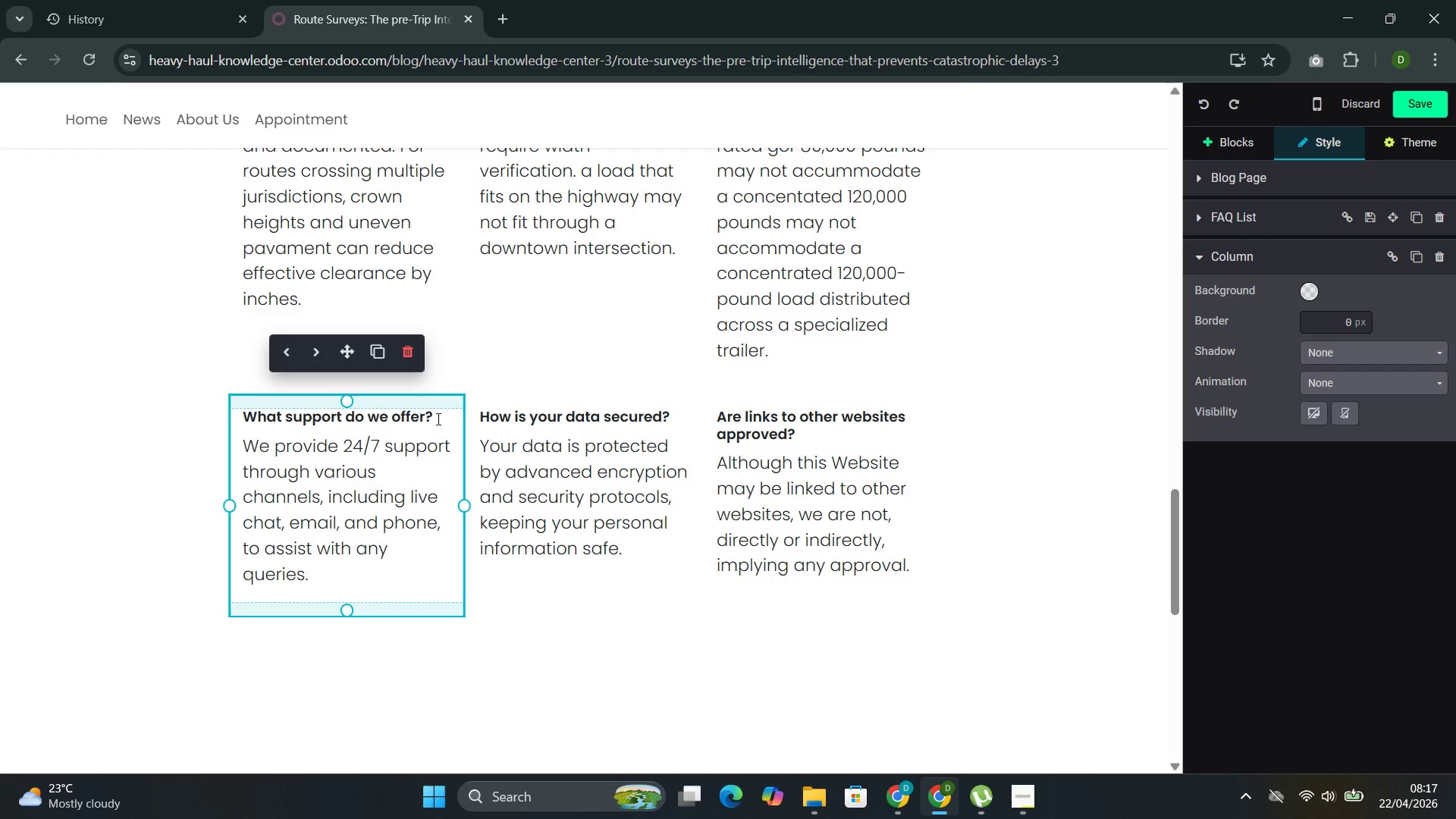 
left_click([437, 417])
 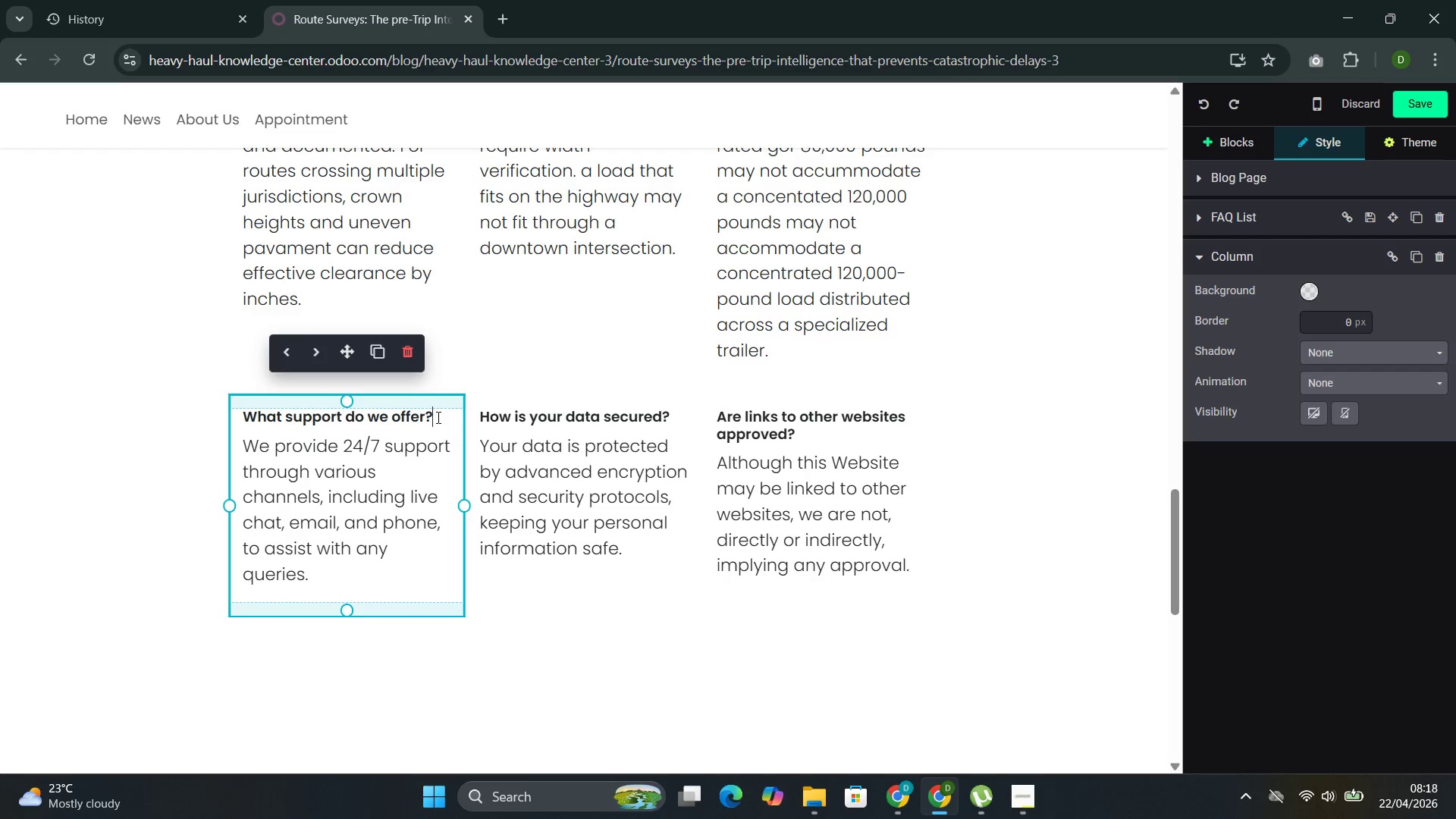 
hold_key(key=Backspace, duration=0.95)
 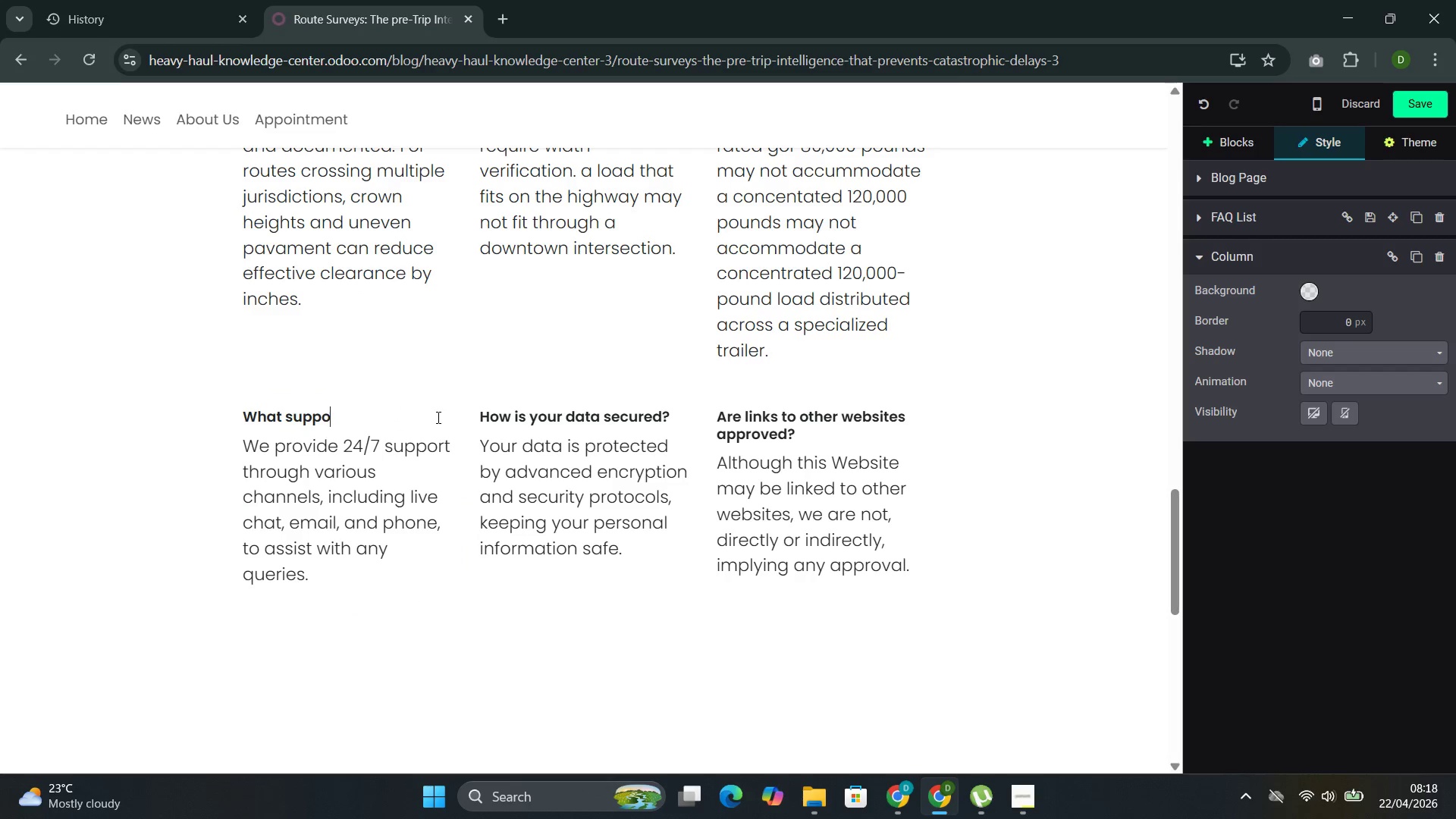 
key(Backspace)
key(Backspace)
key(Backspace)
key(Backspace)
key(Backspace)
key(Backspace)
key(Backspace)
key(Backspace)
key(Backspace)
type(eight-b)
key(Backspace)
type(Bearing )
 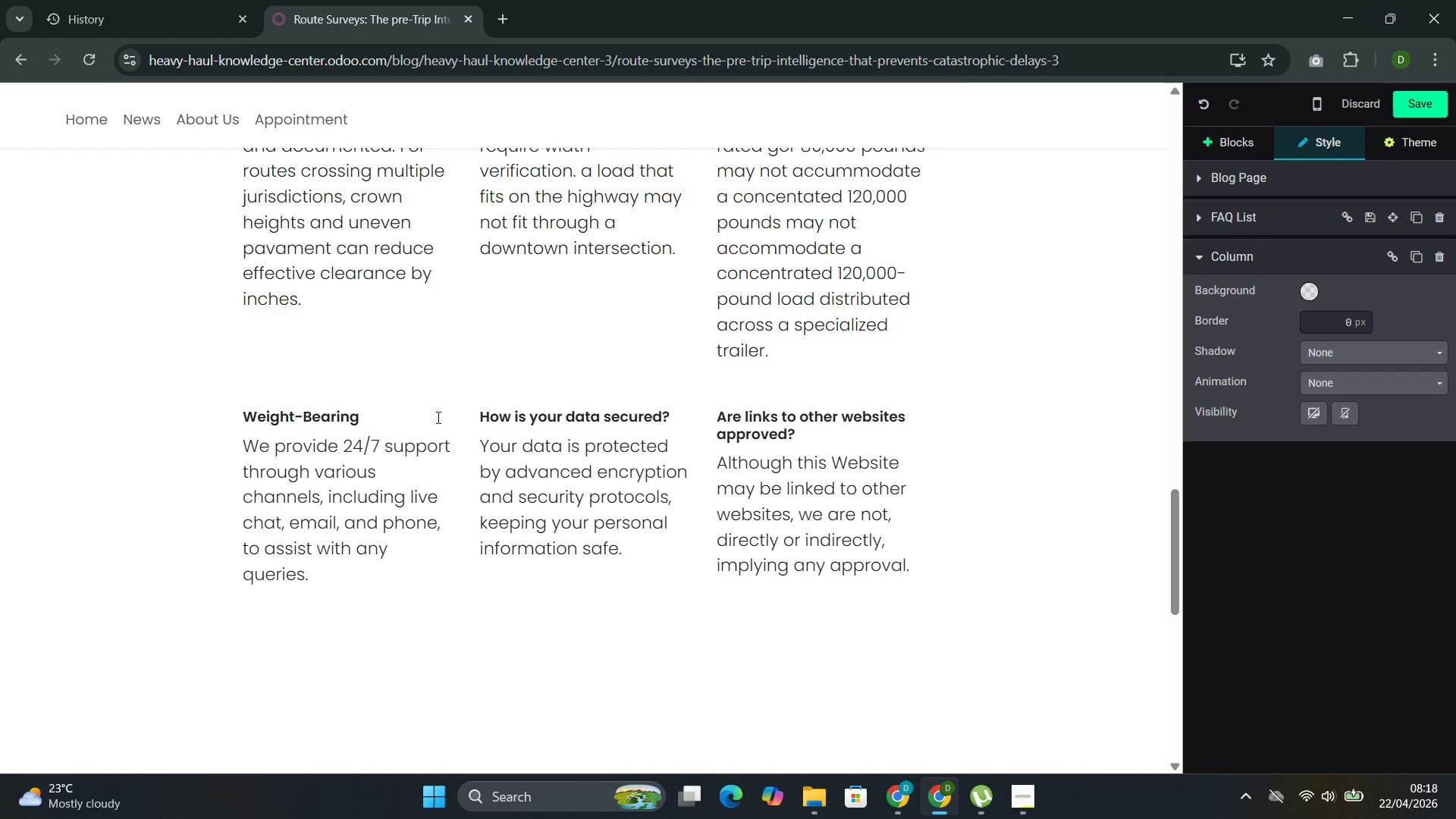 
type(Capacity)
 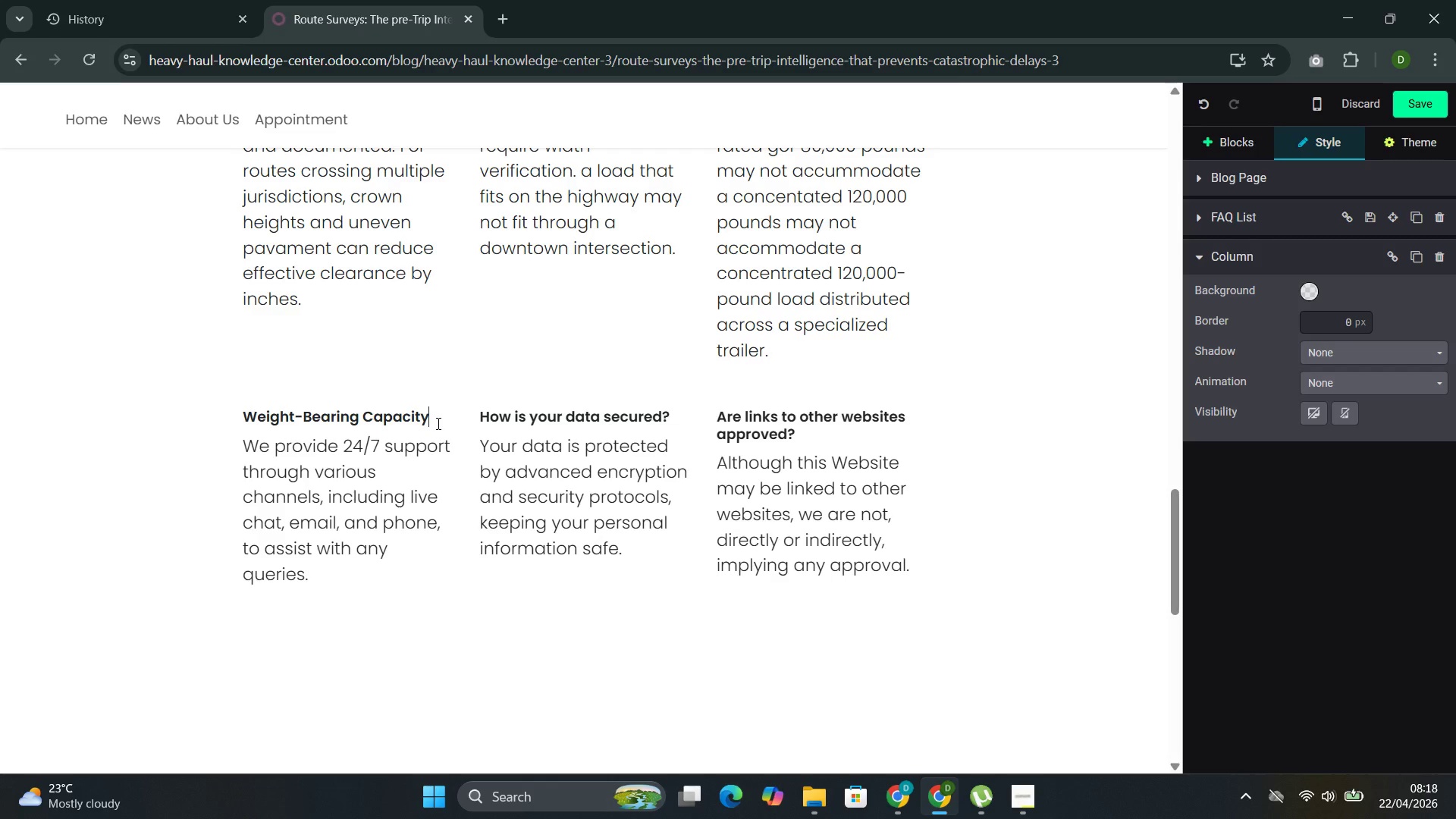 
left_click_drag(start_coordinate=[325, 573], to_coordinate=[278, 457])
 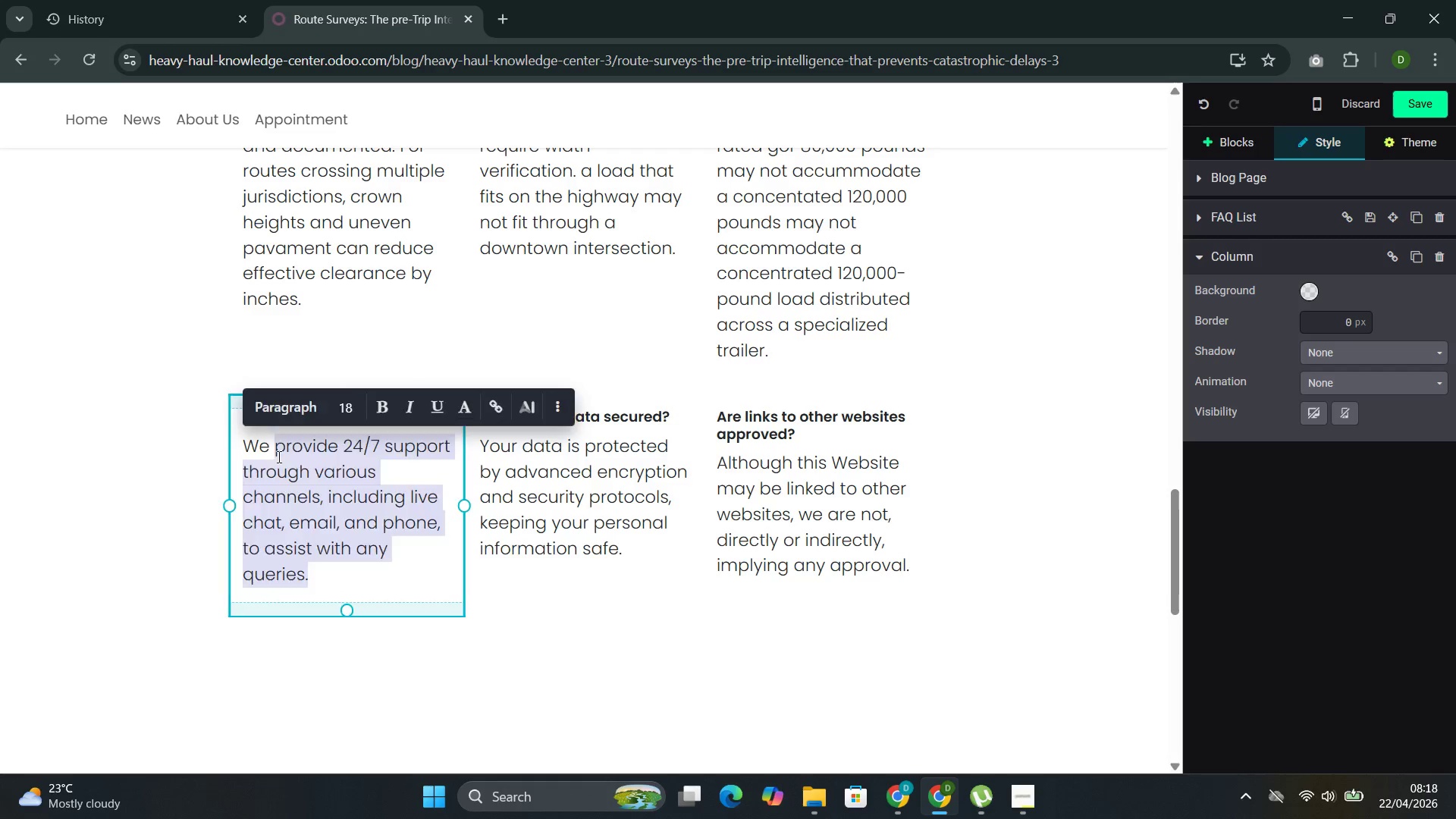 
key(Backspace)
key(Backspace)
key(Backspace)
key(Backspace)
type(Bridges and overpasses on the route are evaliy)
key(Backspace)
key(Backspace)
type(uates)
key(Backspace)
type(d against the )
 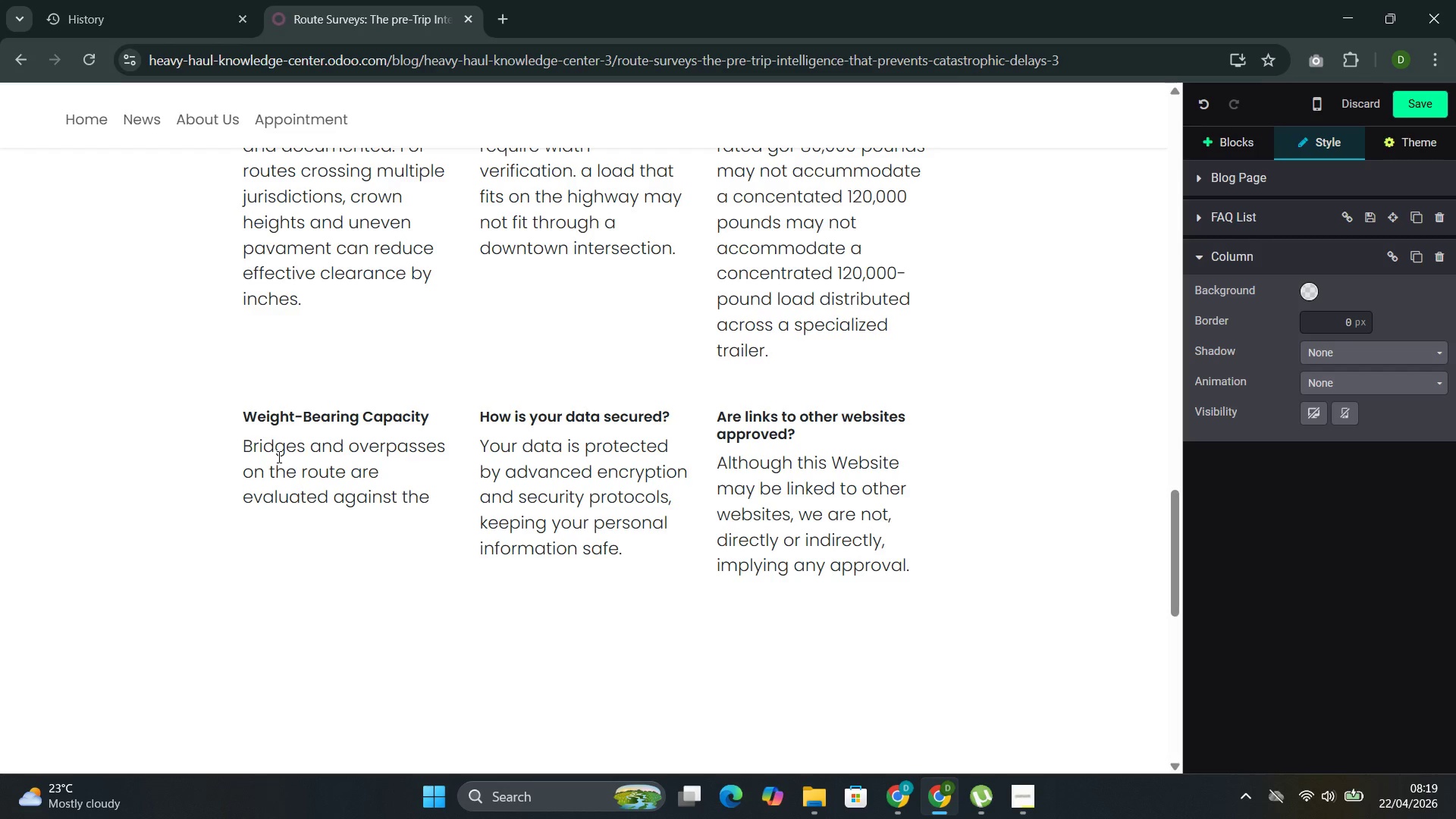 
type(load's so)
key(Backspace)
type(pecific )
 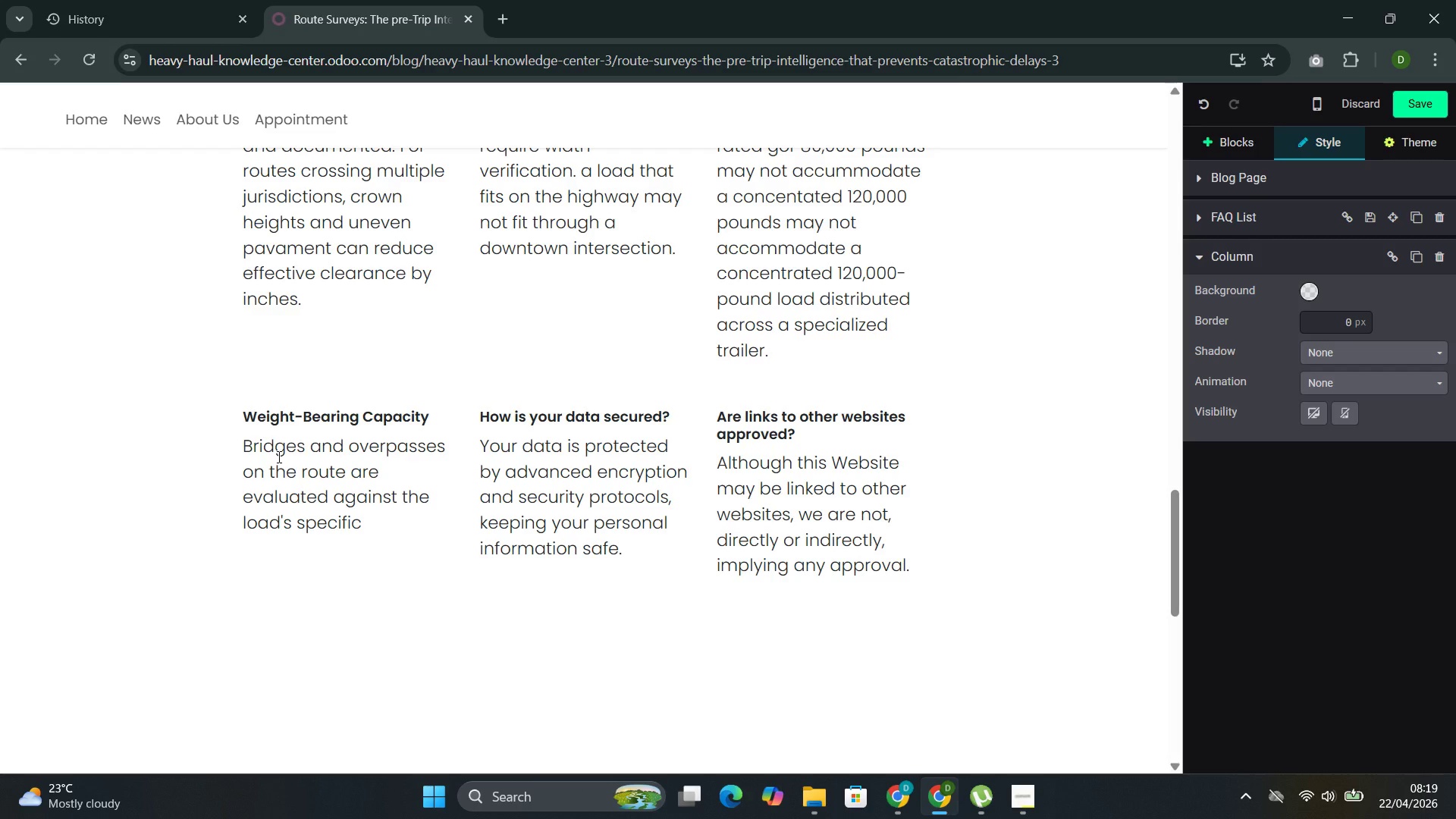 
type(axle configuration. A bridge rated for 80,000 pounds may nor )
key(Backspace)
key(Backspace)
type(t accommoda)
 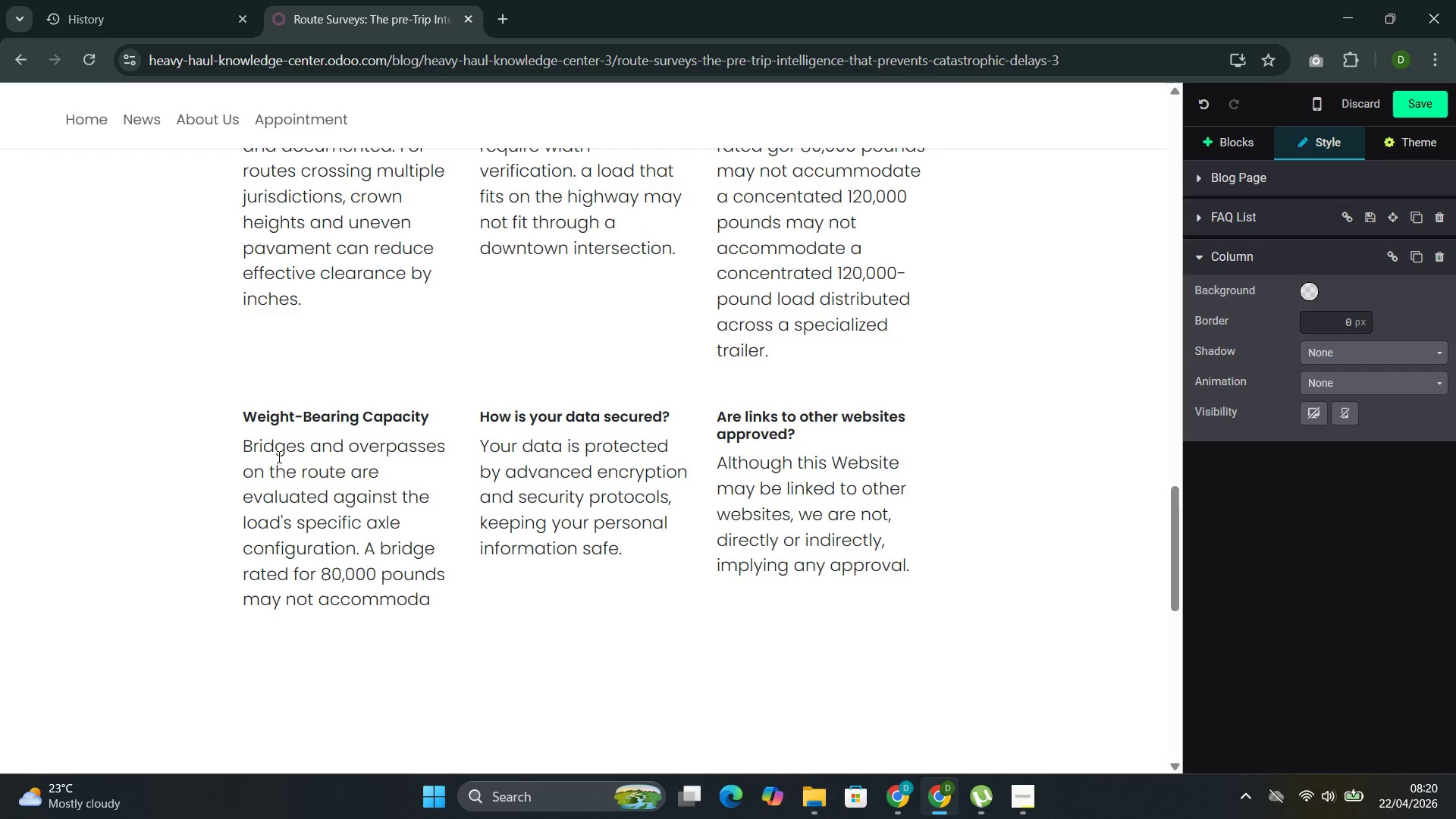 
type(te a concer)
 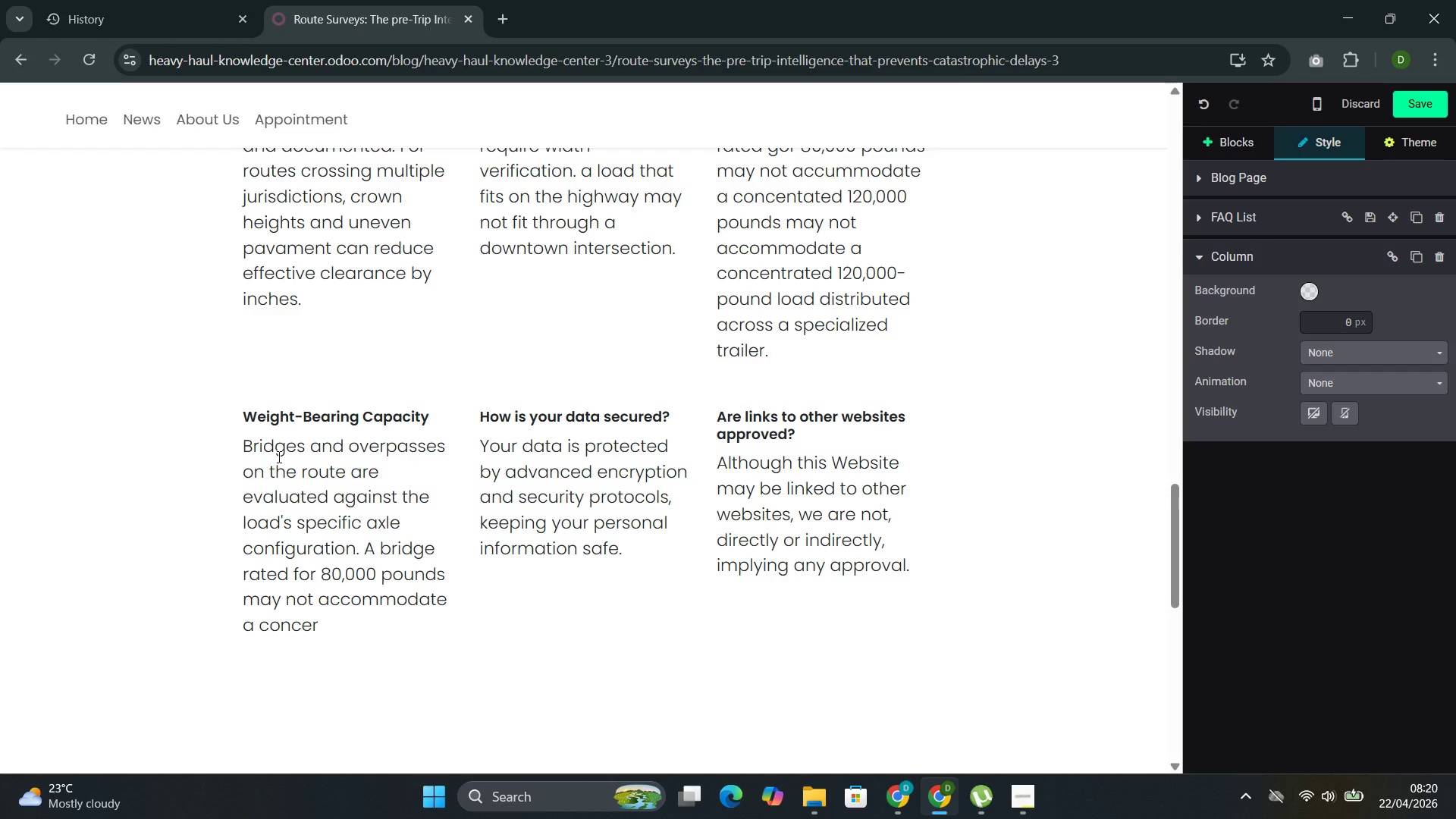 
key(Backspace)
 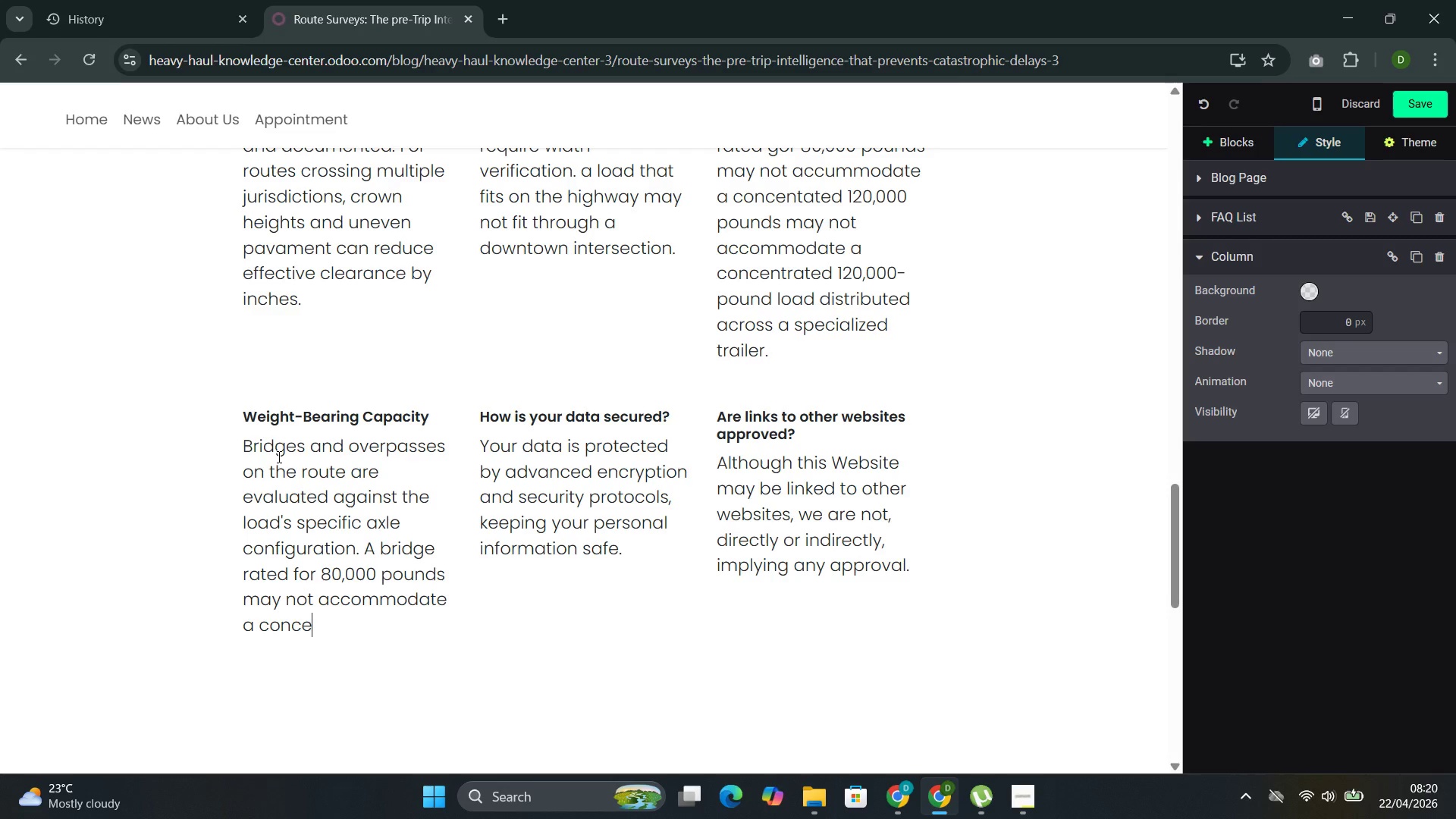 
type(nttated 120,000 )
key(Backspace)
type(-poi)
key(Backspace)
type(i)
key(Backspace)
type(und load s)
key(Backspace)
type(distributed across a p)
key(Backspace)
type(specializw)
key(Backspace)
type(es )
key(Backspace)
key(Backspace)
type(dn)
key(Backspace)
 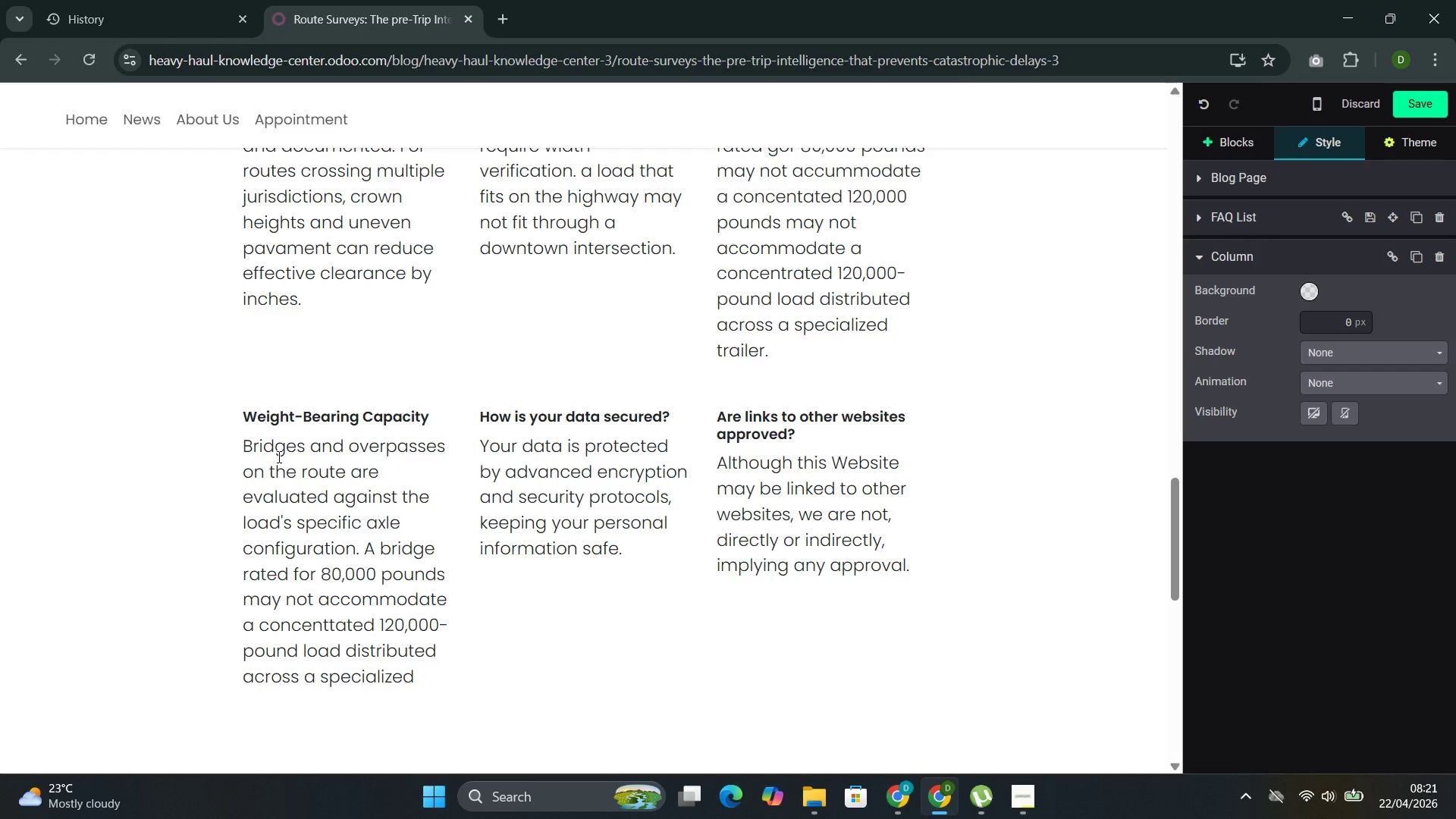 
wait(11.08)
 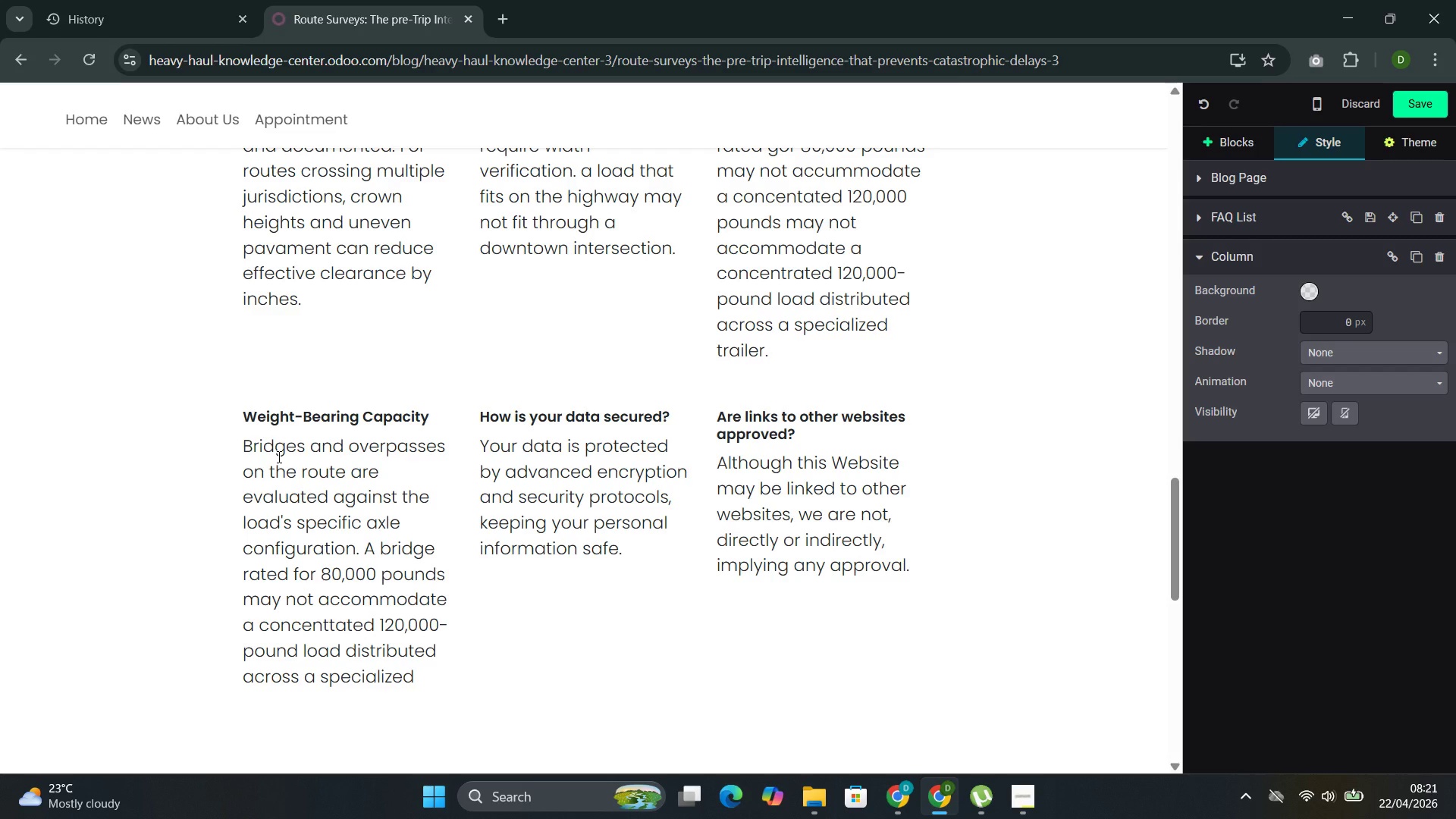 
type( trailer. )
 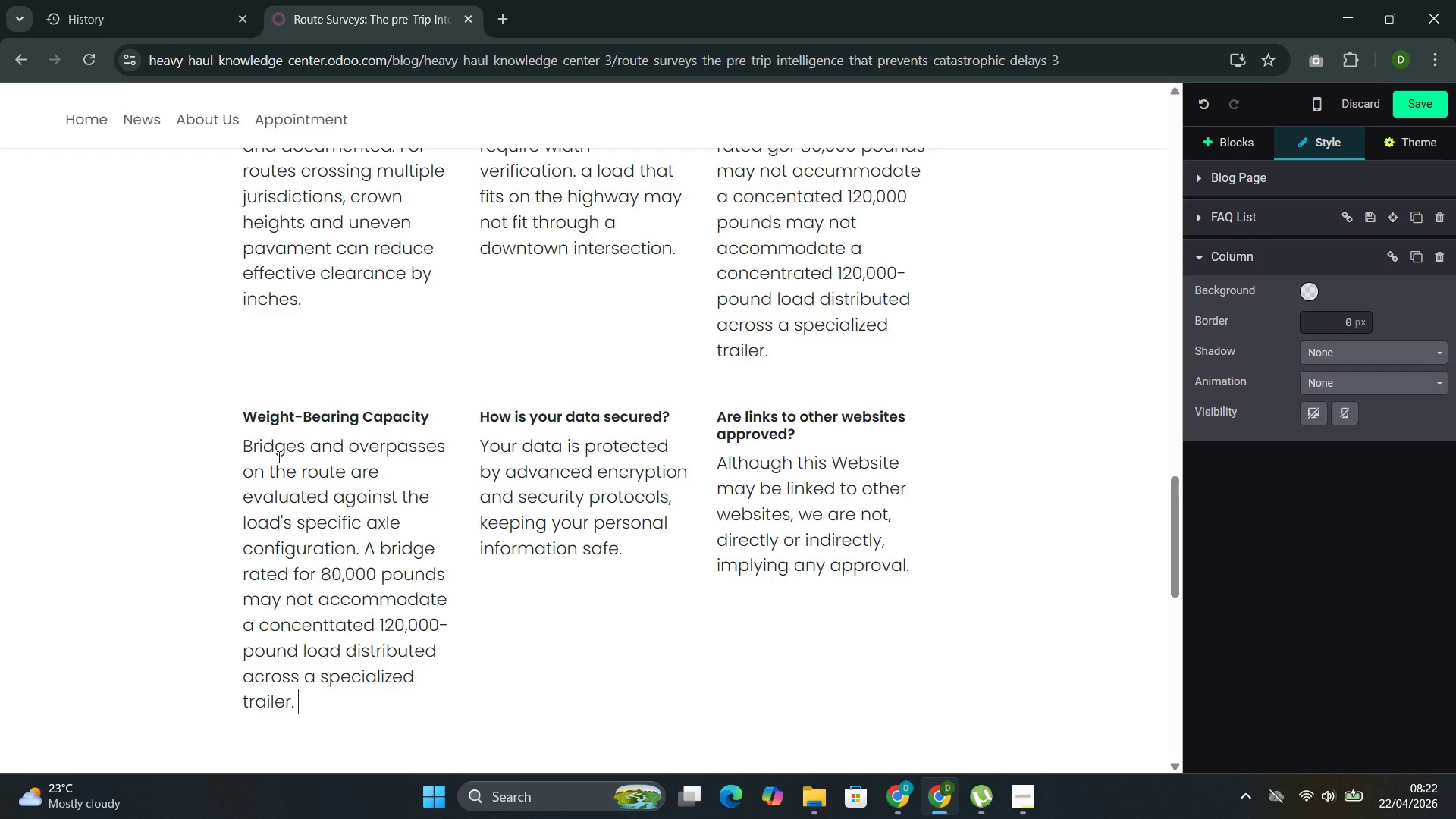 
wait(38.3)
 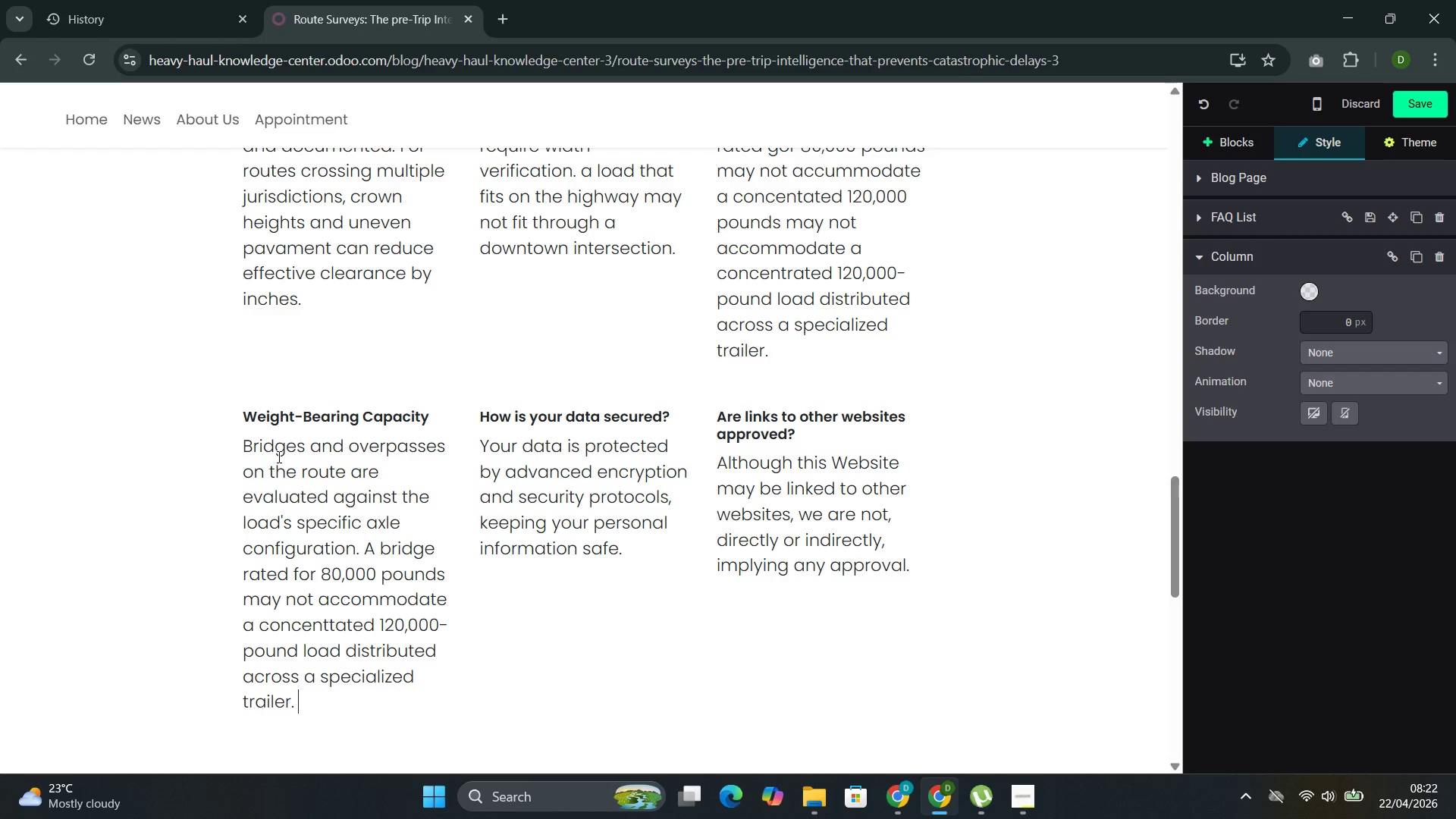 
left_click([551, 391])
 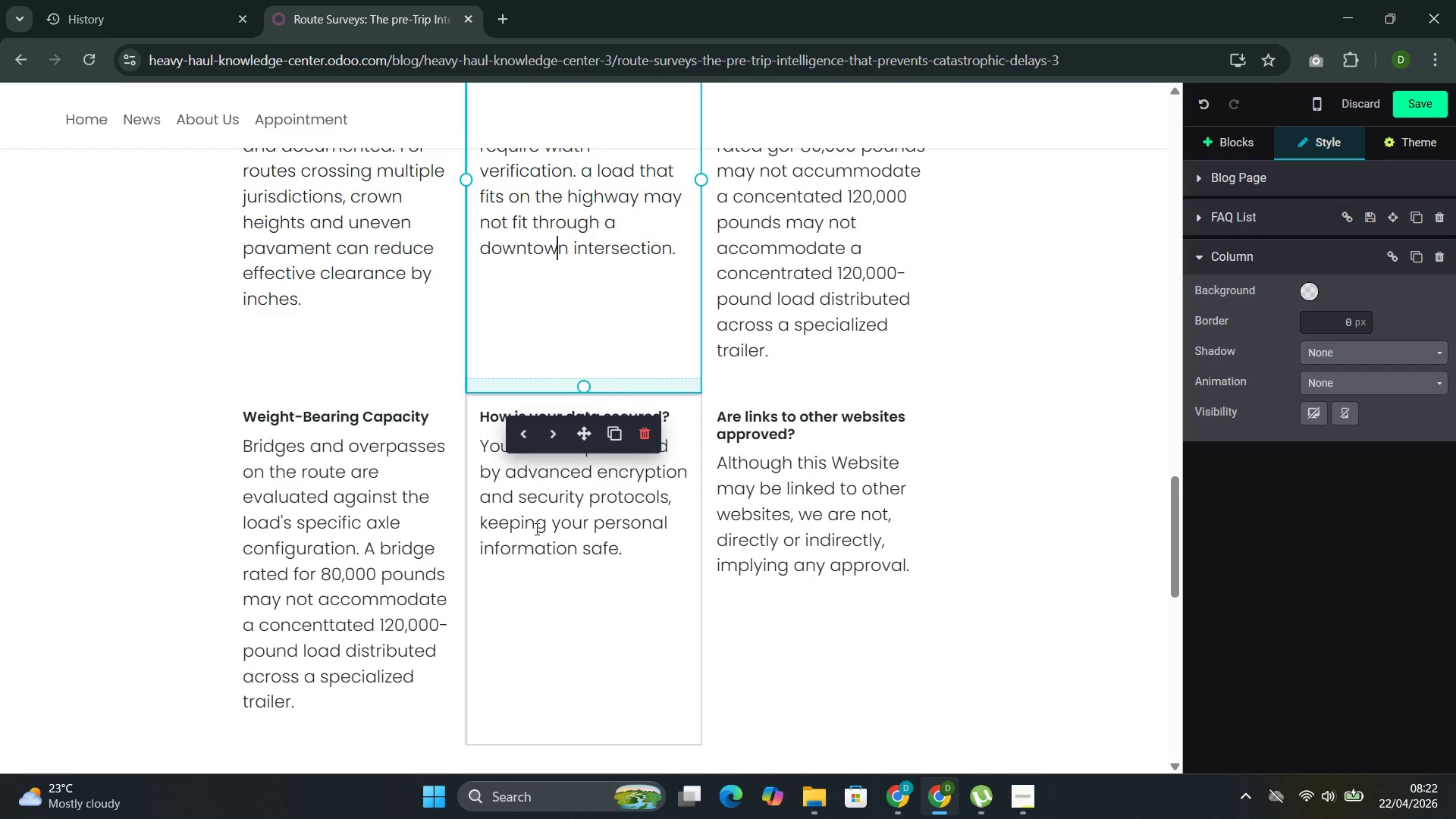 
left_click([541, 571])
 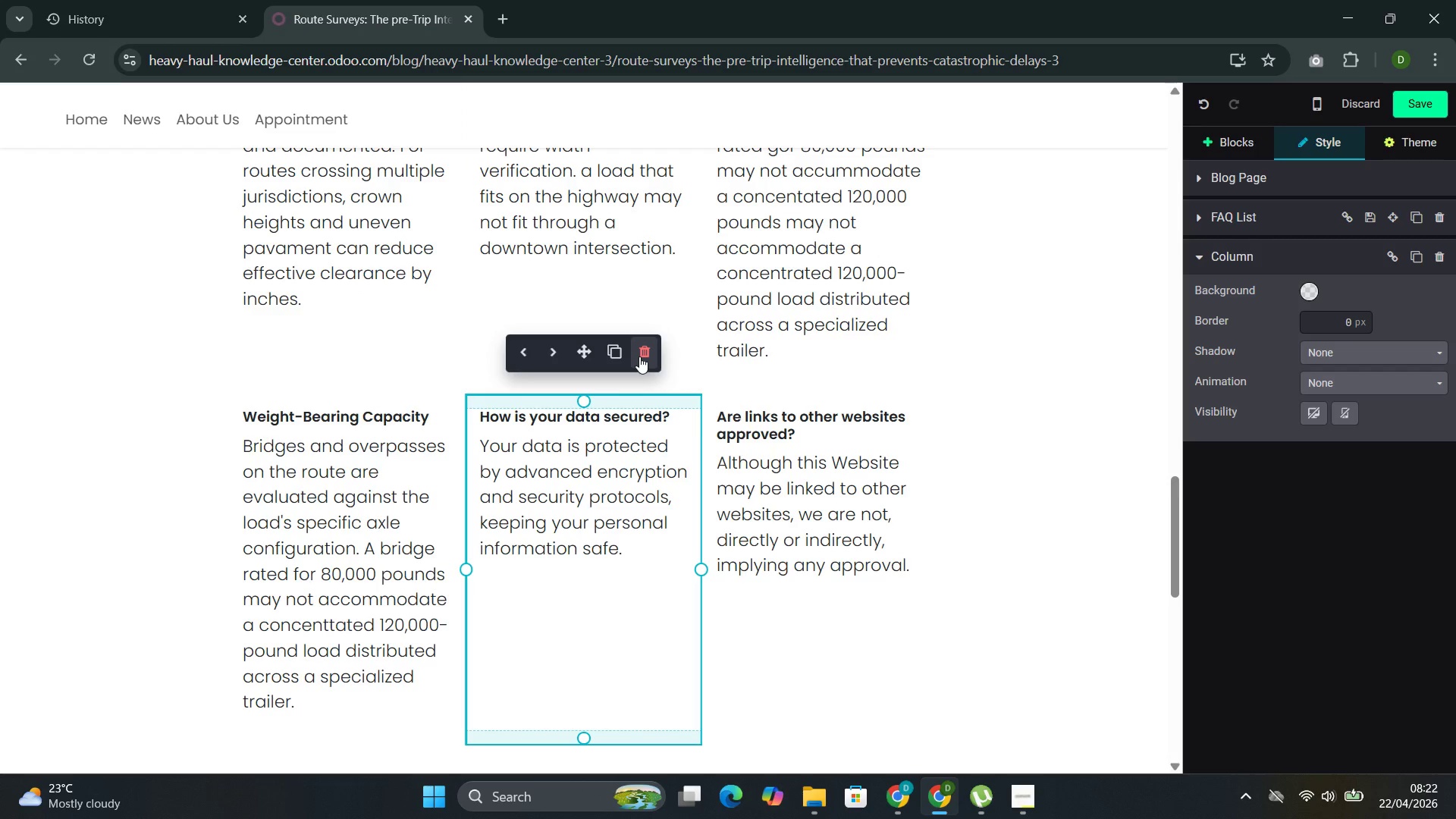 
left_click([639, 356])
 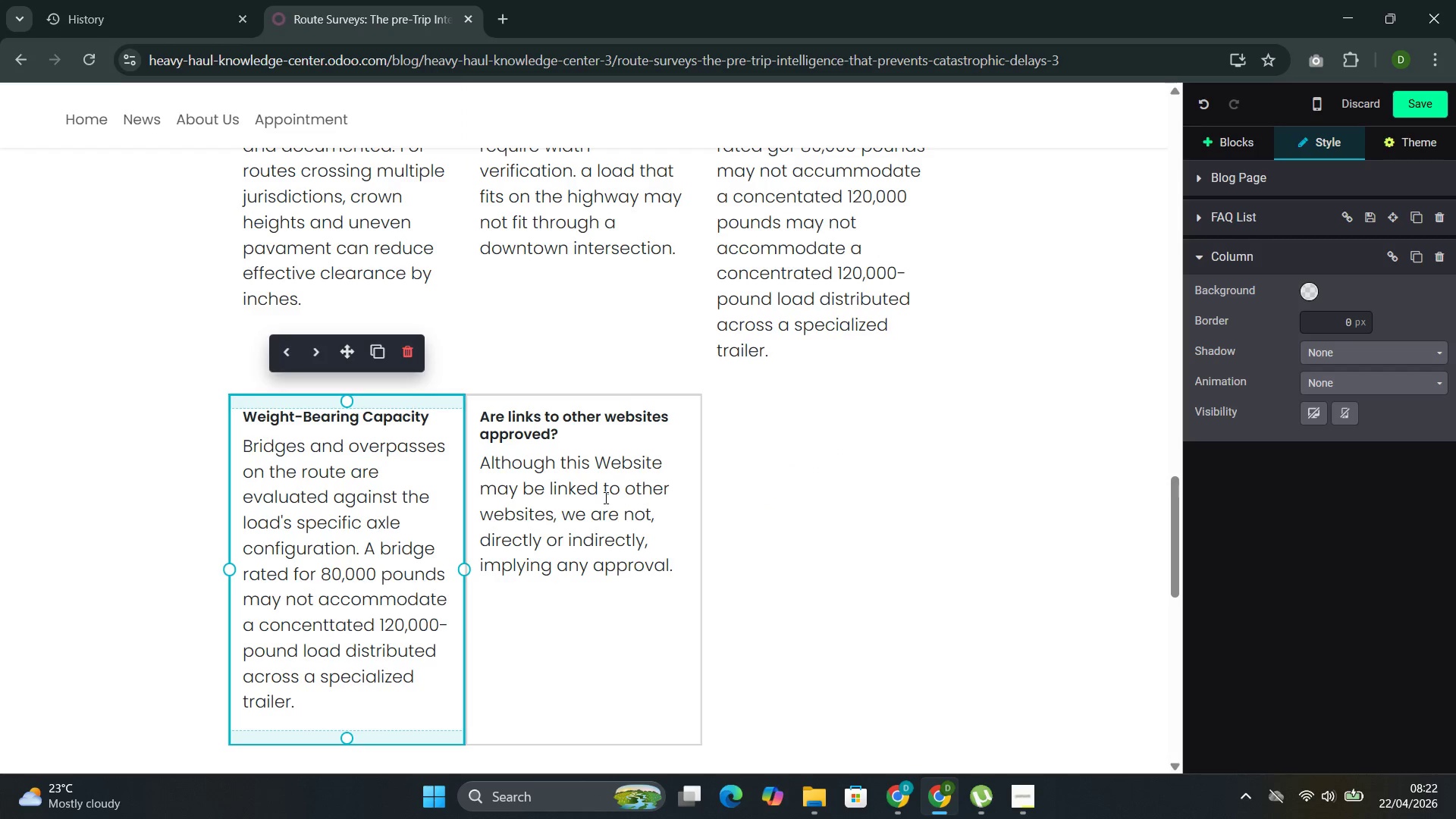 
left_click([585, 490])
 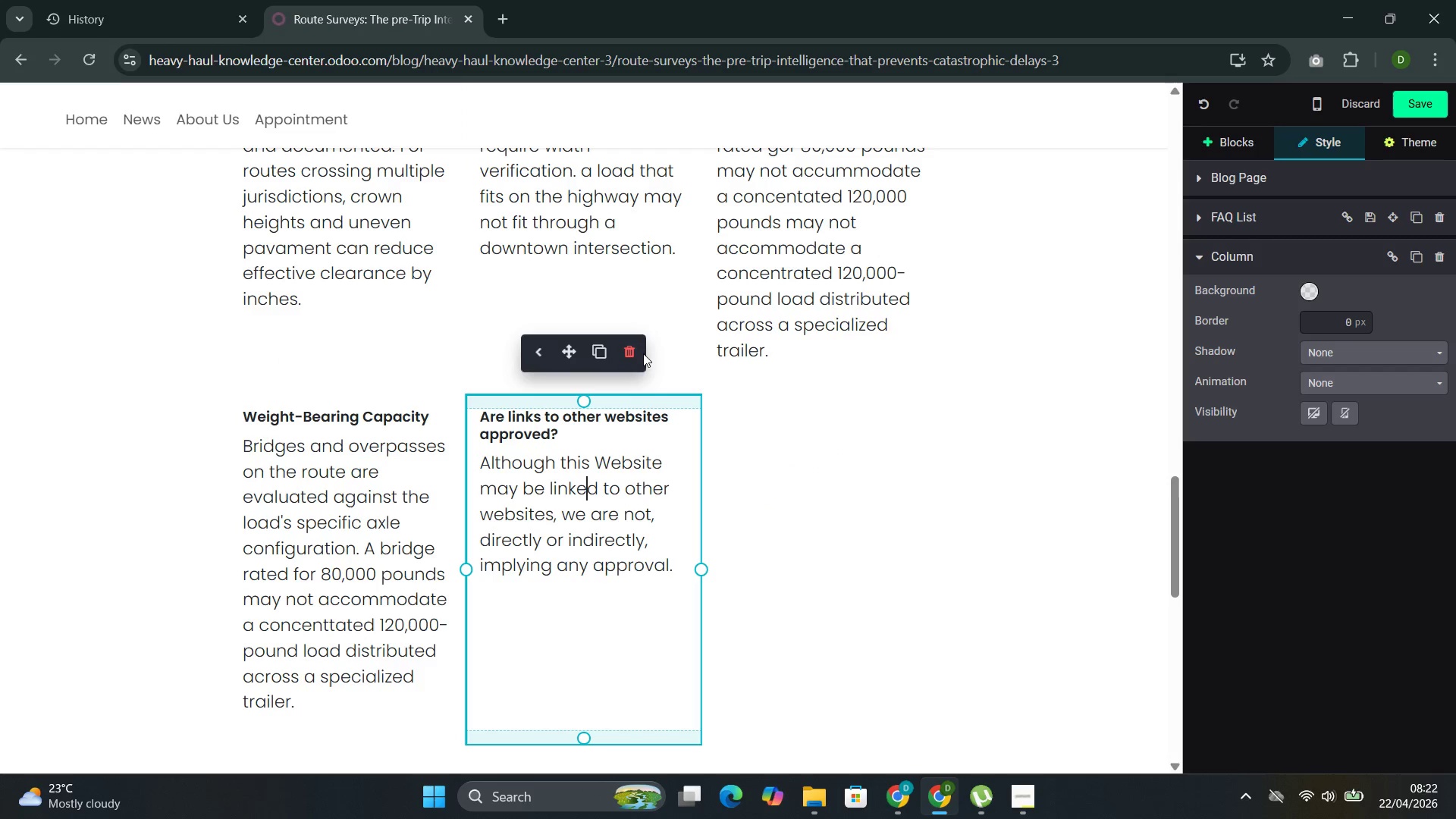 
left_click([635, 356])
 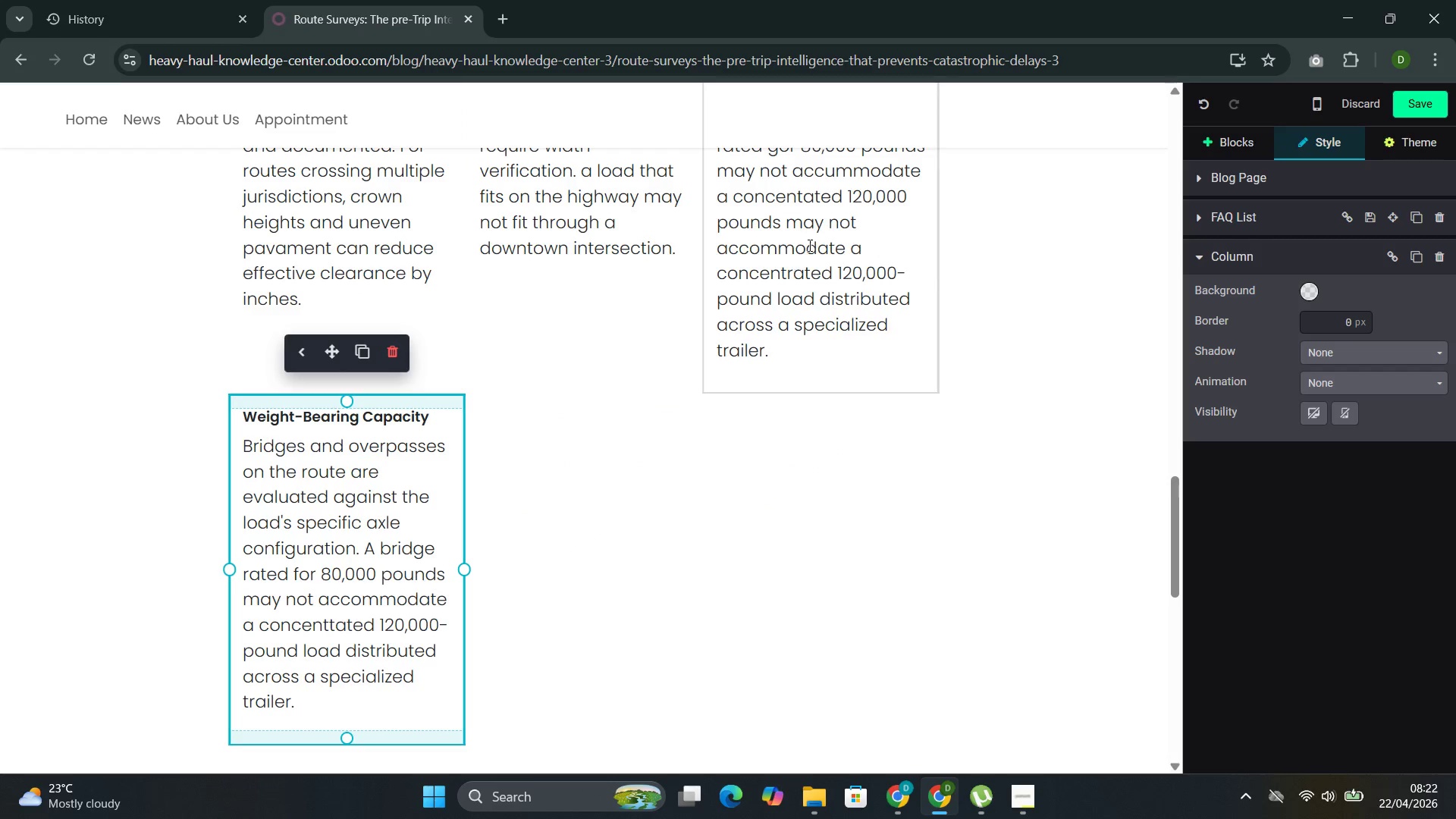 
left_click([808, 243])
 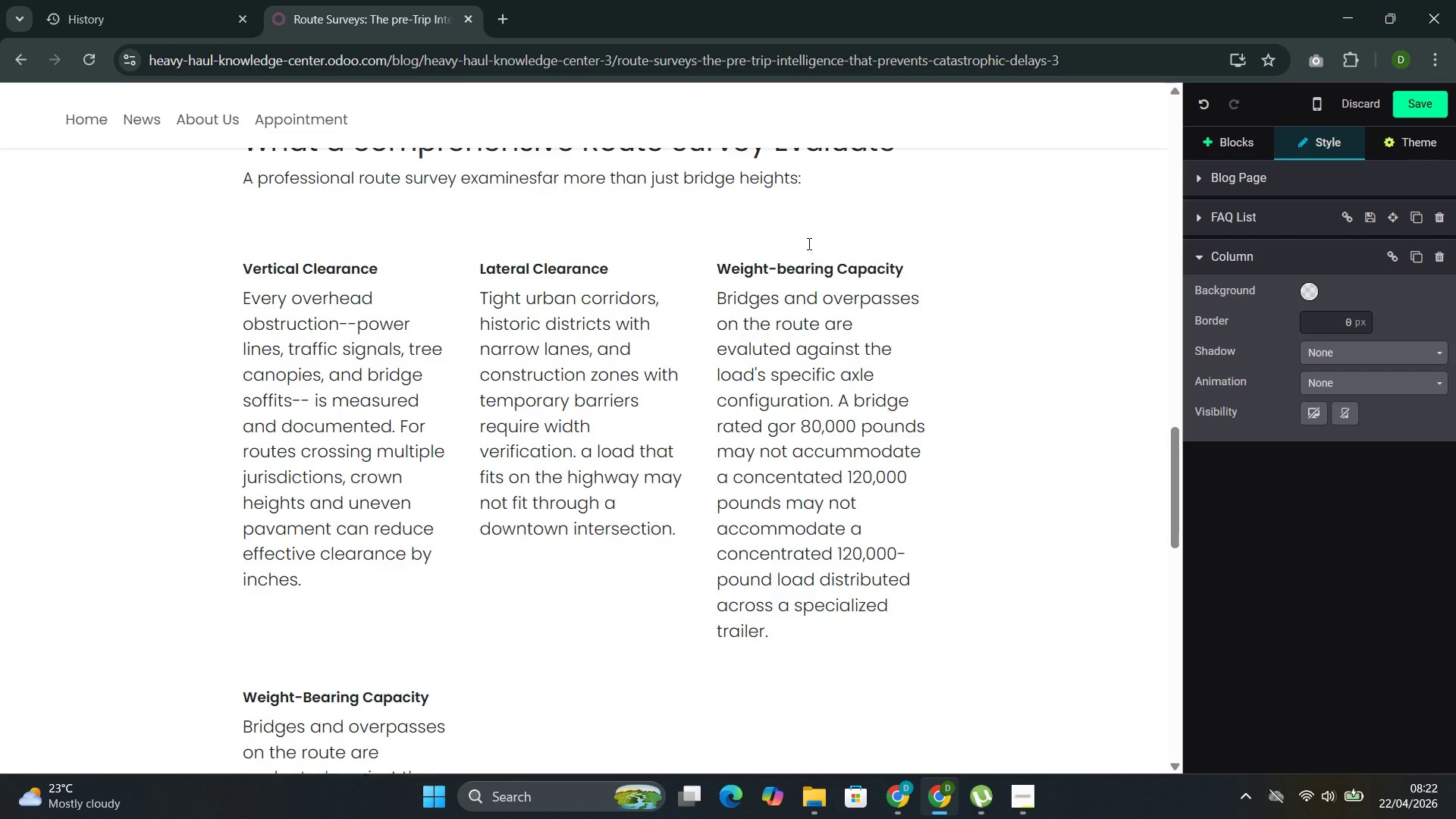 
left_click([615, 296])
 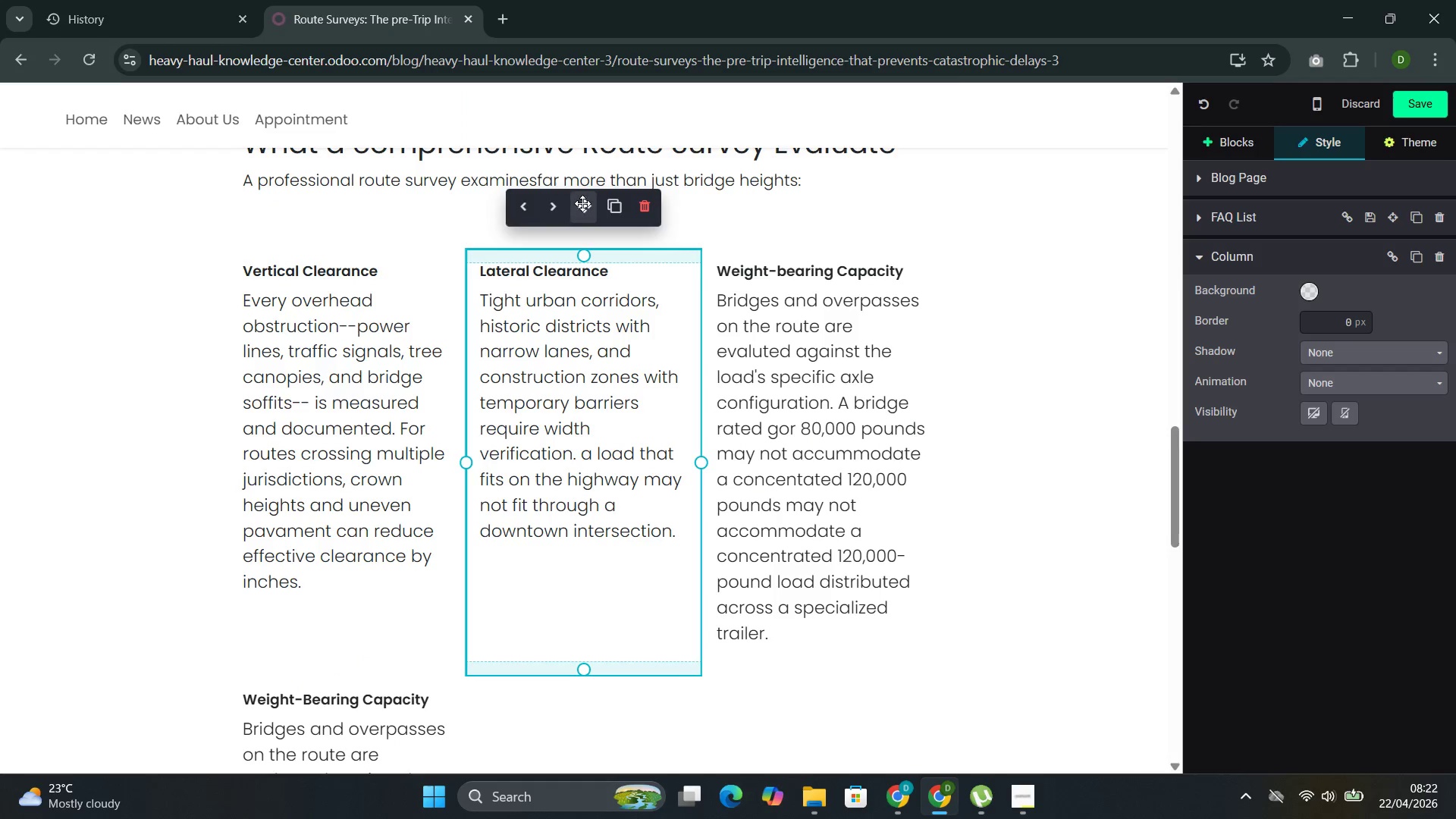 
left_click_drag(start_coordinate=[582, 203], to_coordinate=[791, 682])
 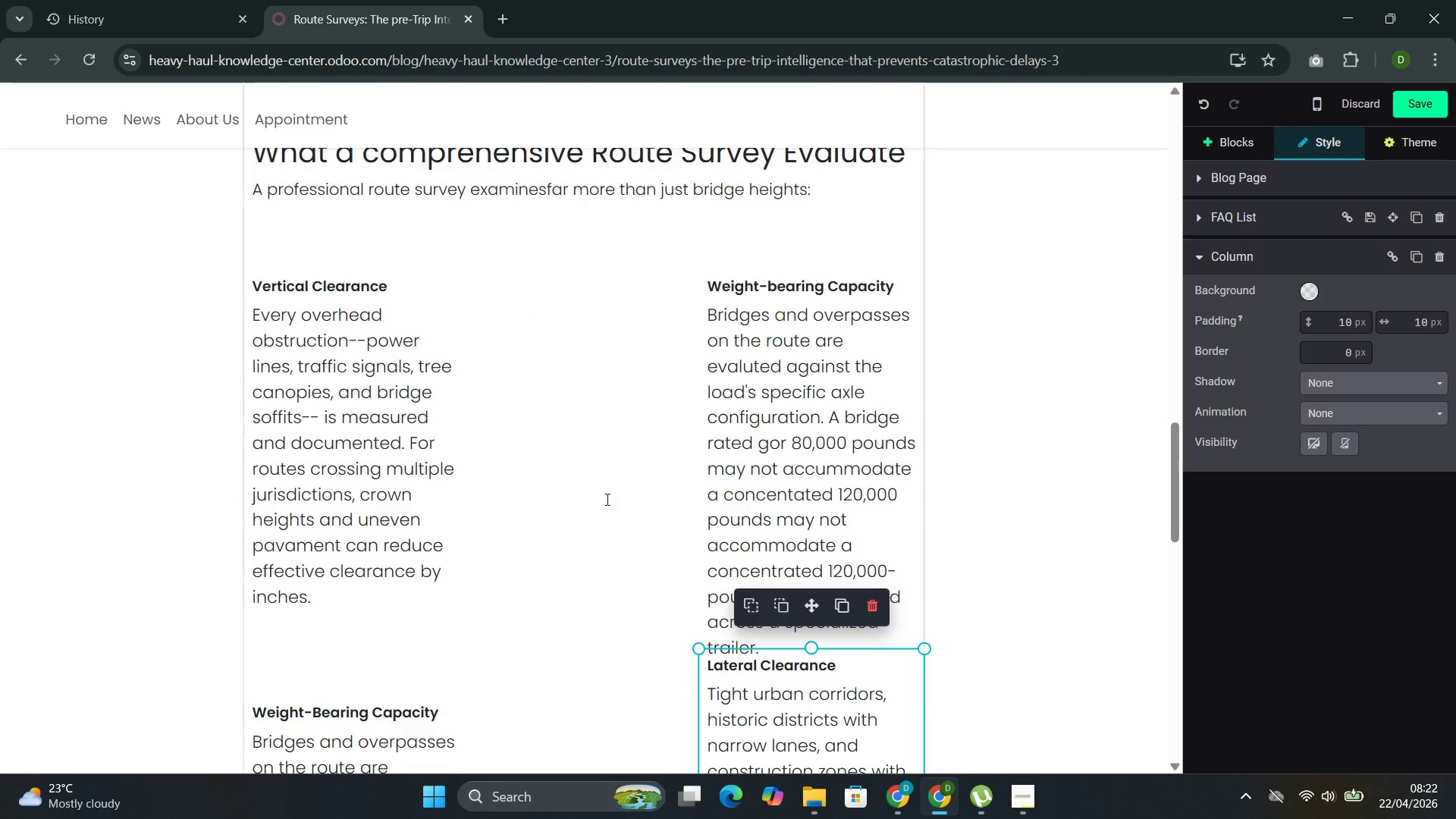 
left_click([606, 499])
 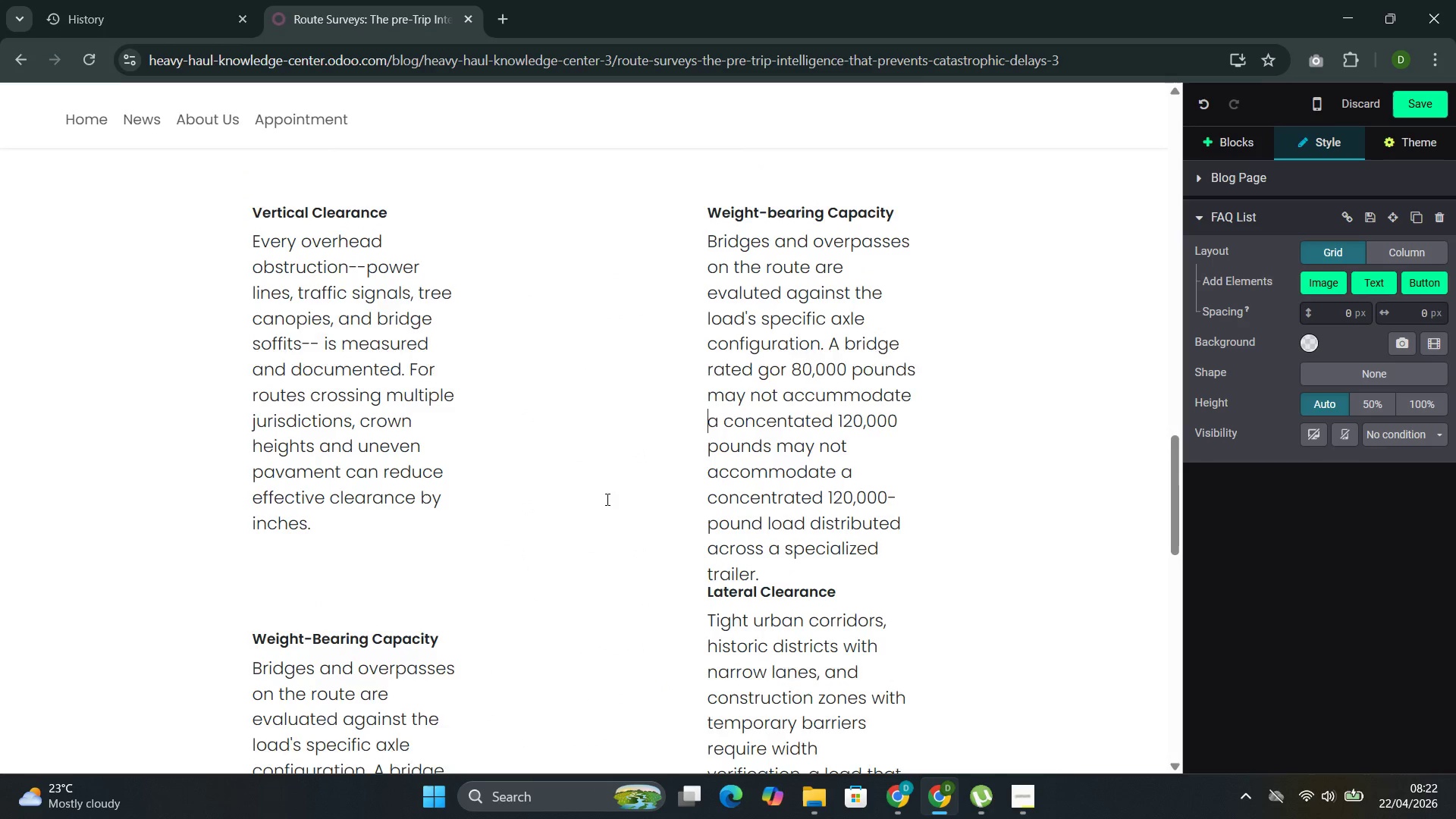 
left_click([326, 312])
 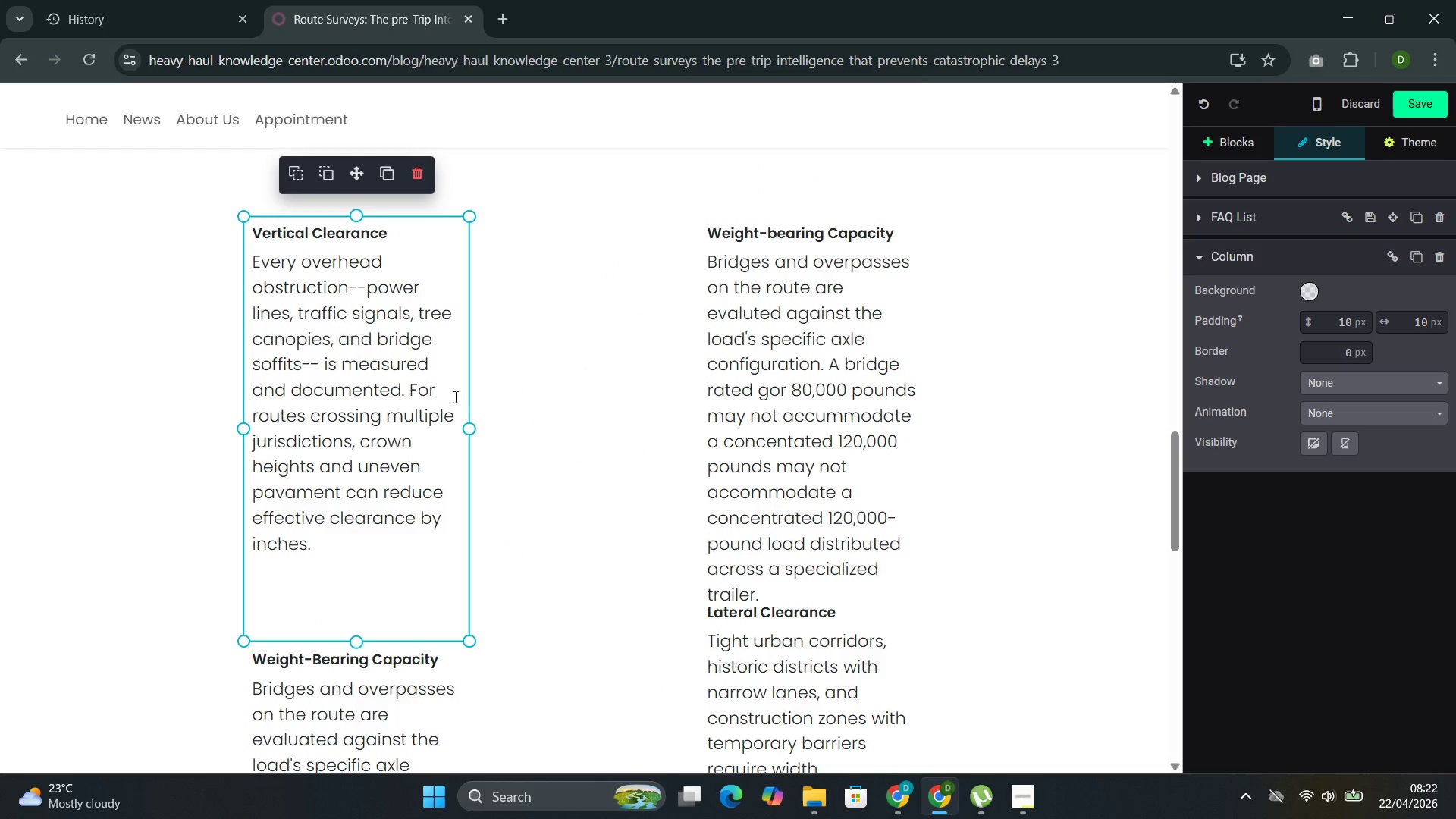 
left_click_drag(start_coordinate=[464, 433], to_coordinate=[587, 446])
 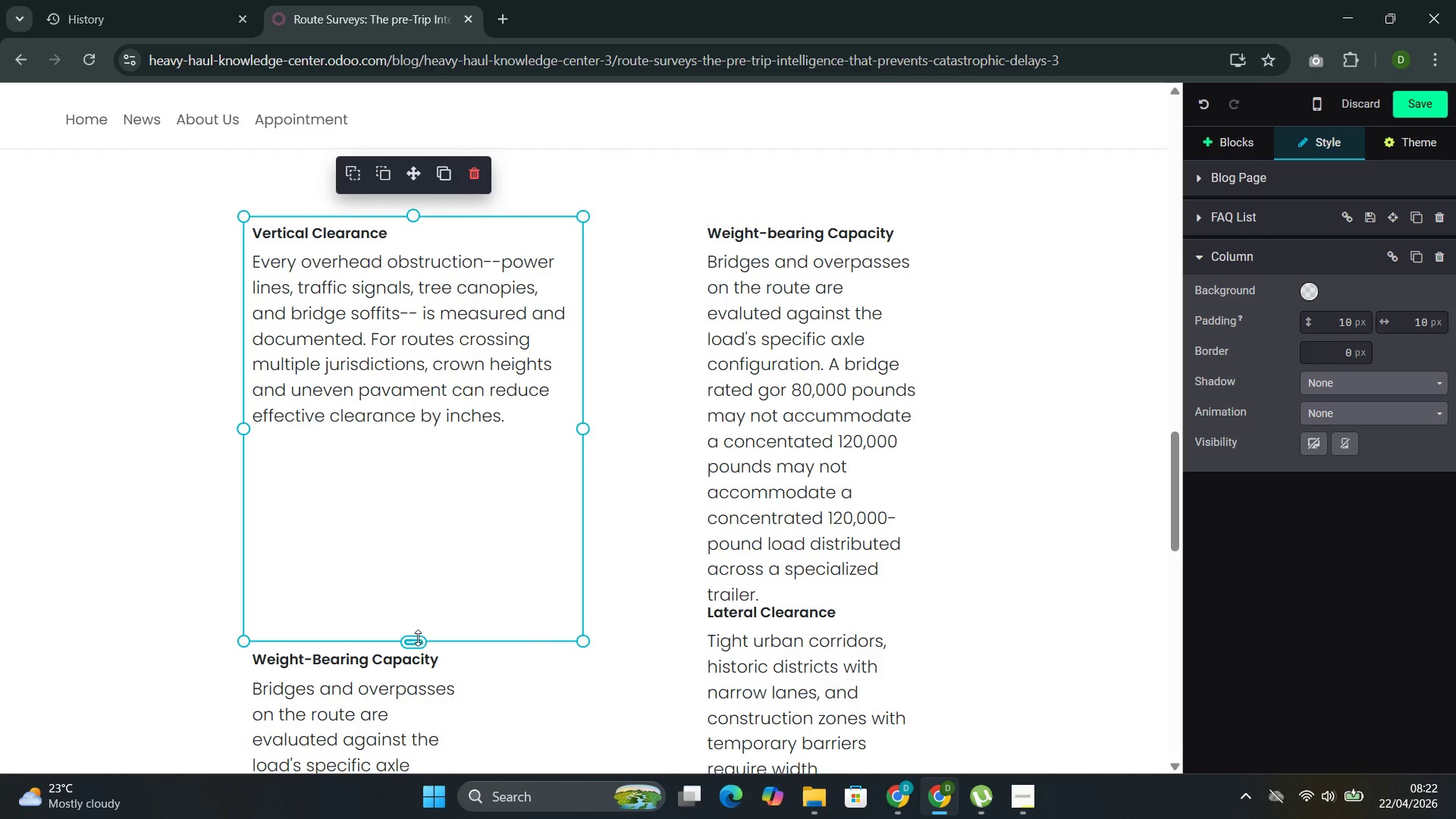 
left_click_drag(start_coordinate=[418, 638], to_coordinate=[424, 457])
 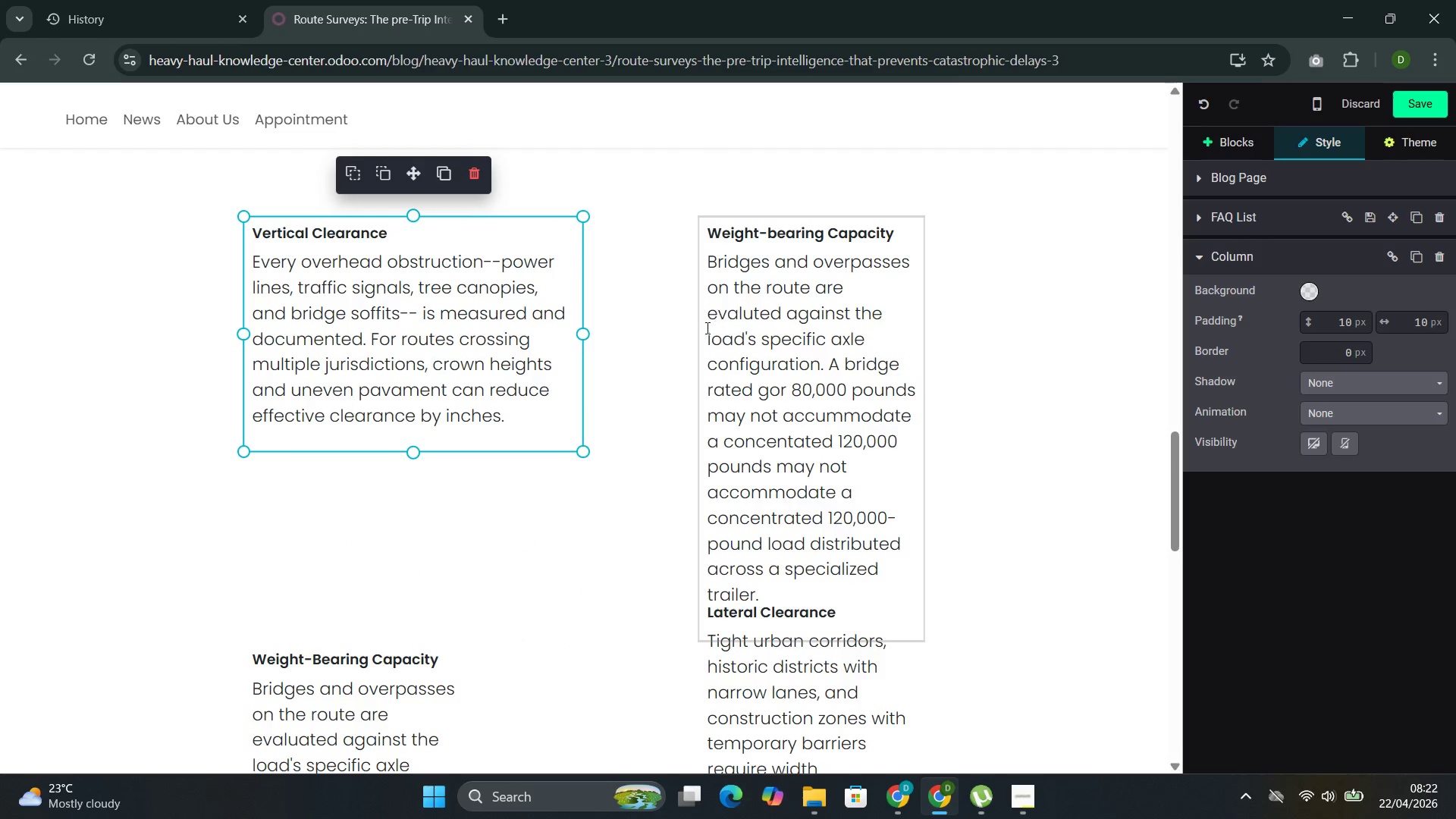 
left_click([701, 336])
 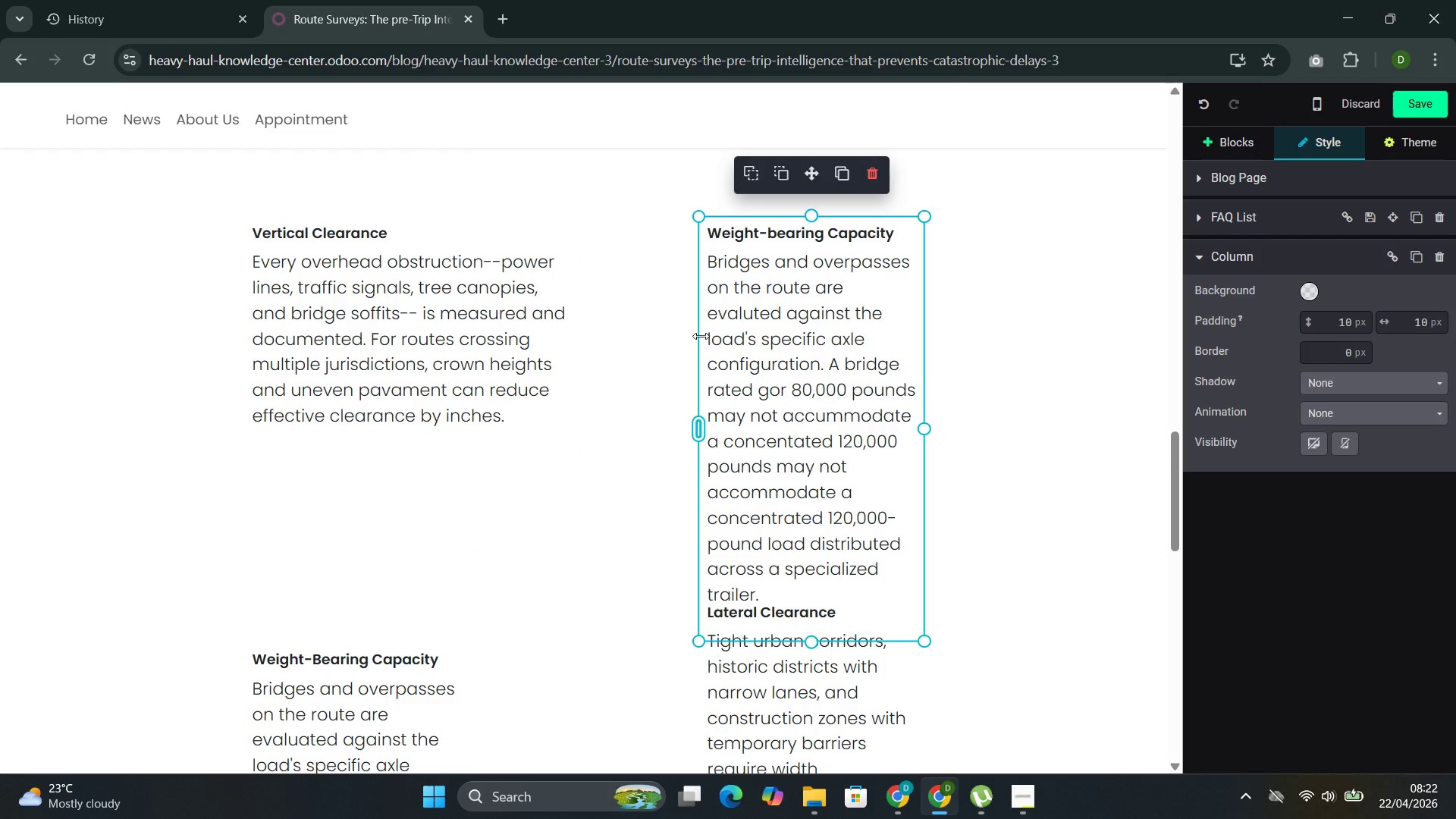 
left_click_drag(start_coordinate=[701, 336], to_coordinate=[593, 341])
 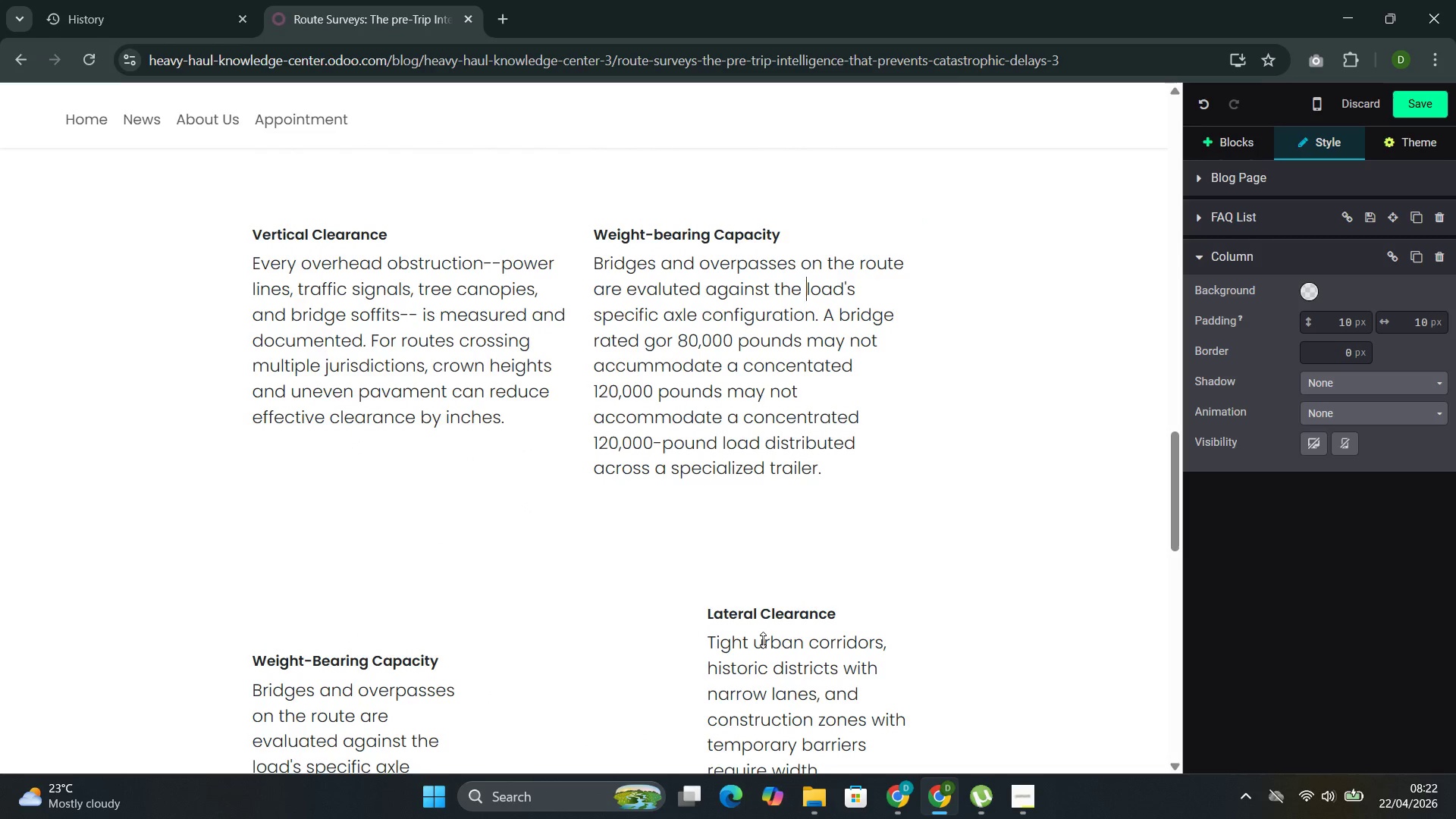 
left_click([752, 528])
 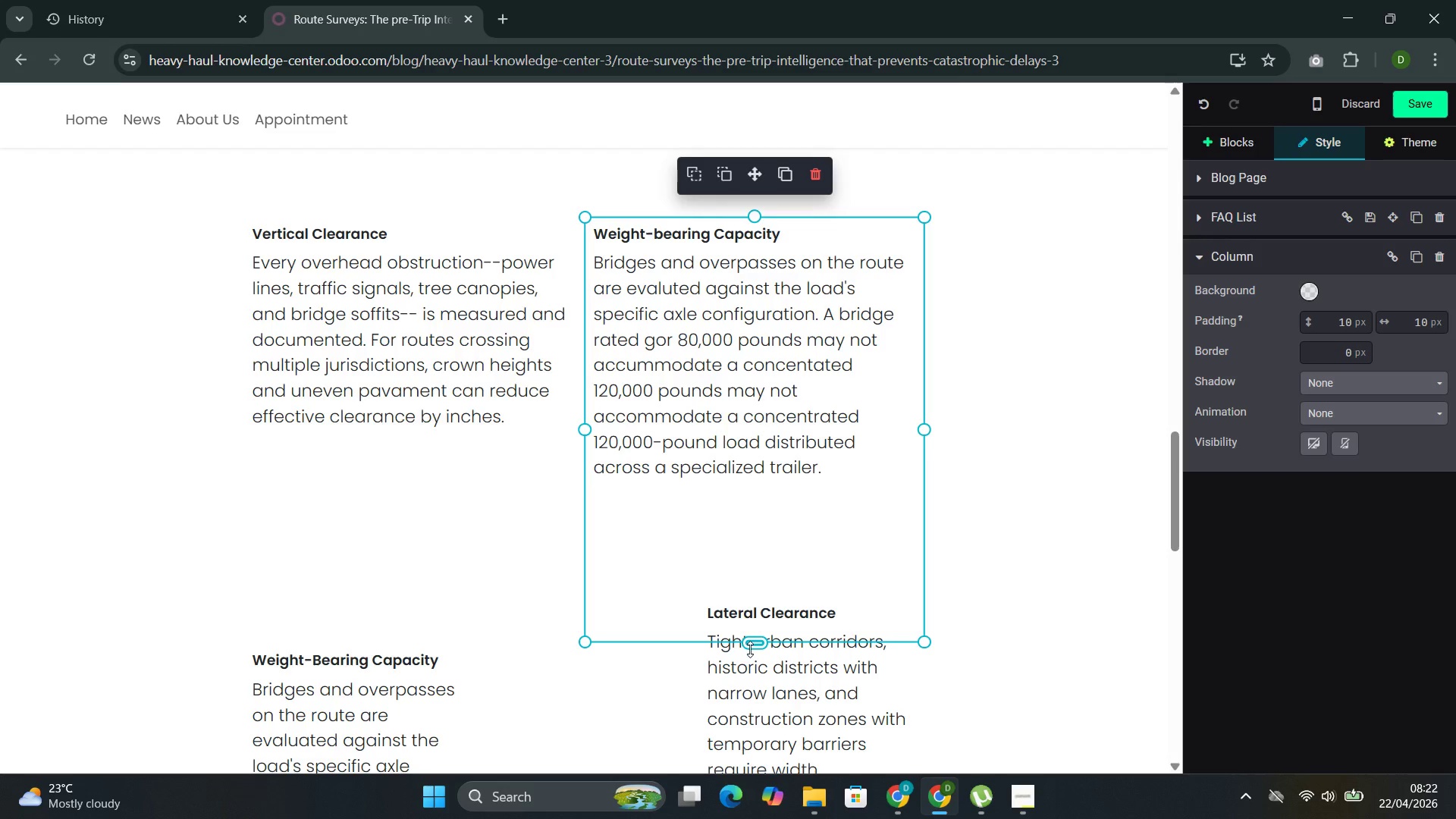 
left_click_drag(start_coordinate=[752, 645], to_coordinate=[741, 503])
 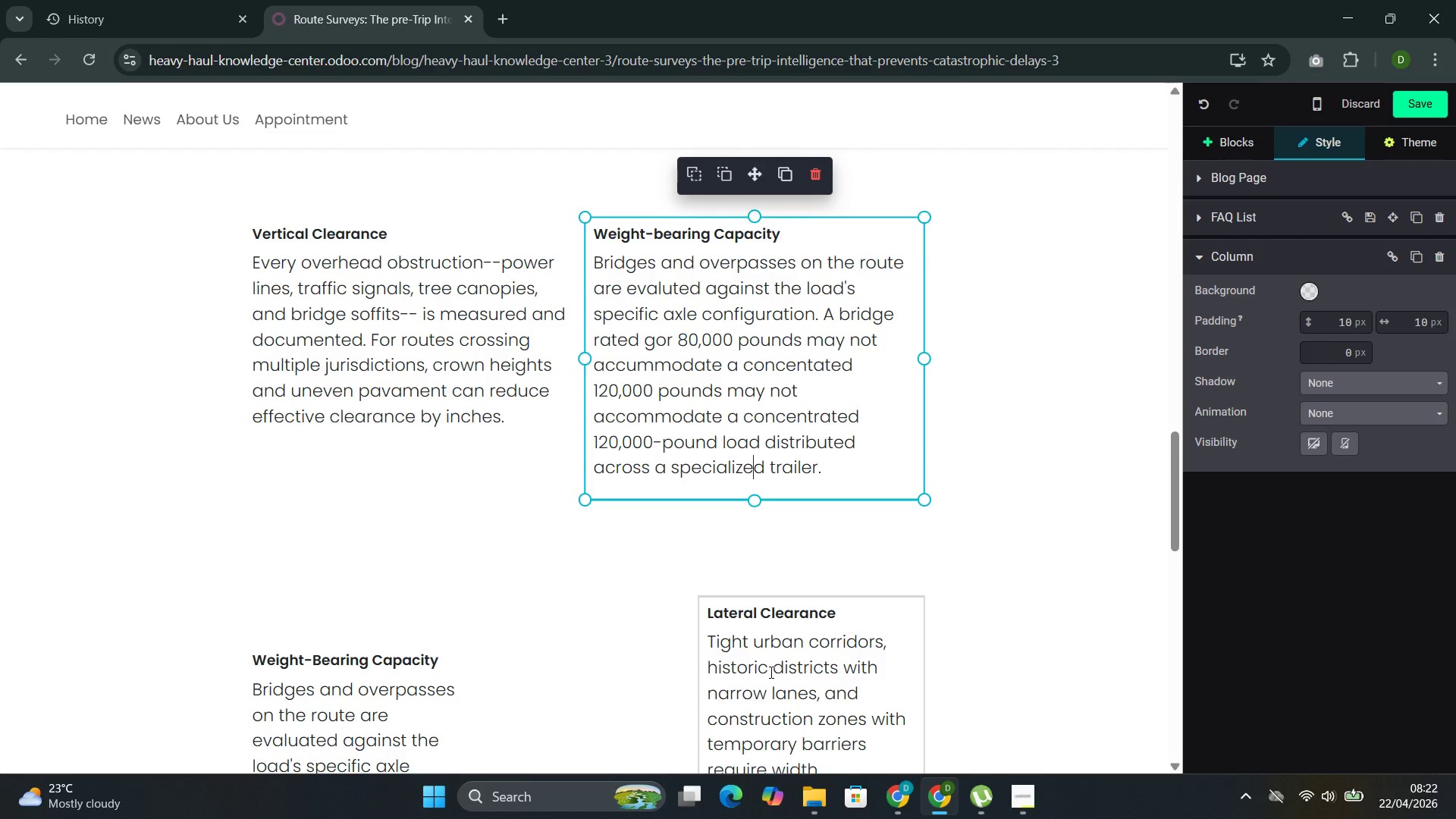 
left_click([770, 672])
 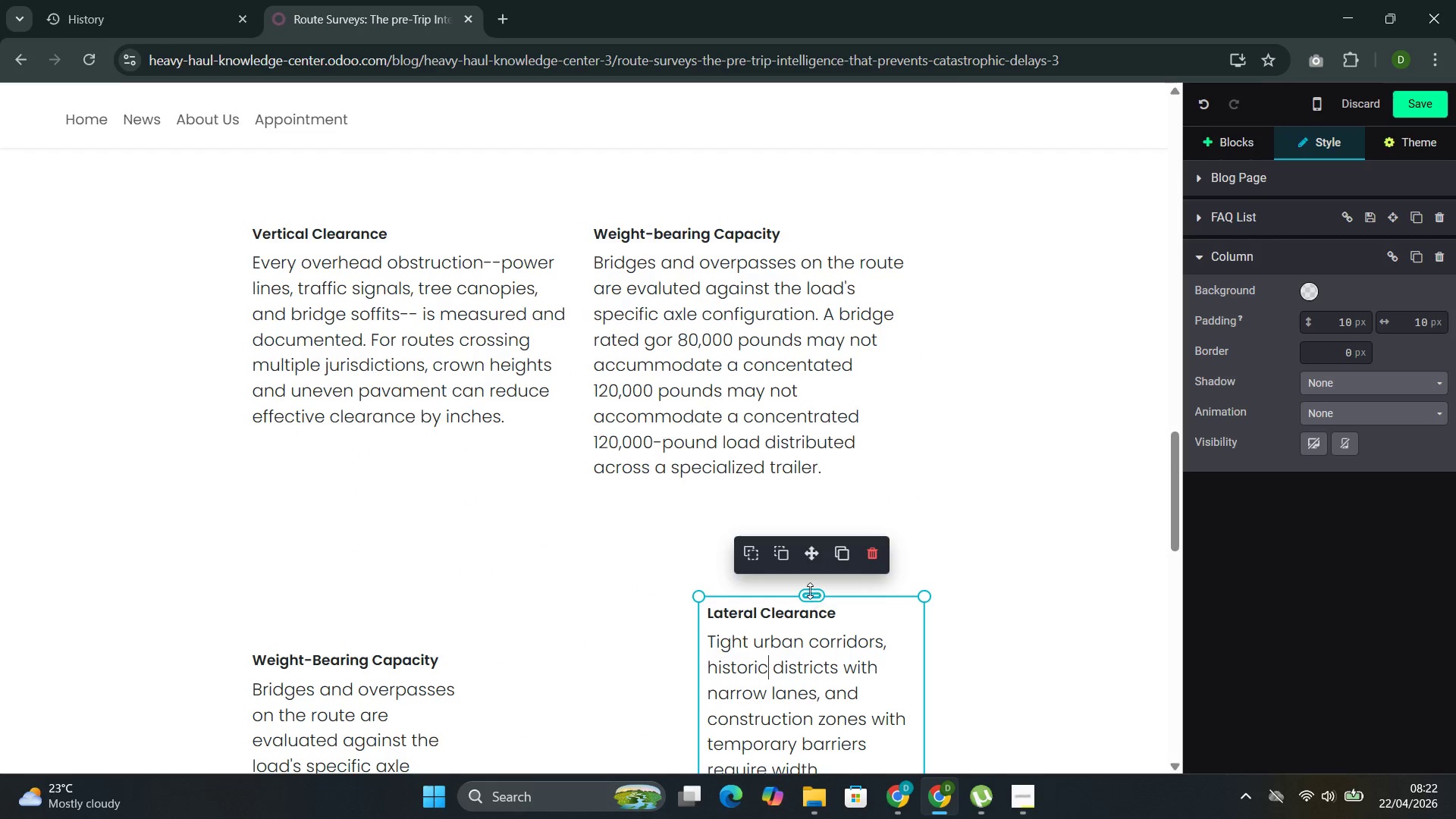 
left_click_drag(start_coordinate=[810, 591], to_coordinate=[799, 511])
 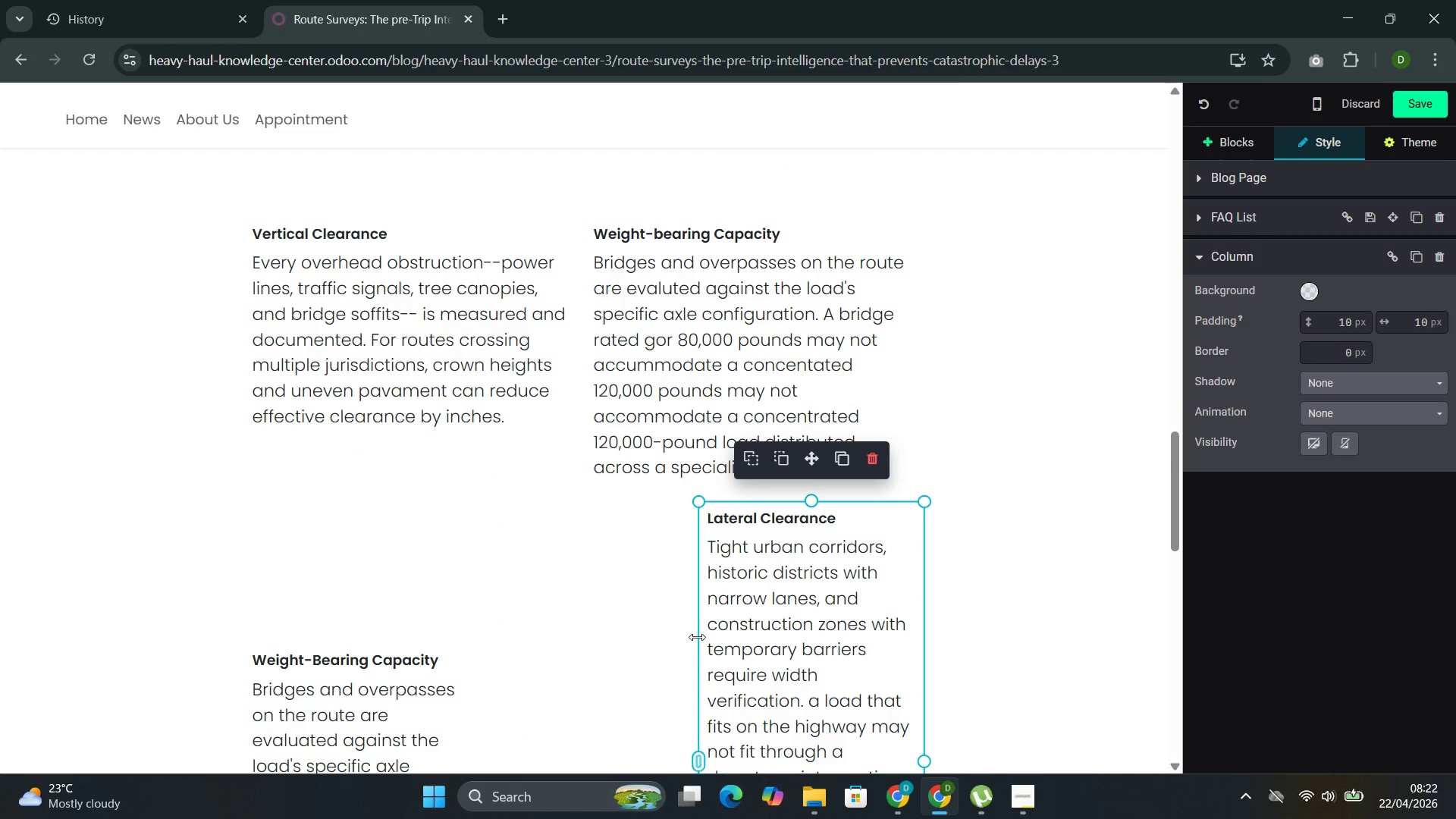 
left_click_drag(start_coordinate=[697, 635], to_coordinate=[599, 614])
 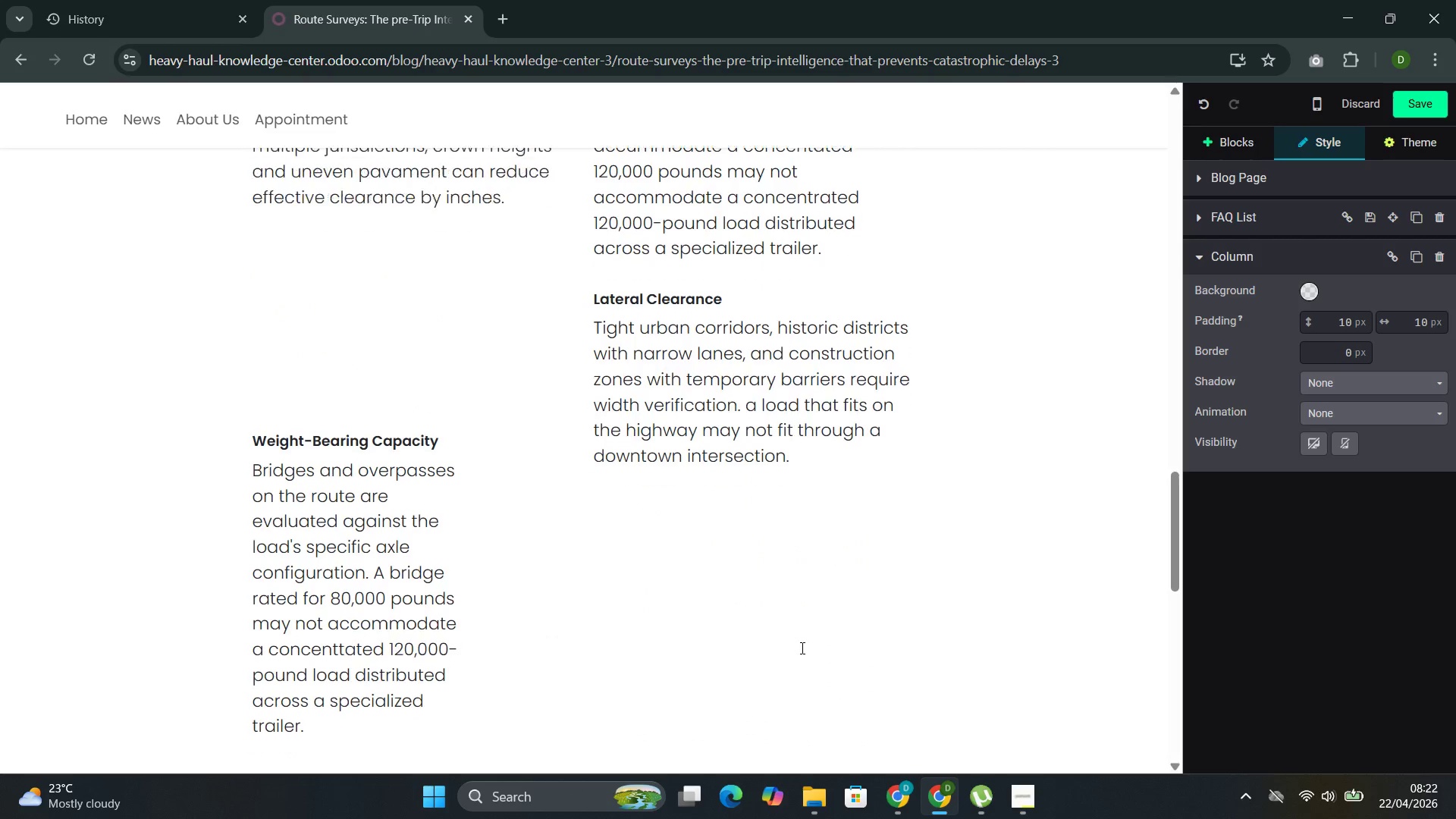 
left_click([723, 497])
 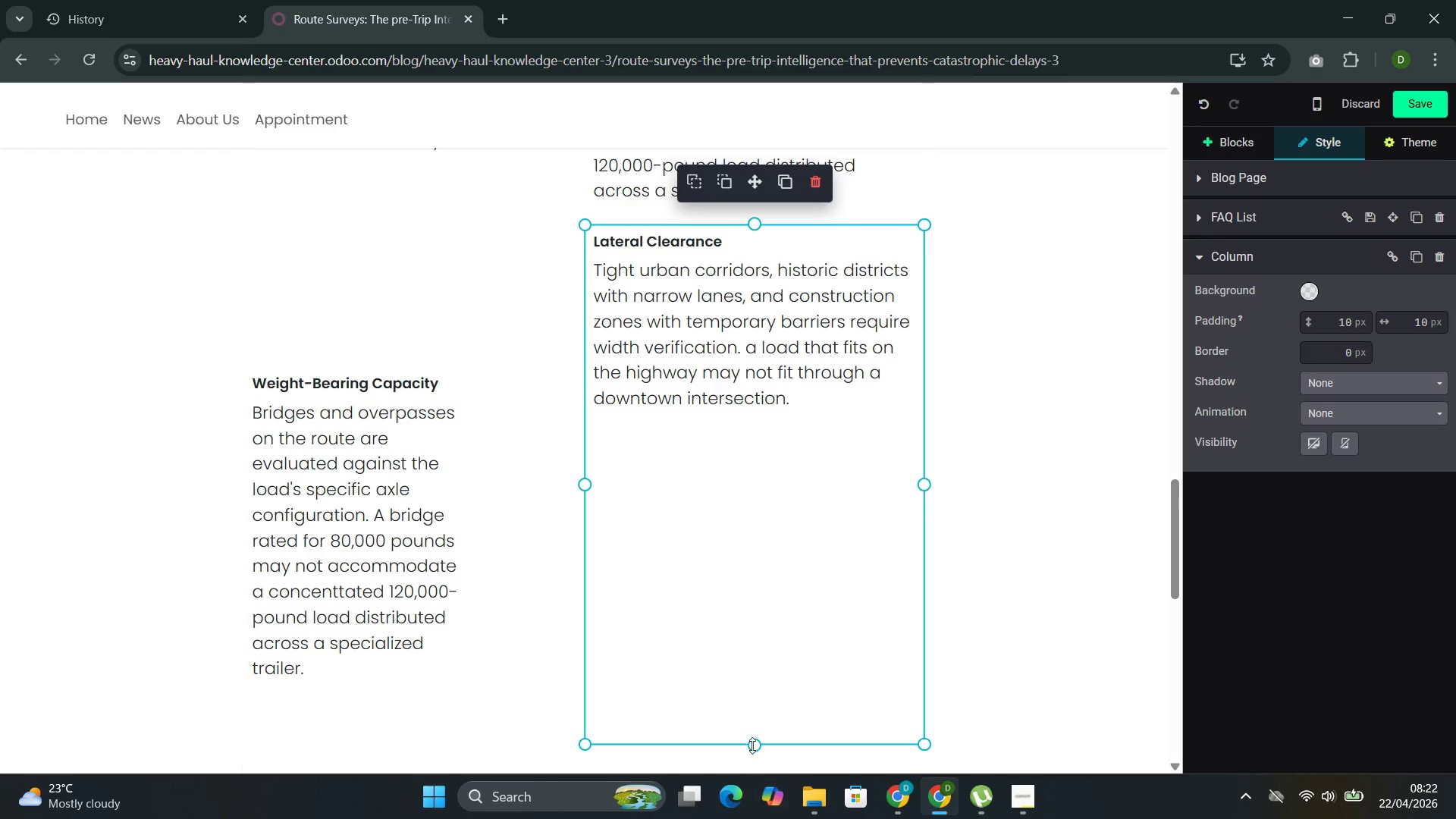 
left_click_drag(start_coordinate=[752, 744], to_coordinate=[726, 413])
 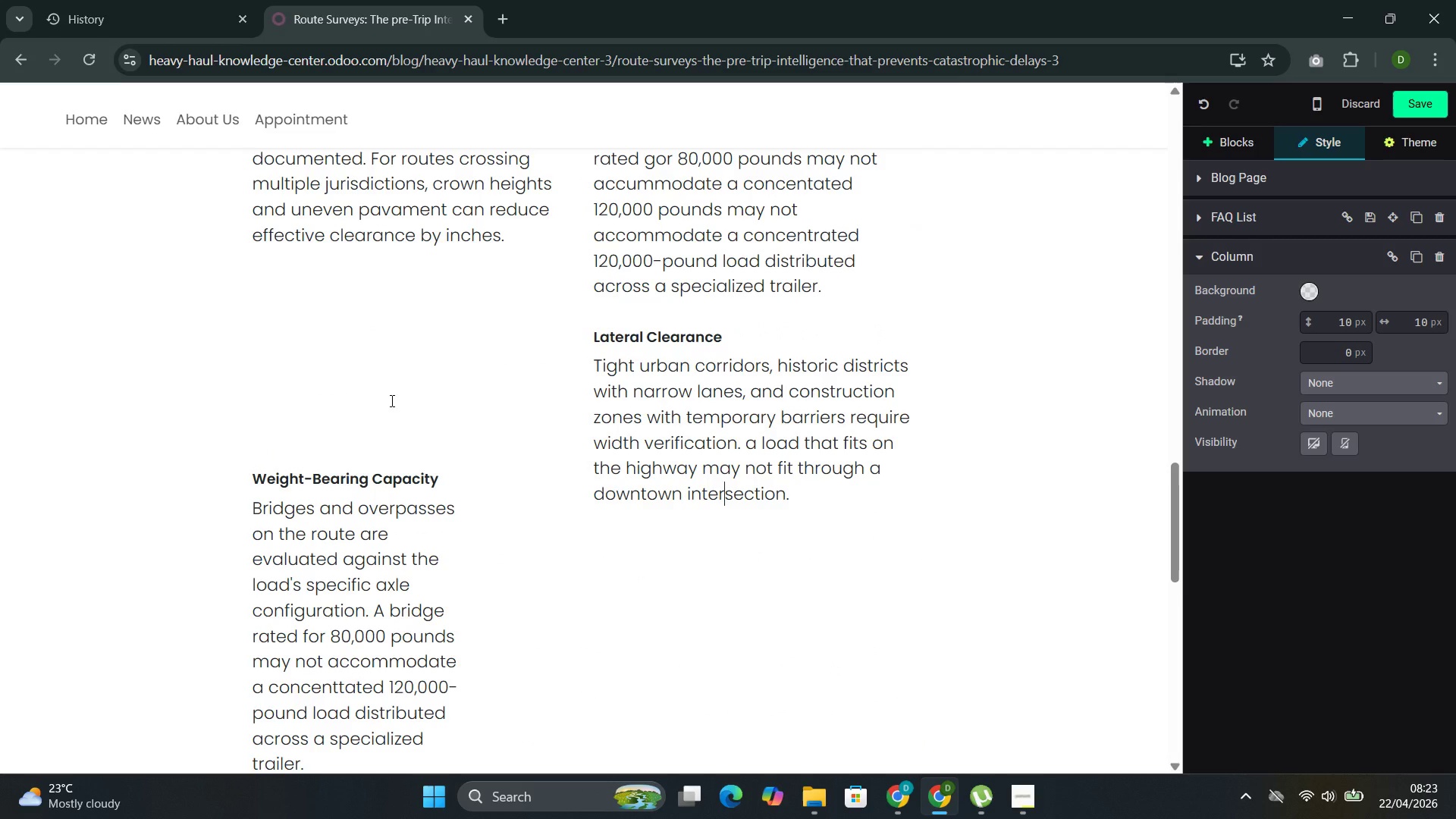 
left_click([372, 485])
 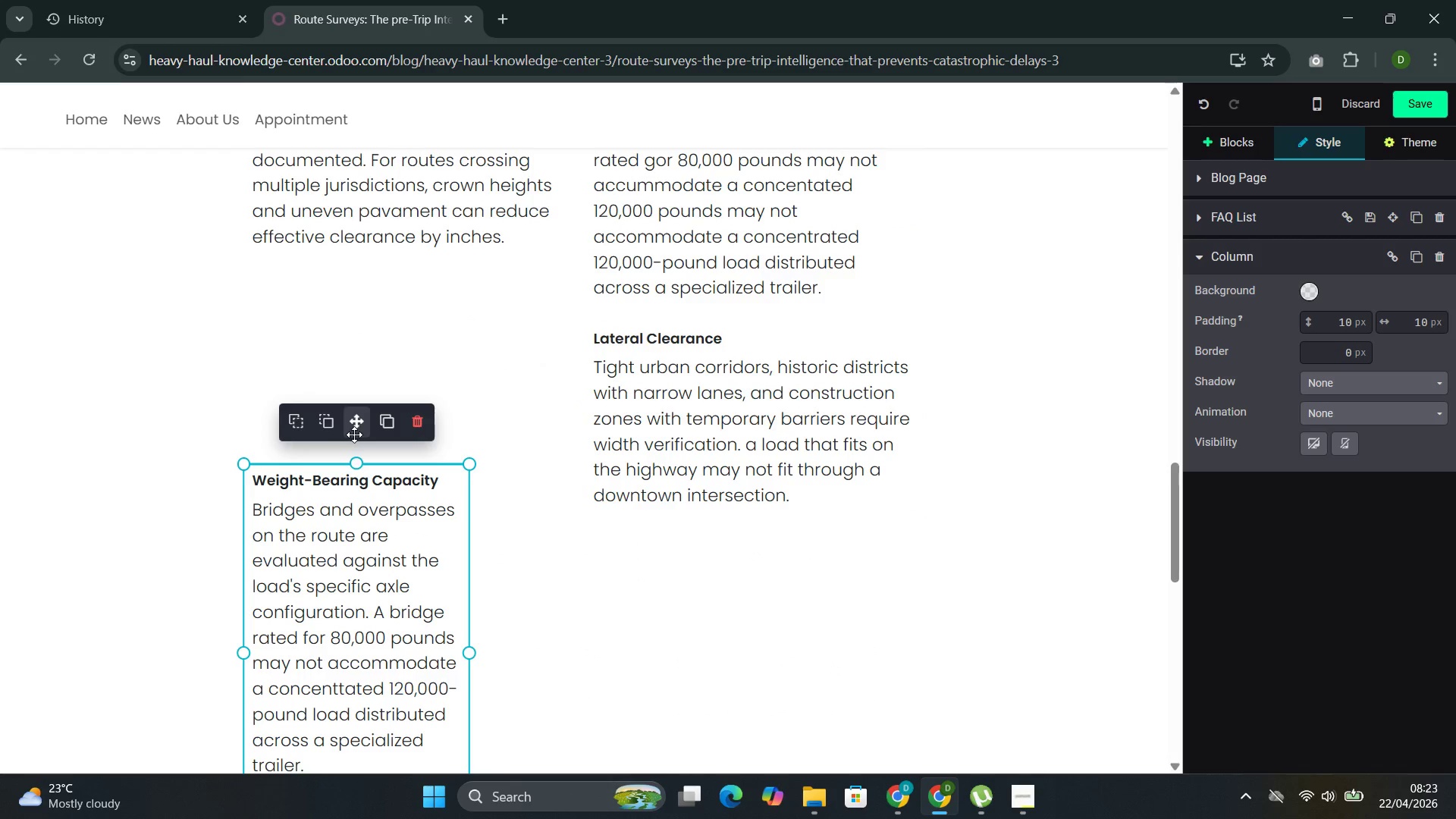 
left_click_drag(start_coordinate=[354, 428], to_coordinate=[373, 291])
 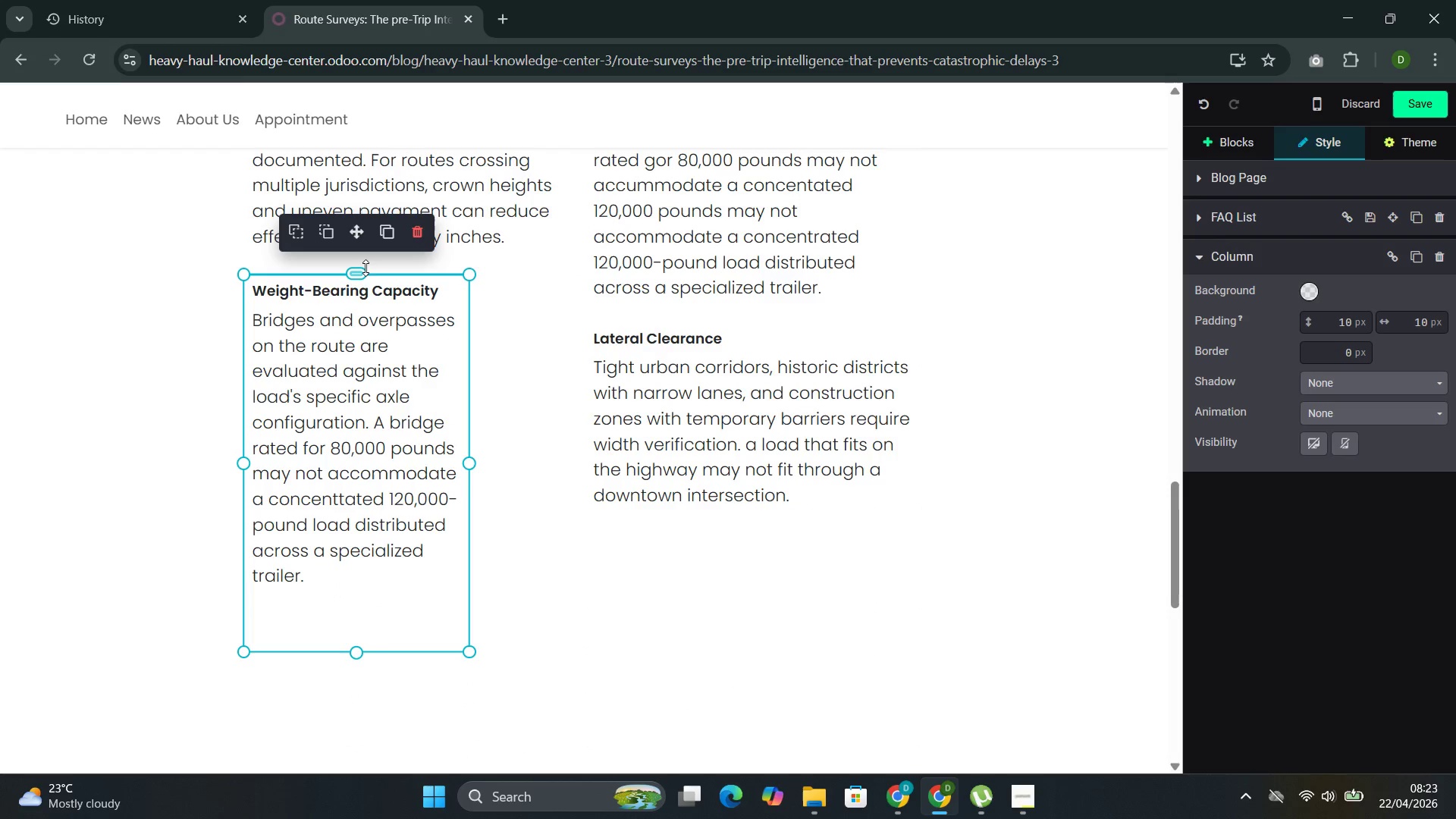 
left_click_drag(start_coordinate=[359, 275], to_coordinate=[356, 344])
 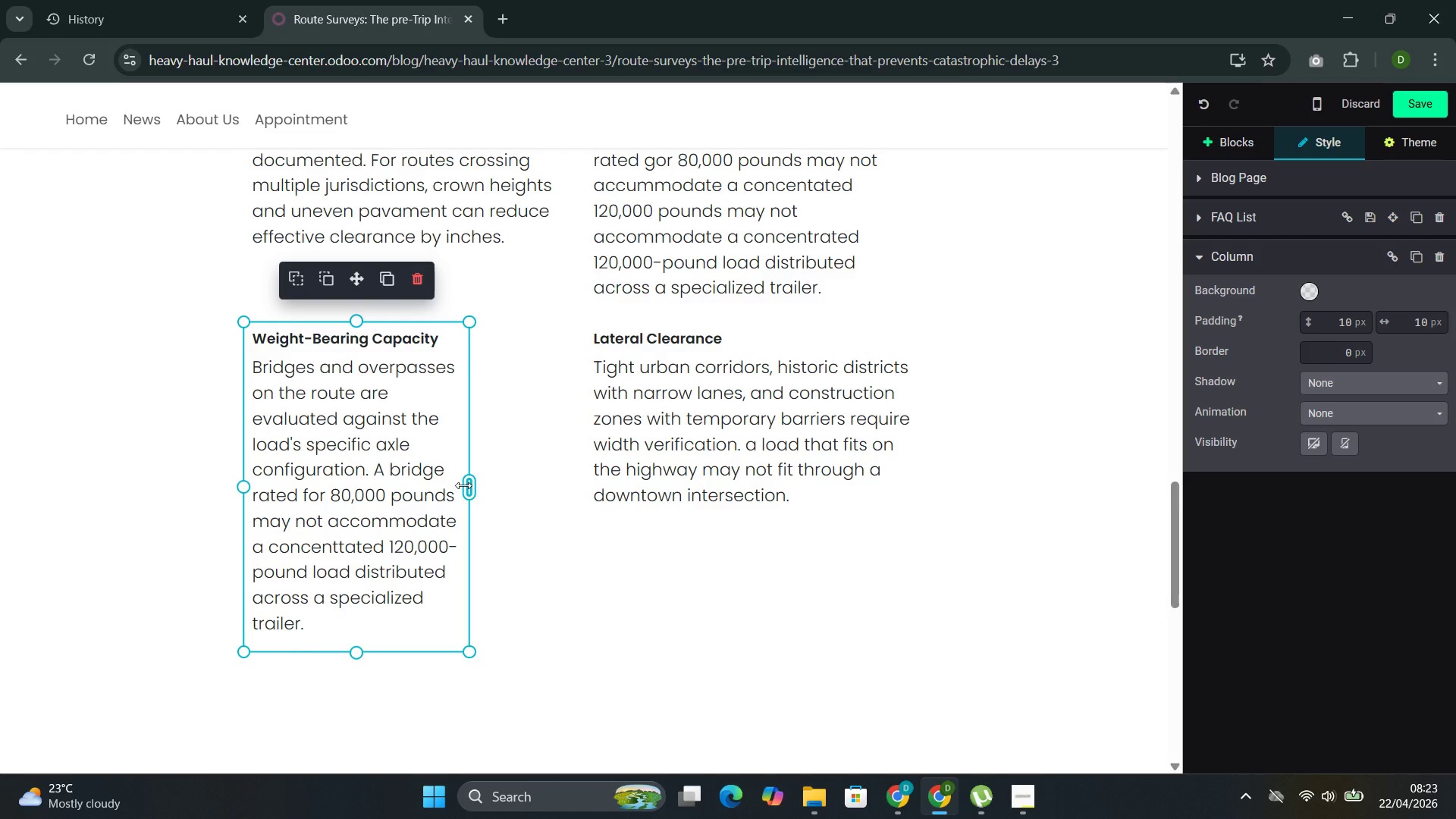 
left_click_drag(start_coordinate=[463, 485], to_coordinate=[576, 478])
 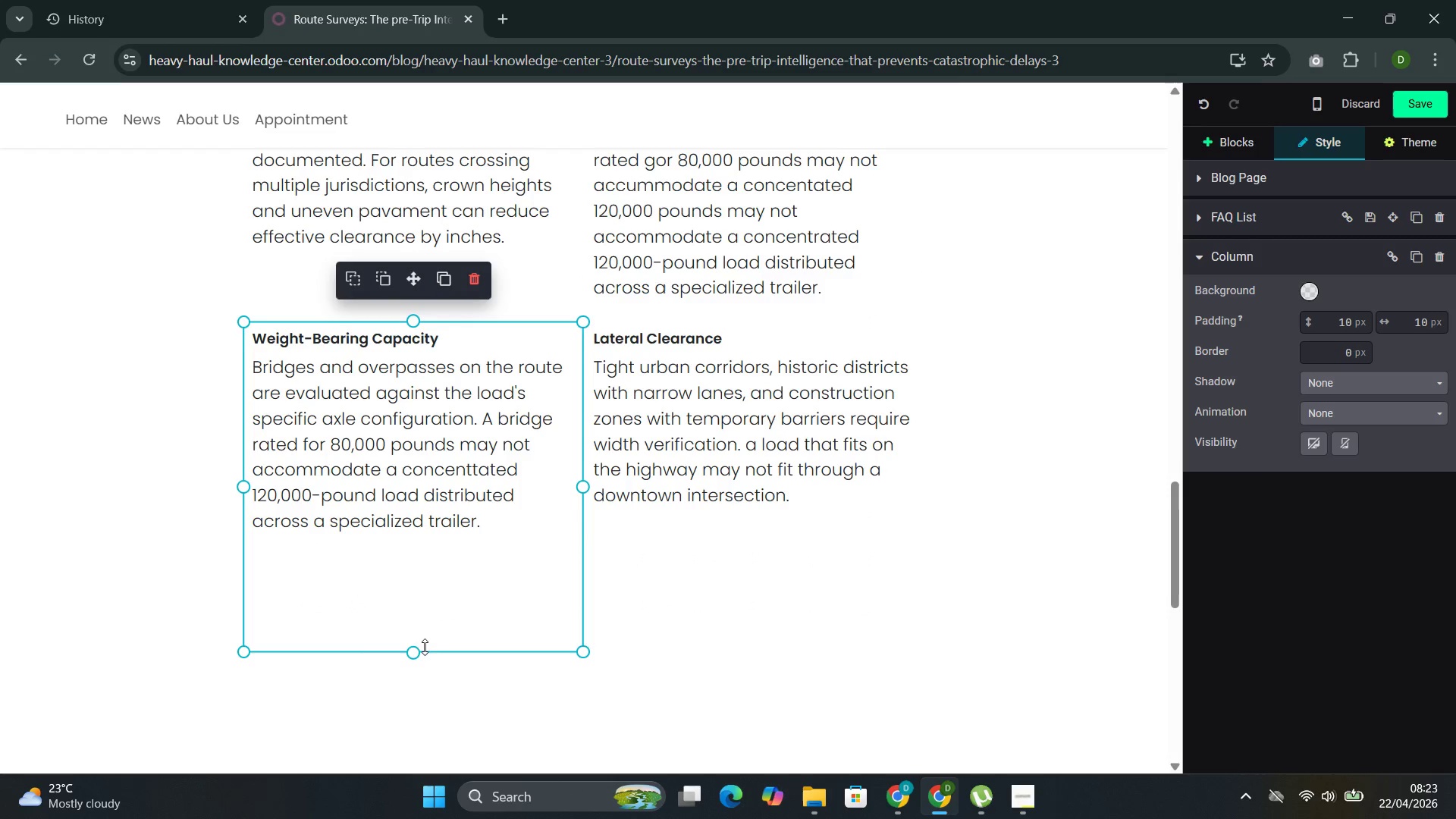 
left_click_drag(start_coordinate=[413, 650], to_coordinate=[425, 551])
 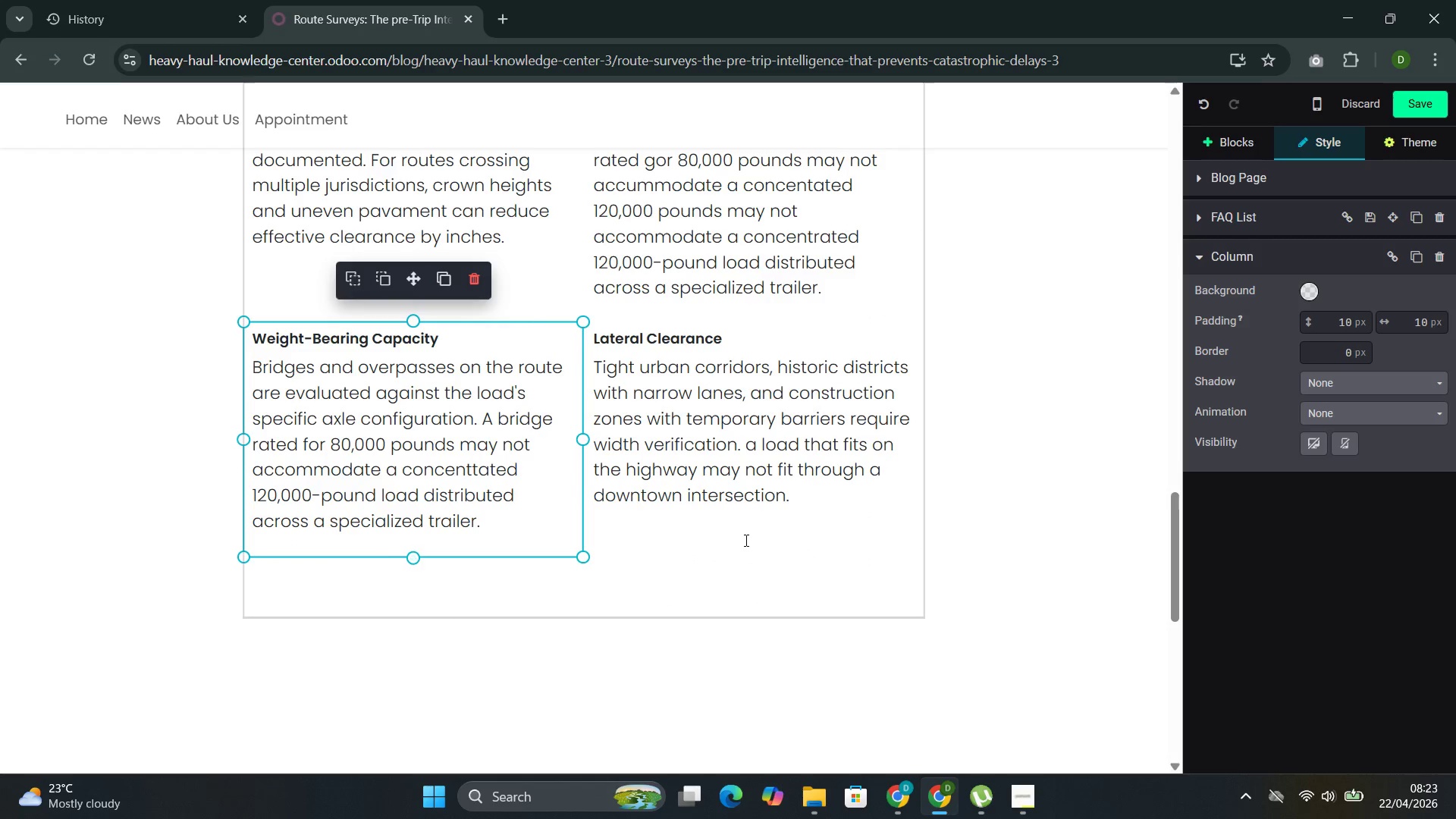 
left_click([745, 540])
 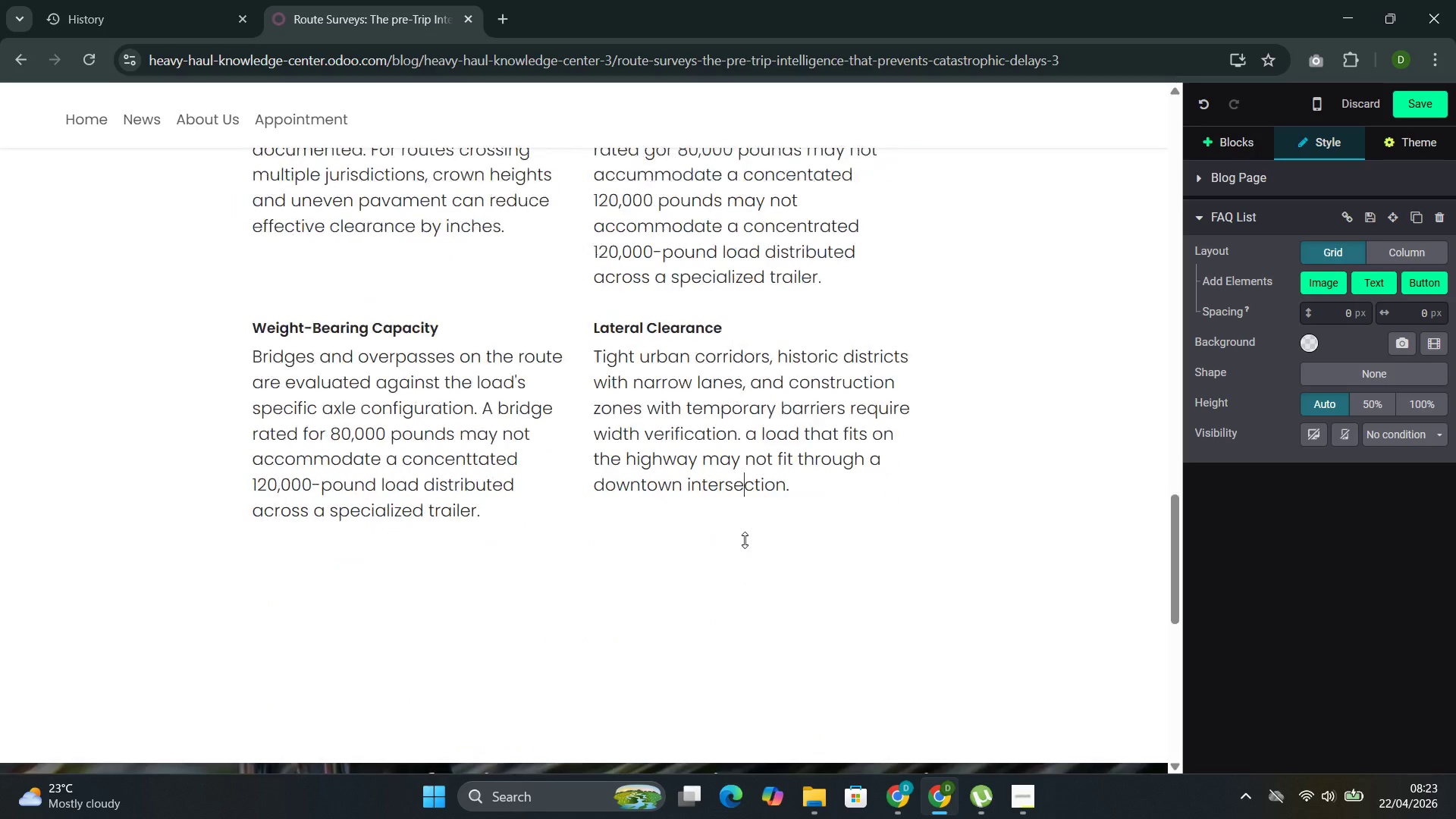 
wait(6.12)
 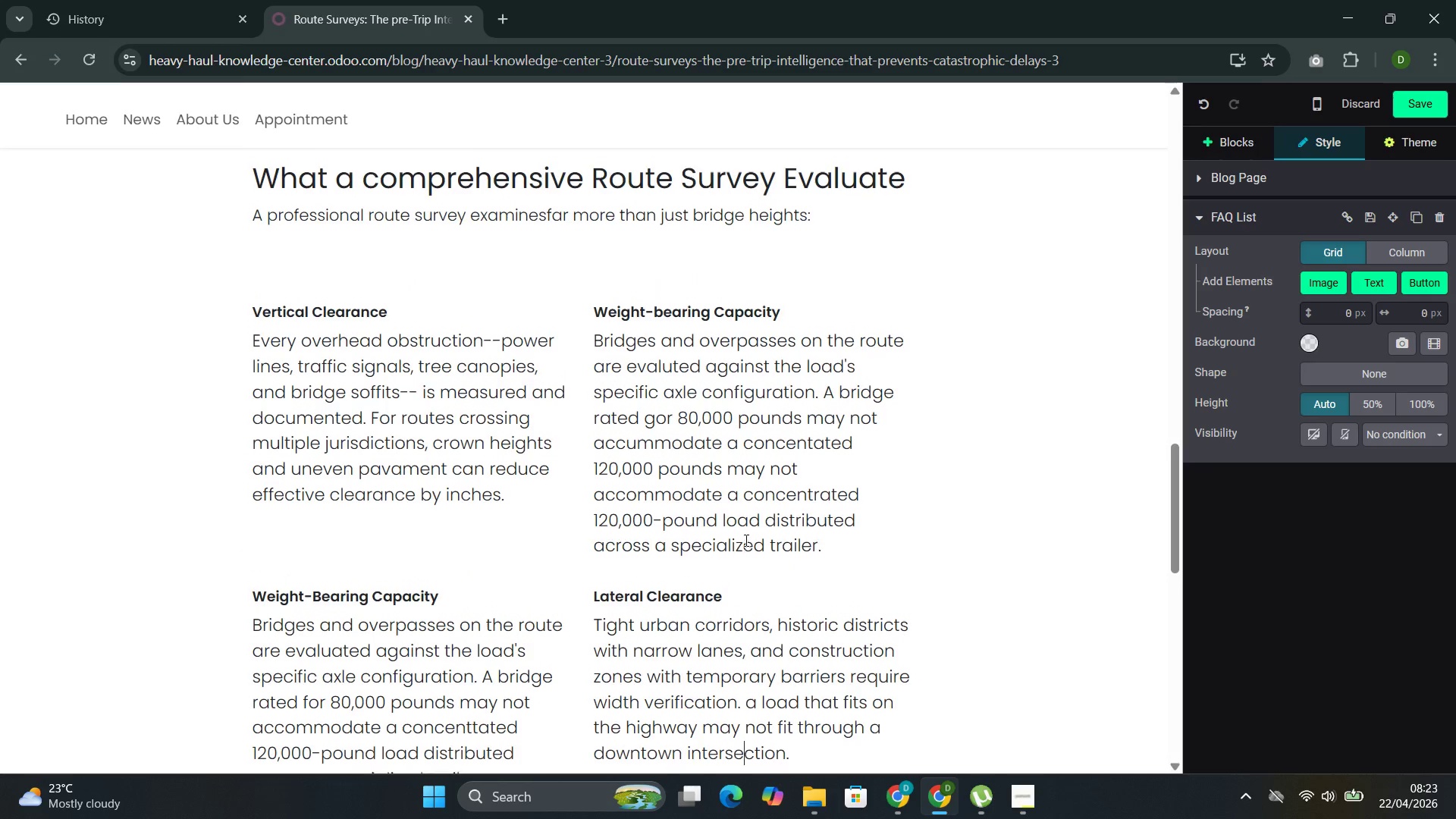 
left_click([1222, 135])
 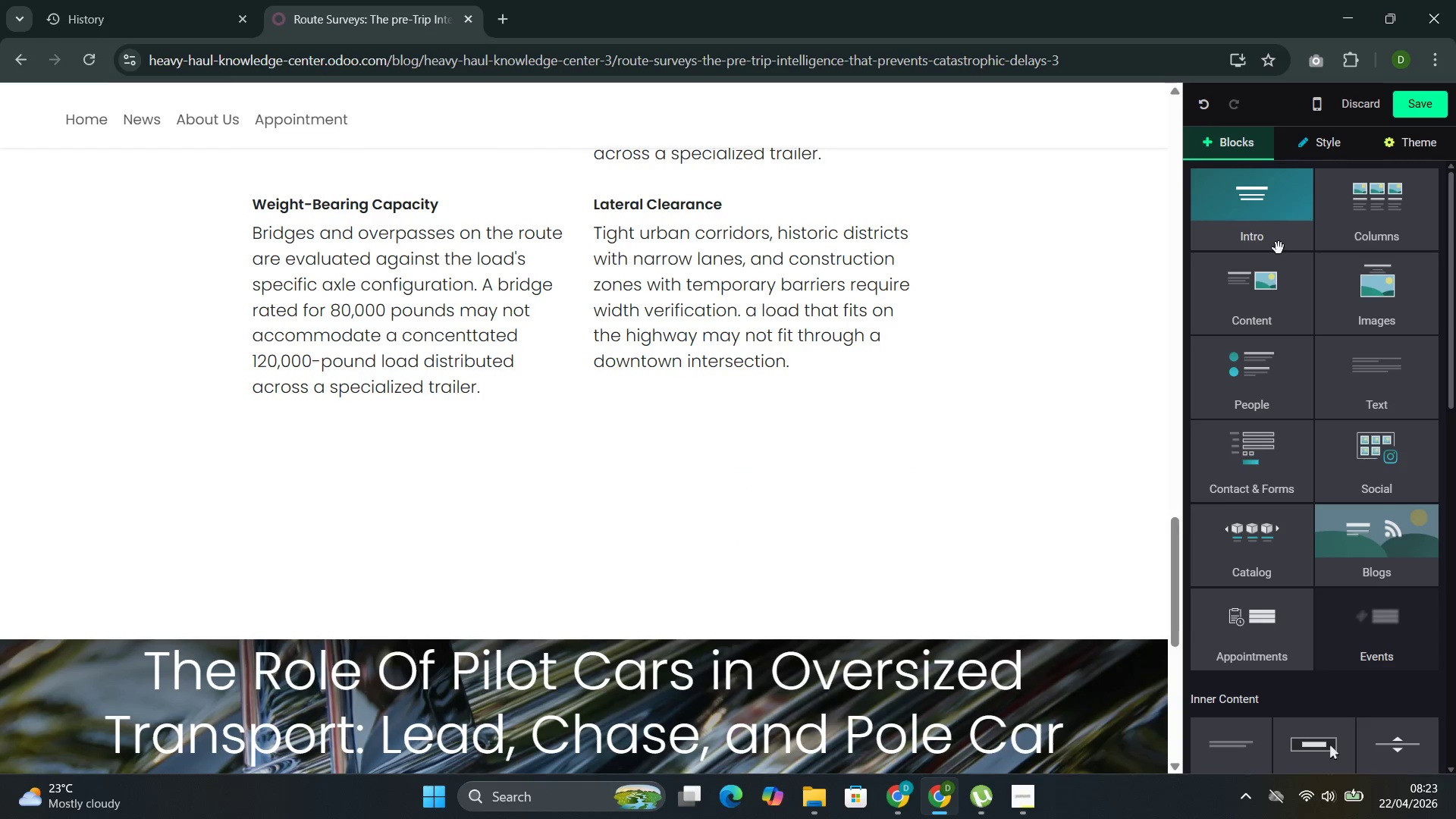 
left_click([1248, 271])
 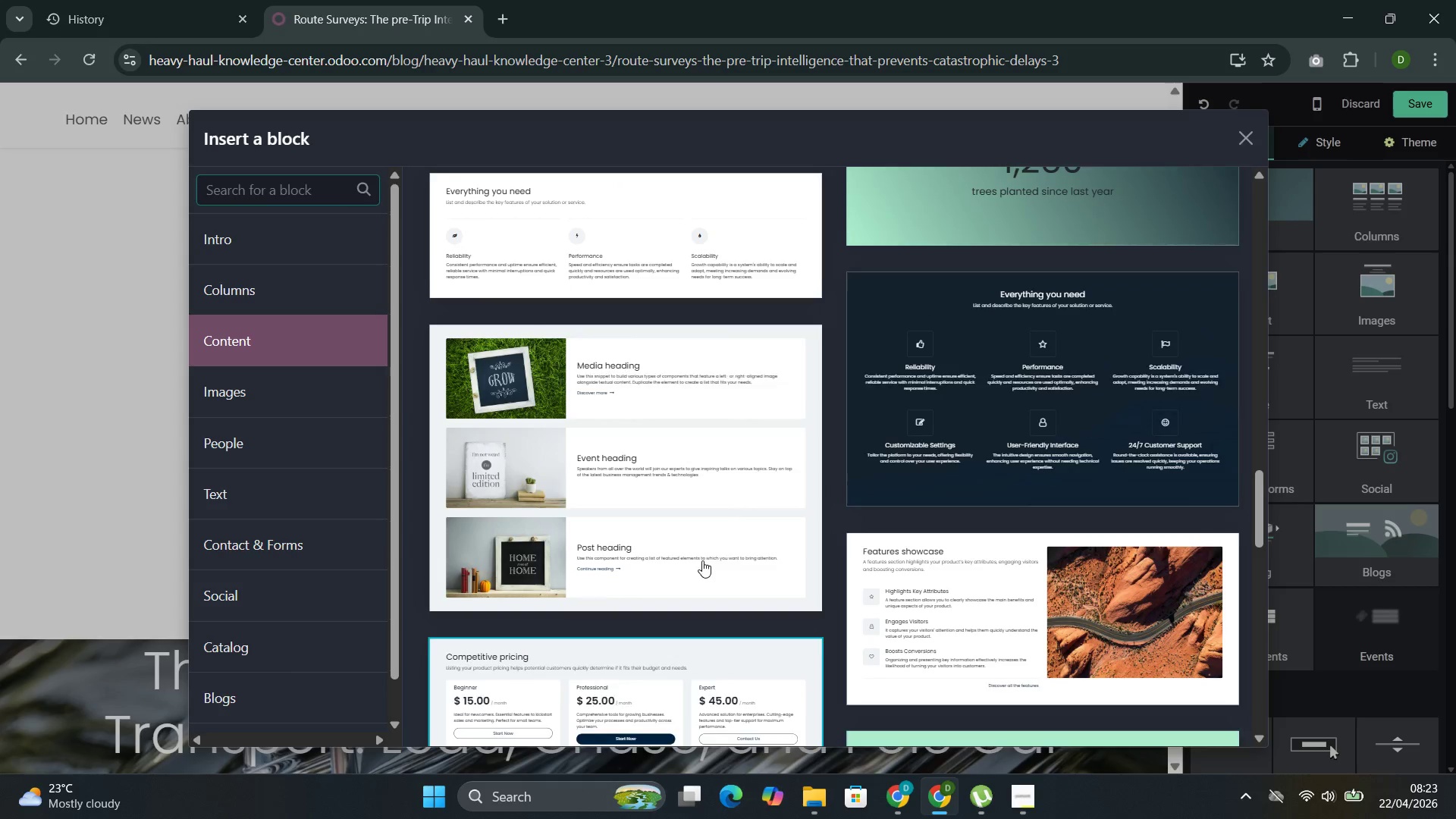 
wait(36.69)
 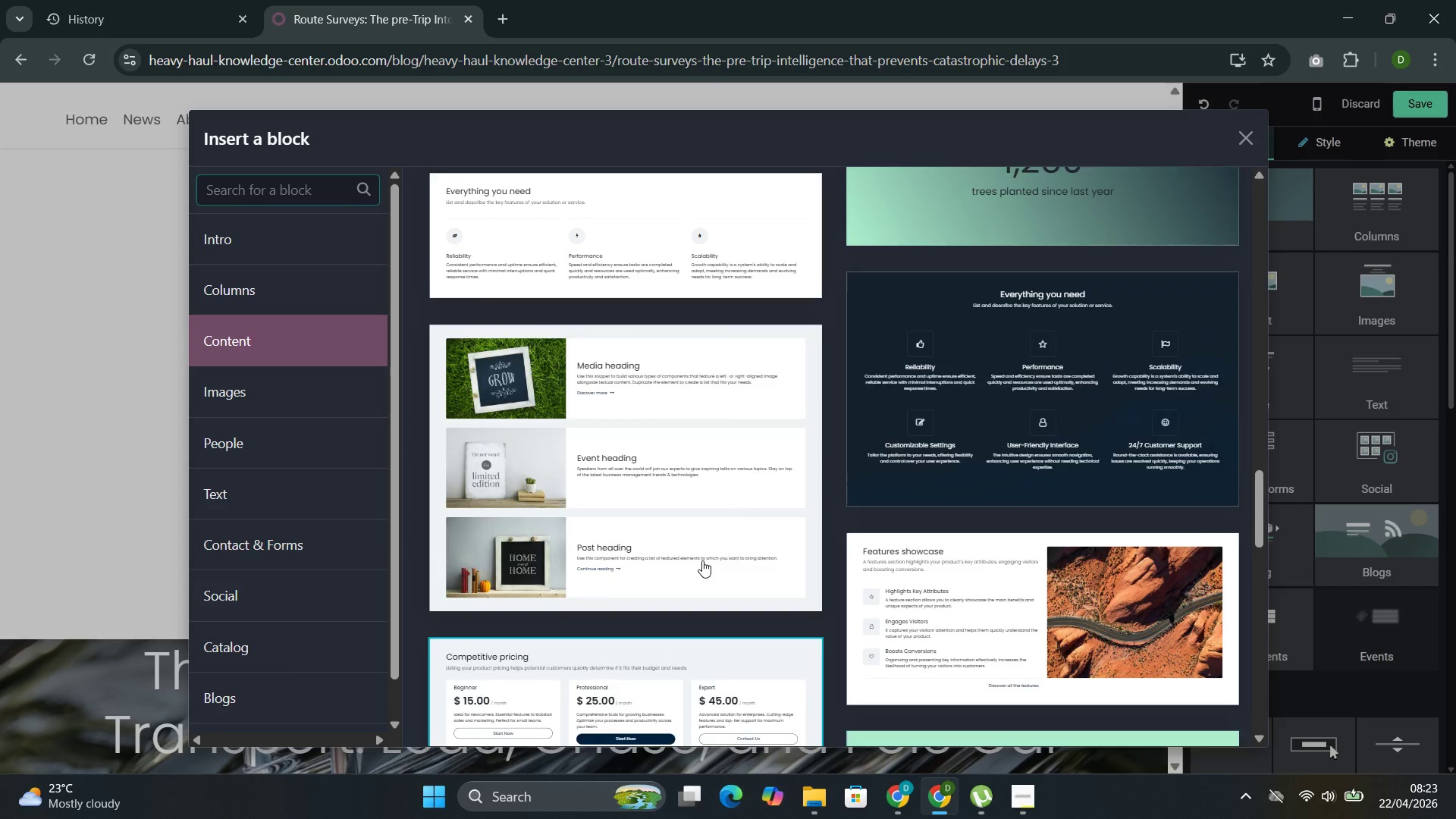 
left_click([297, 404])
 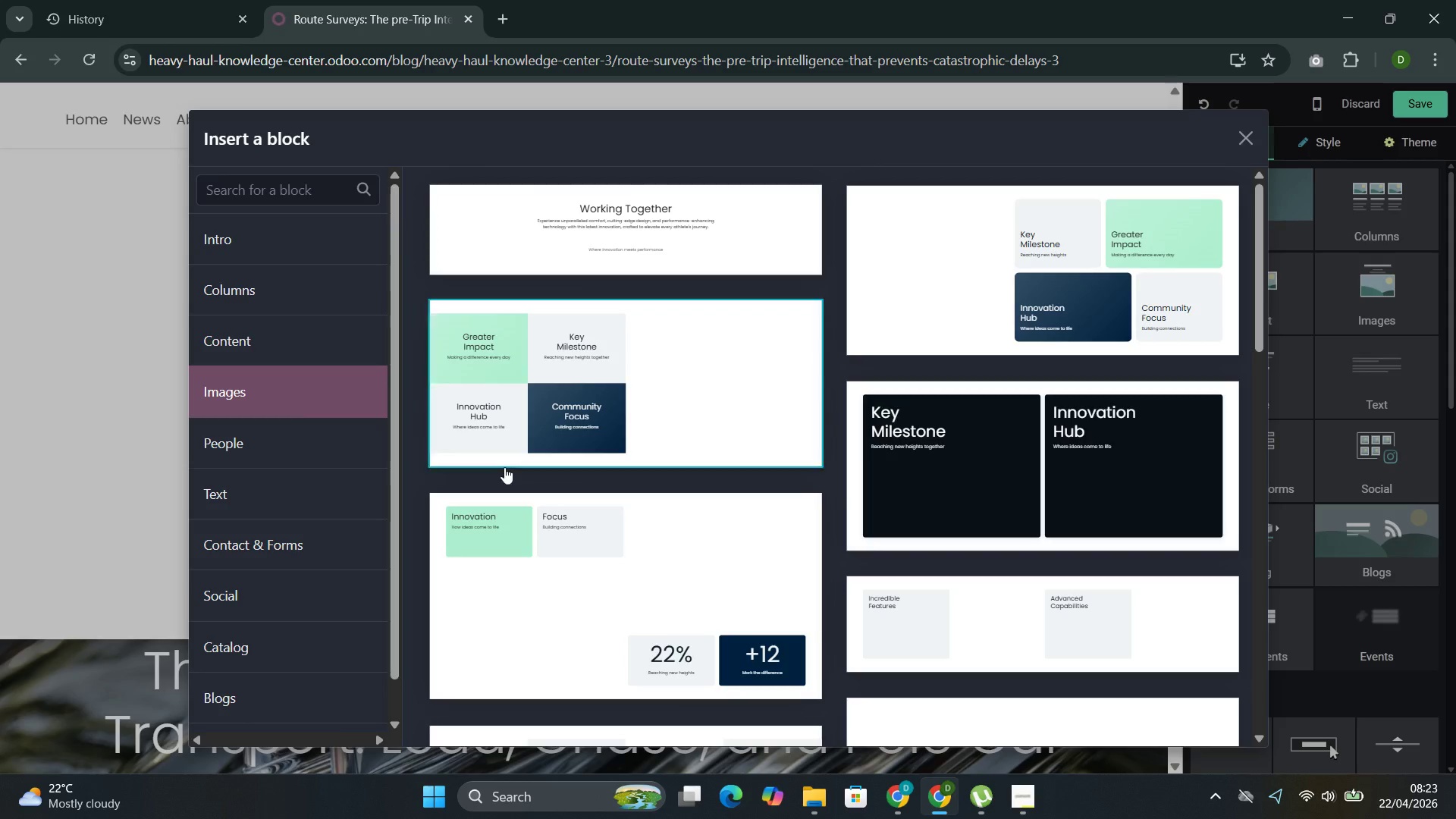 
mouse_move([565, 519])
 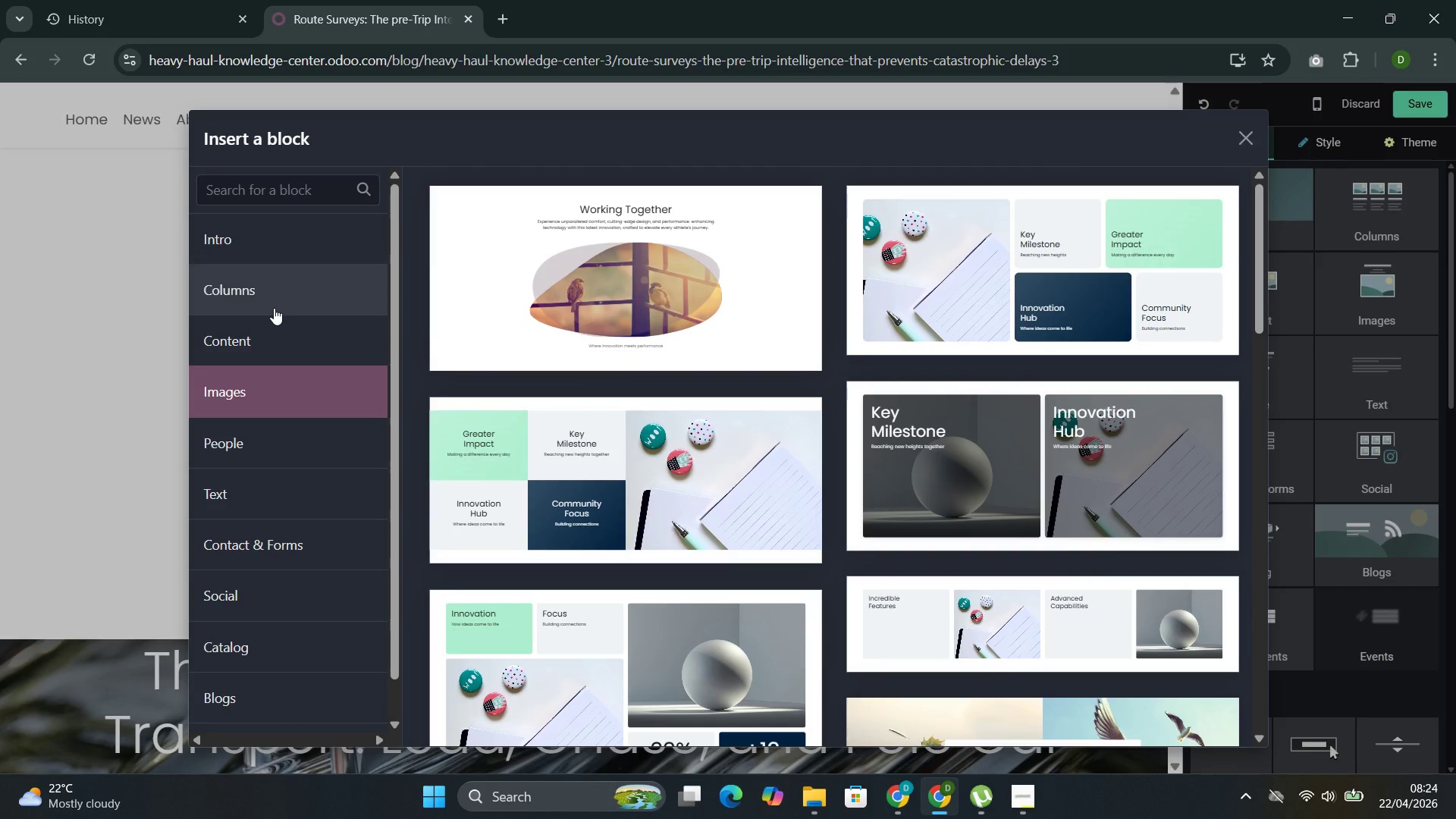 
left_click([274, 308])
 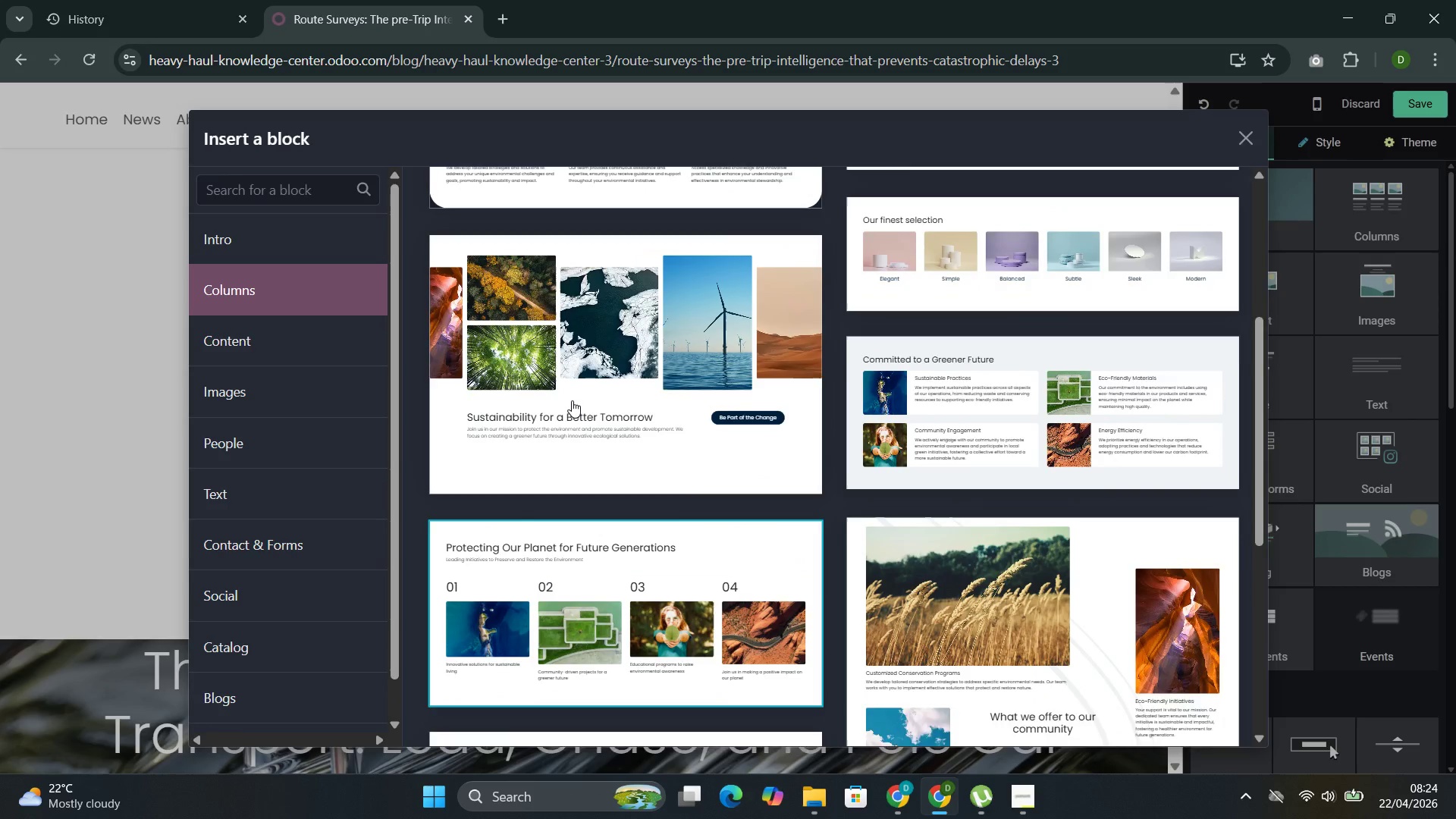 
wait(6.86)
 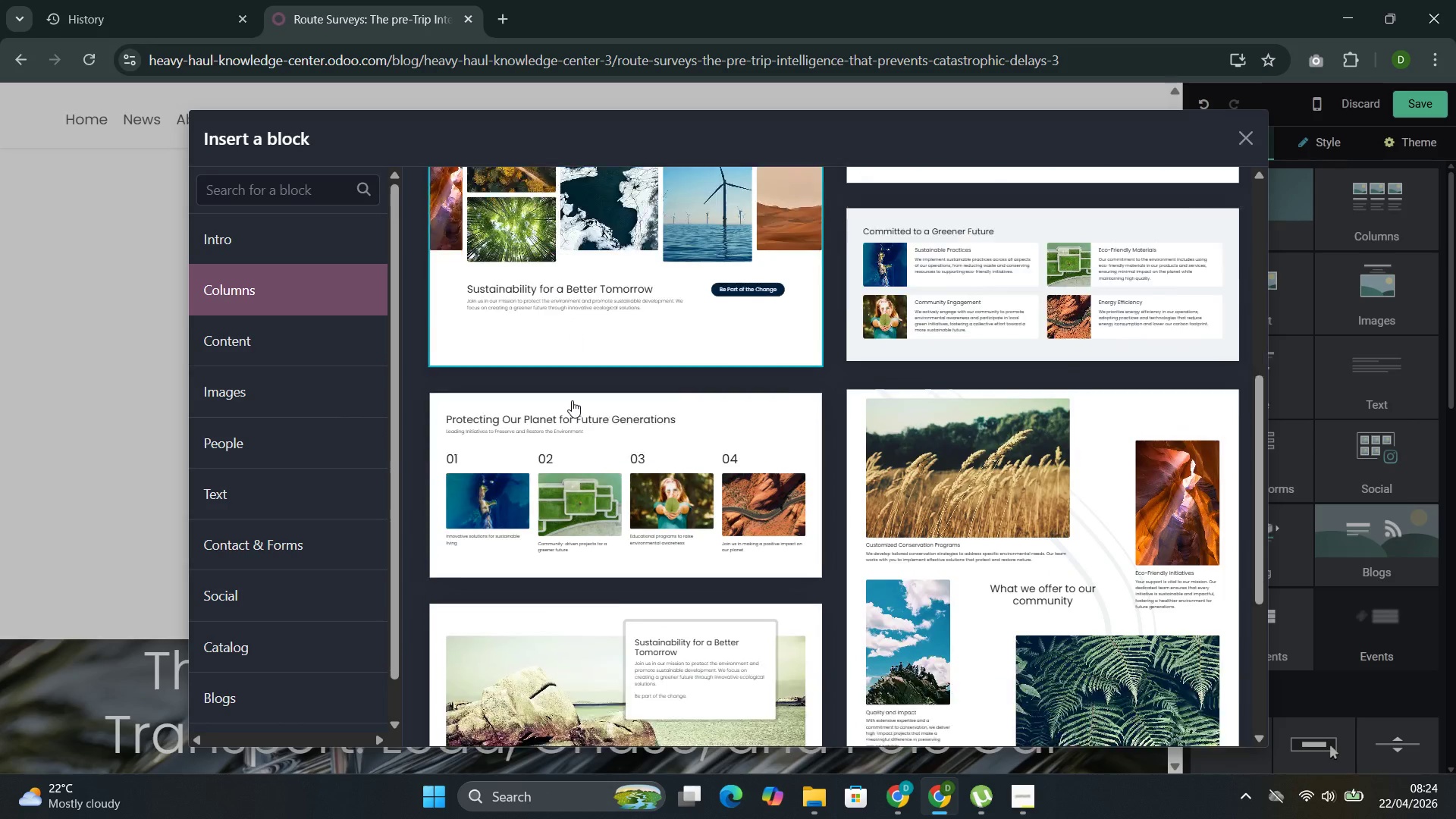 
left_click([271, 247])
 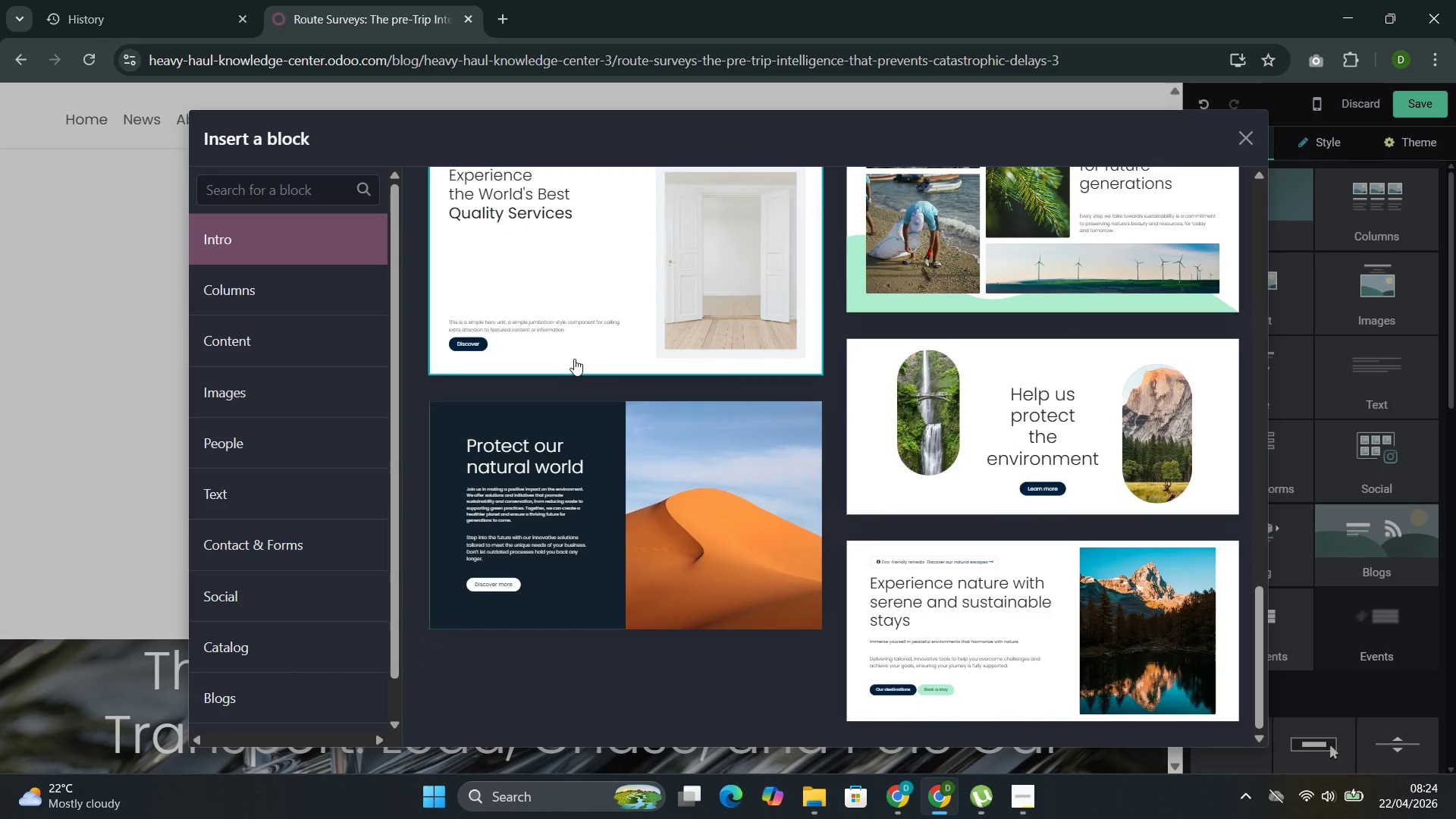 
wait(7.16)
 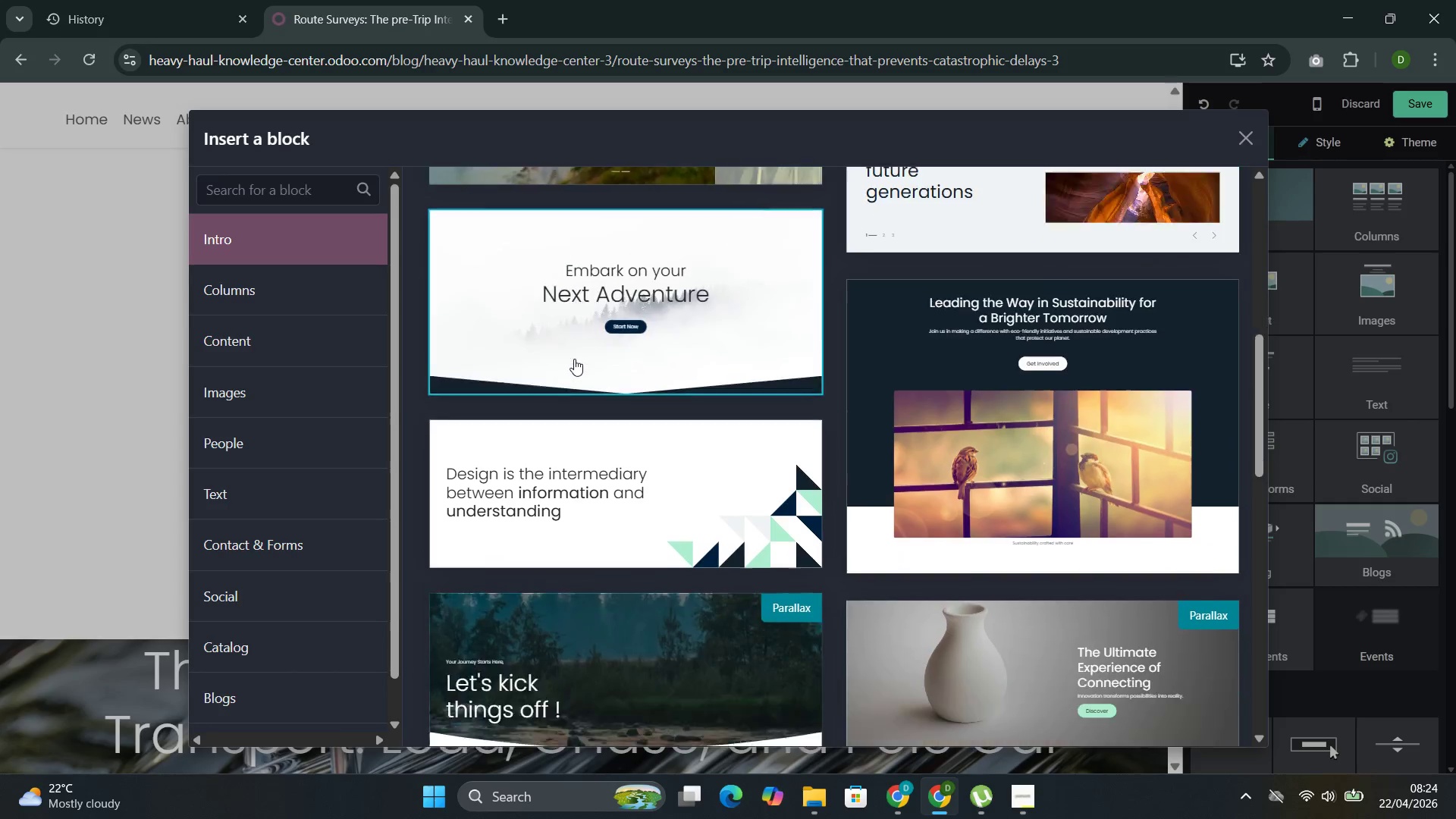 
left_click([309, 410])
 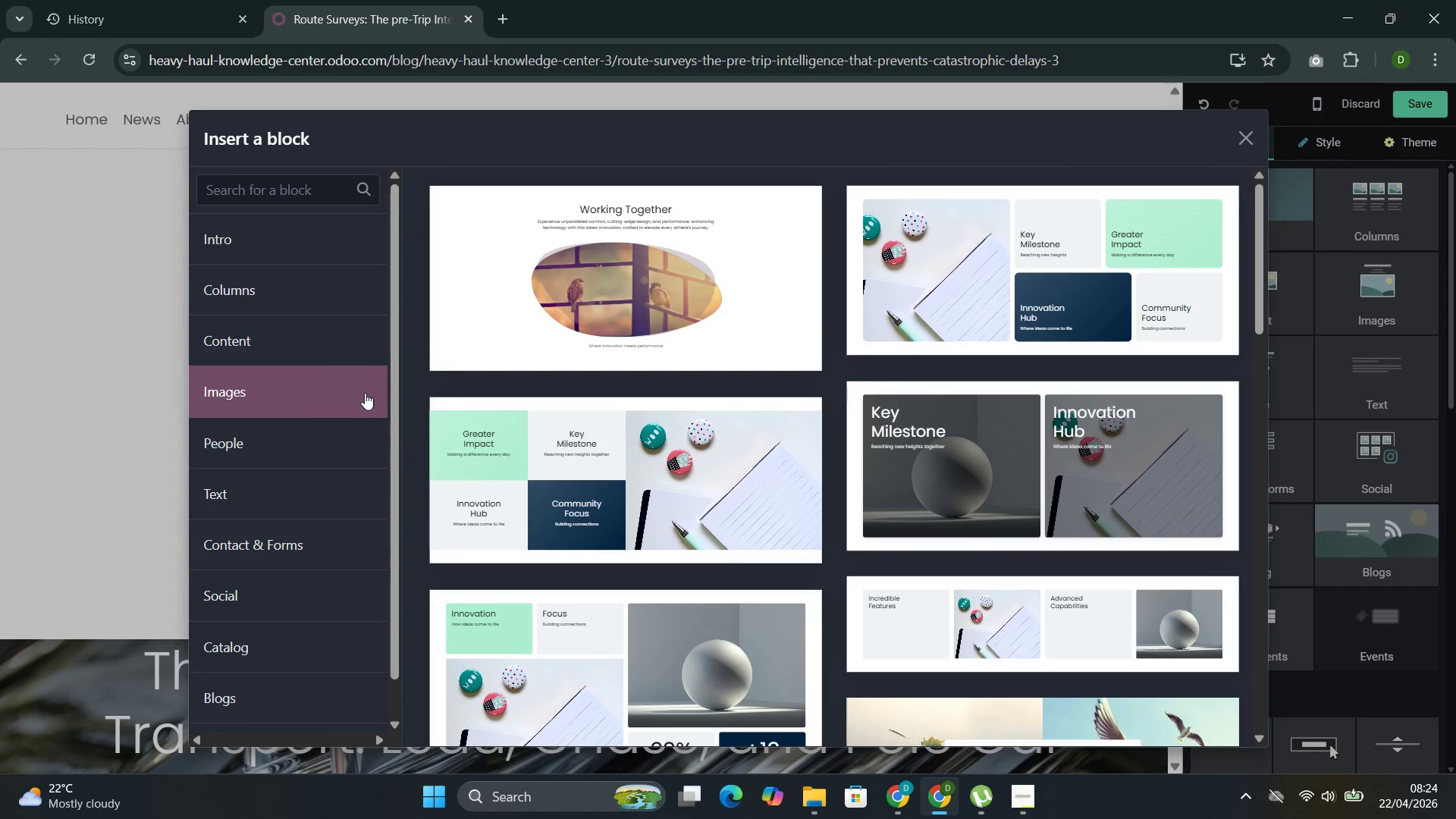 
left_click([317, 350])
 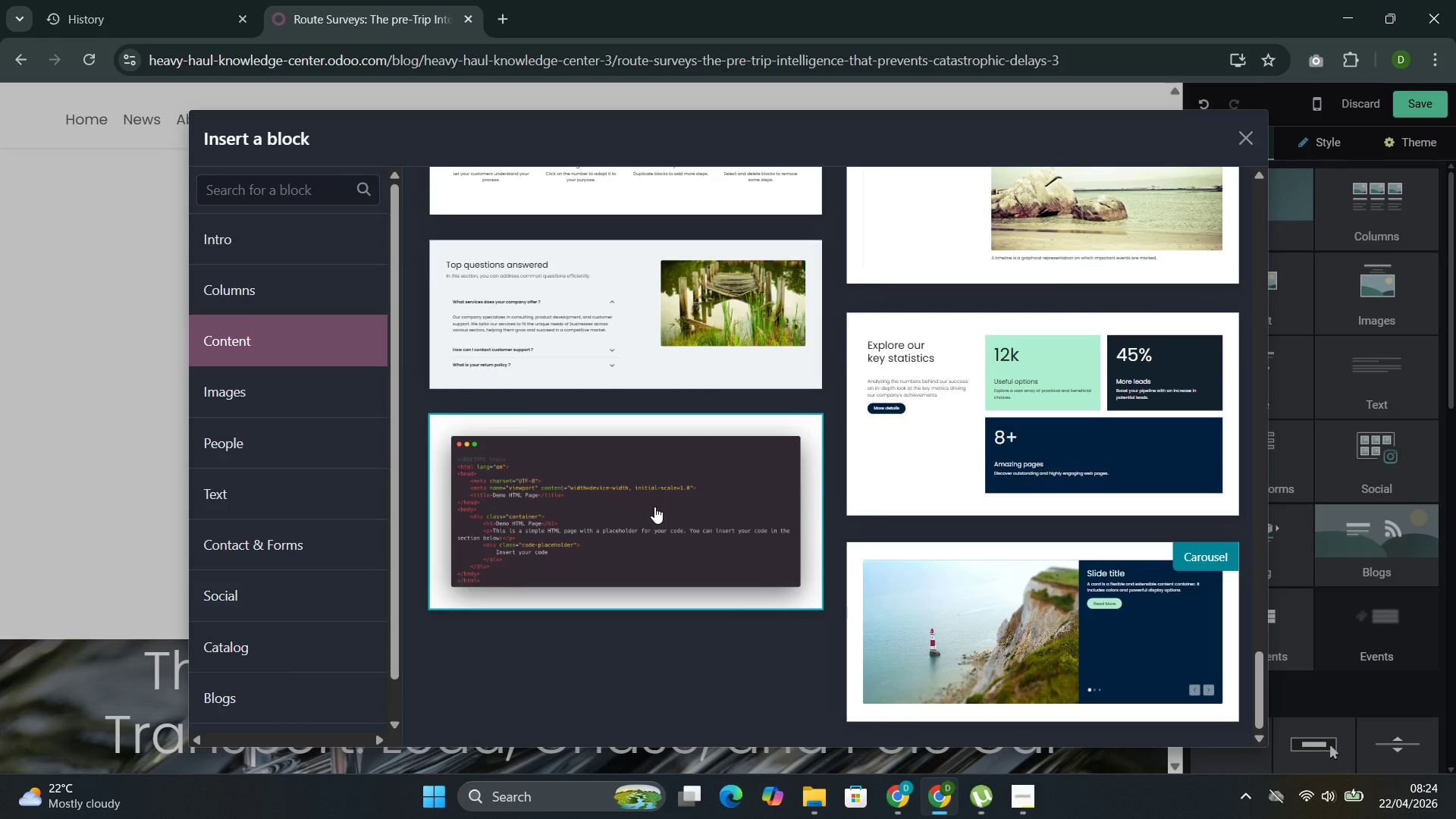 
wait(30.83)
 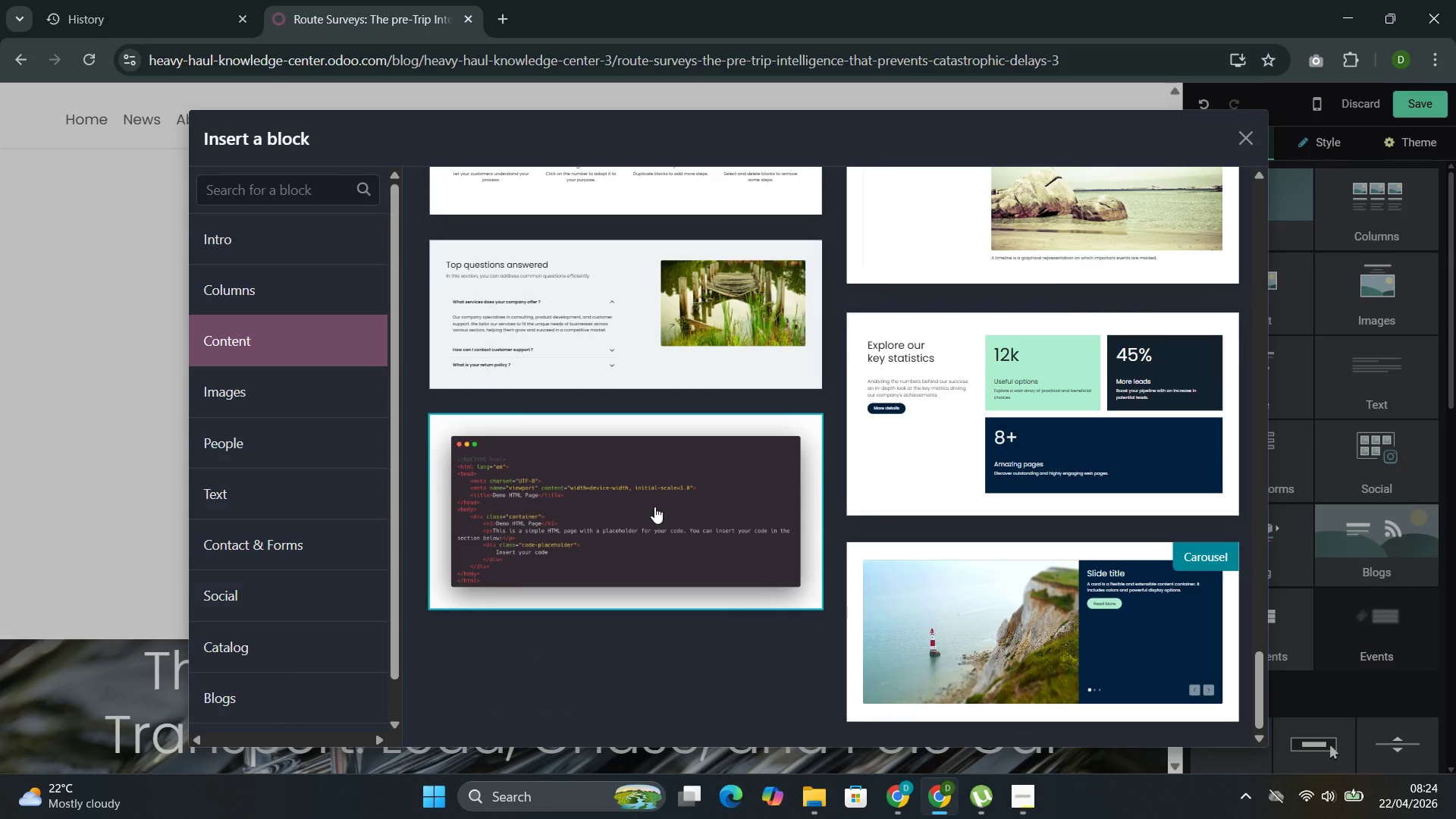 
left_click([641, 567])
 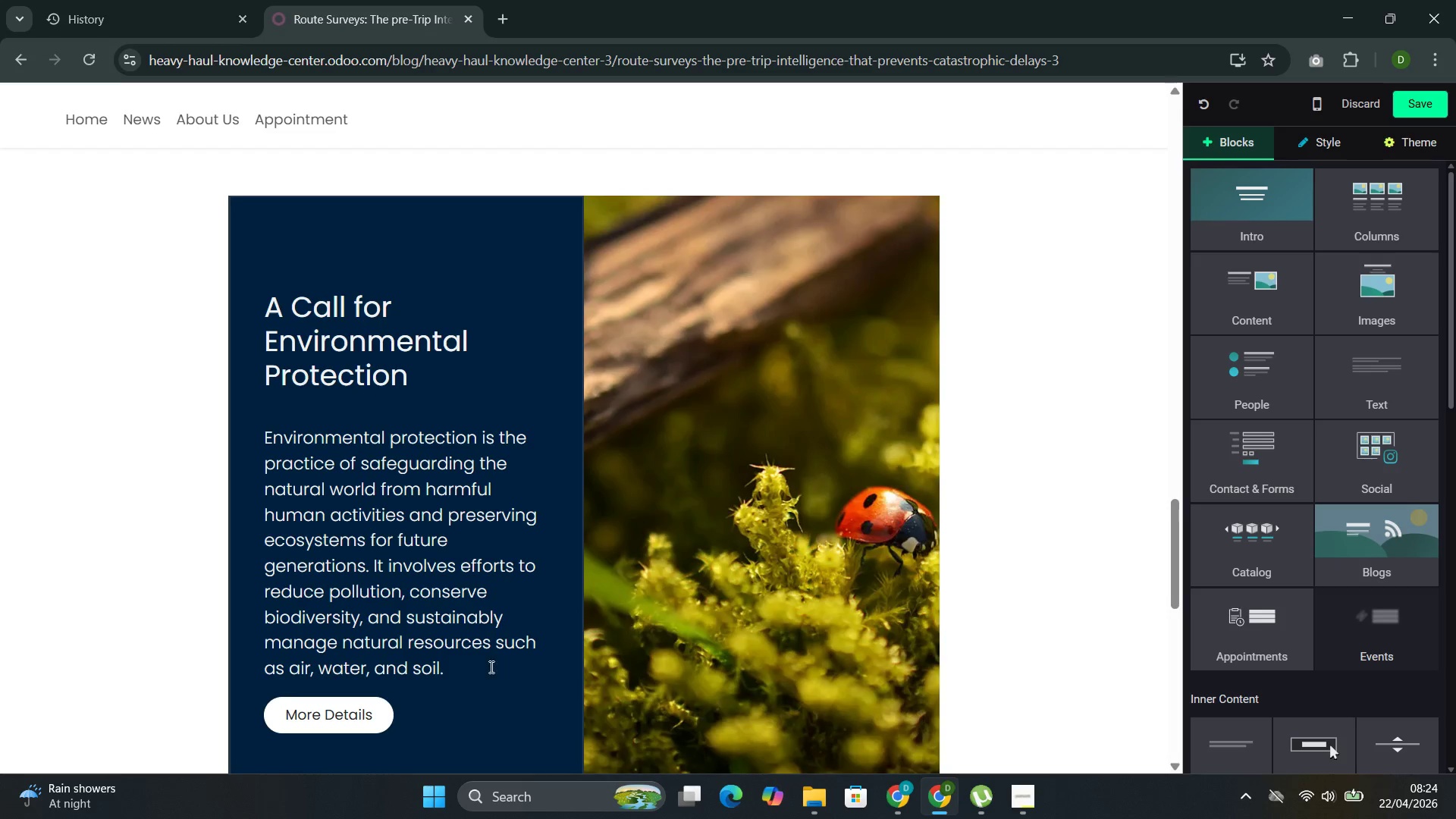 
left_click([359, 726])
 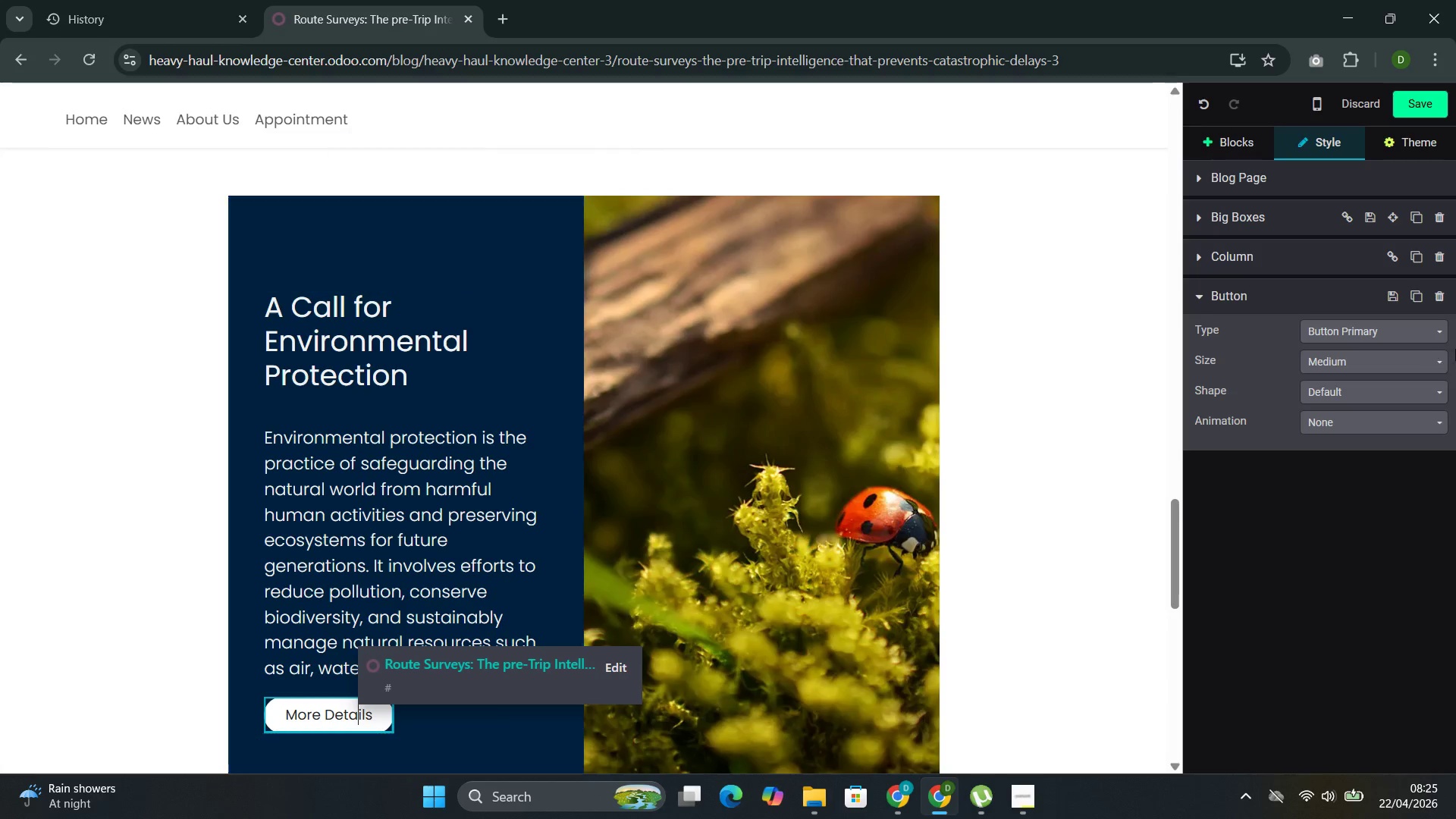 
left_click([1439, 297])
 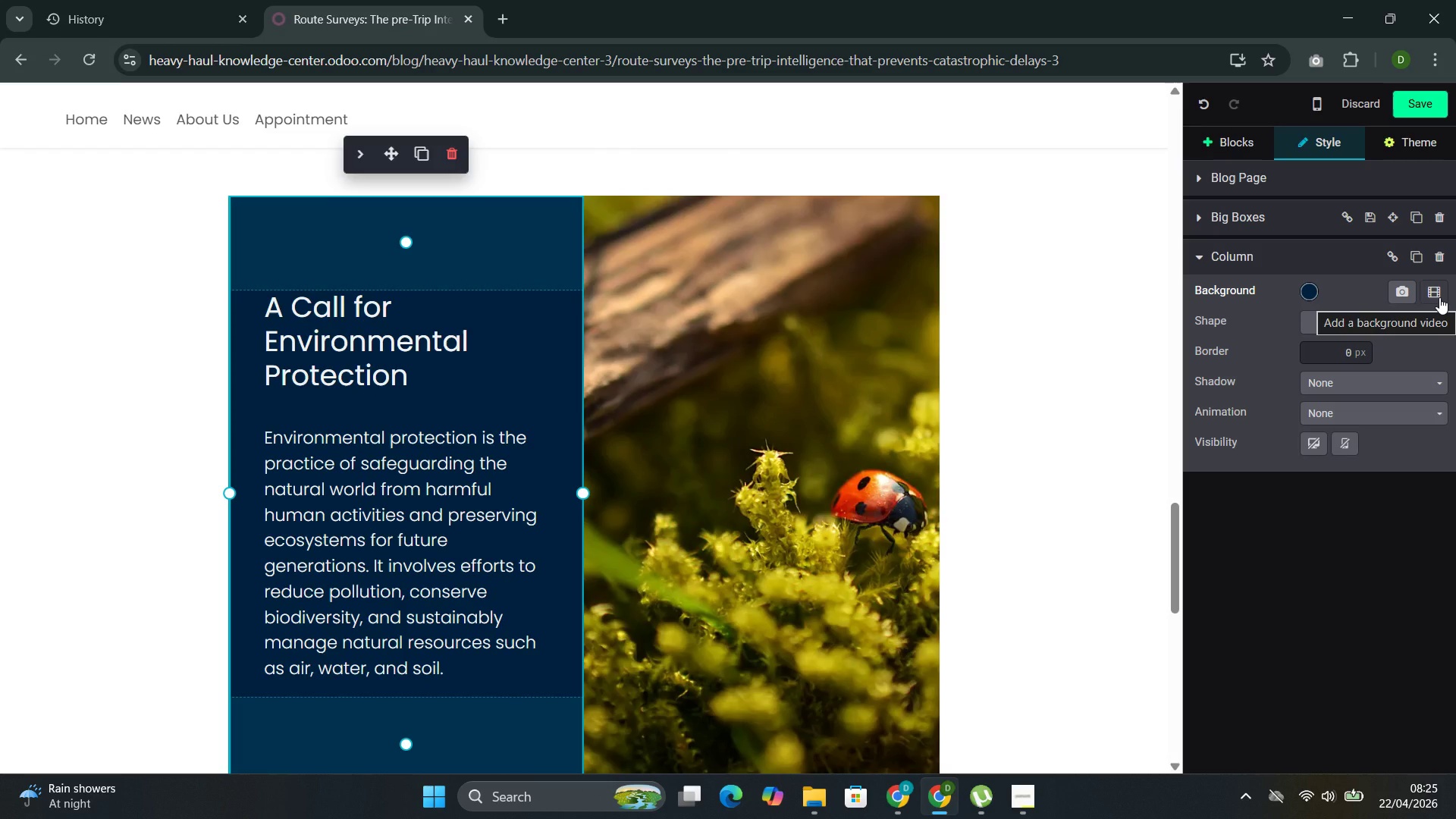 
wait(12.45)
 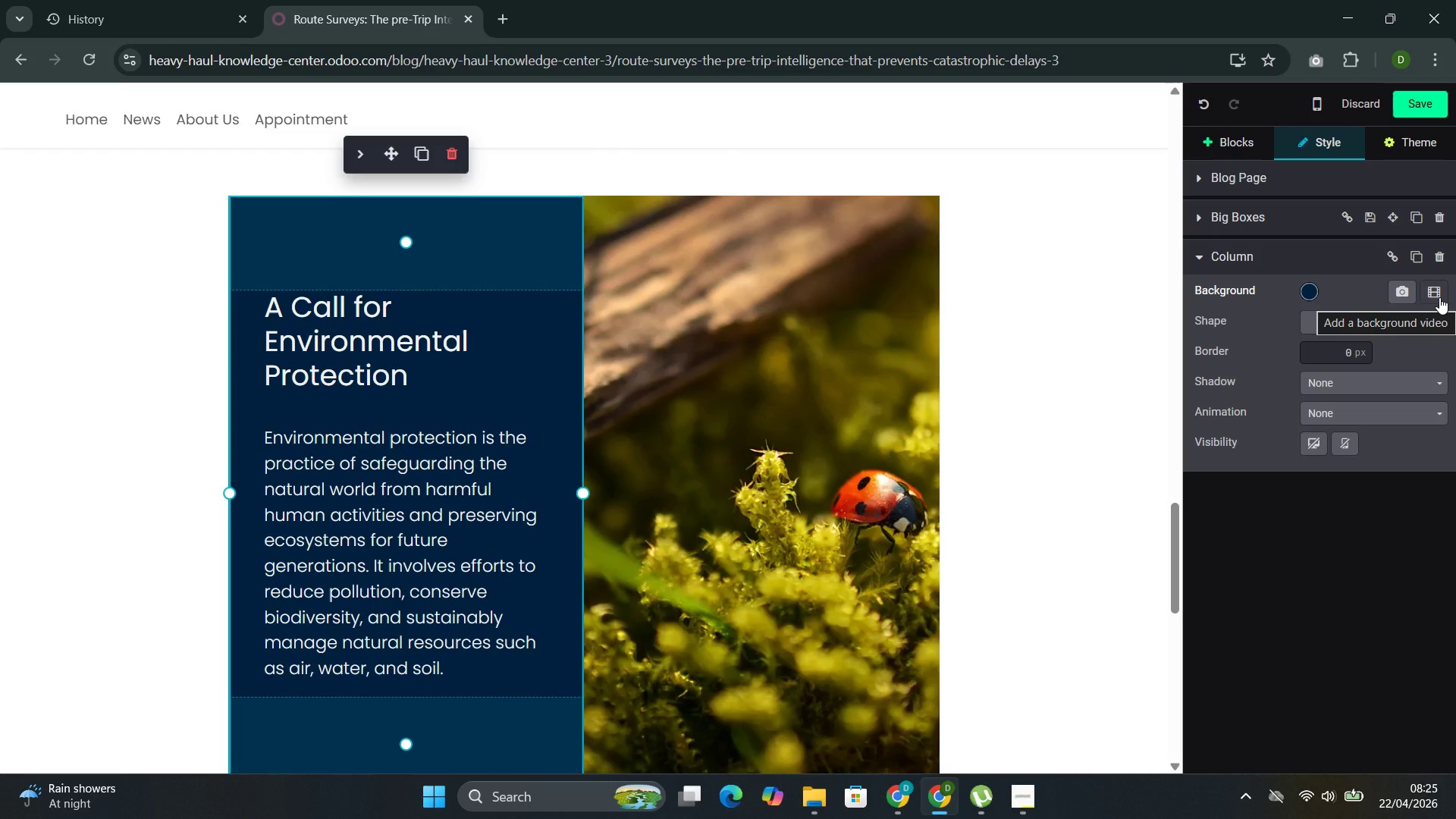 
left_click_drag(start_coordinate=[391, 380], to_coordinate=[295, 309])
 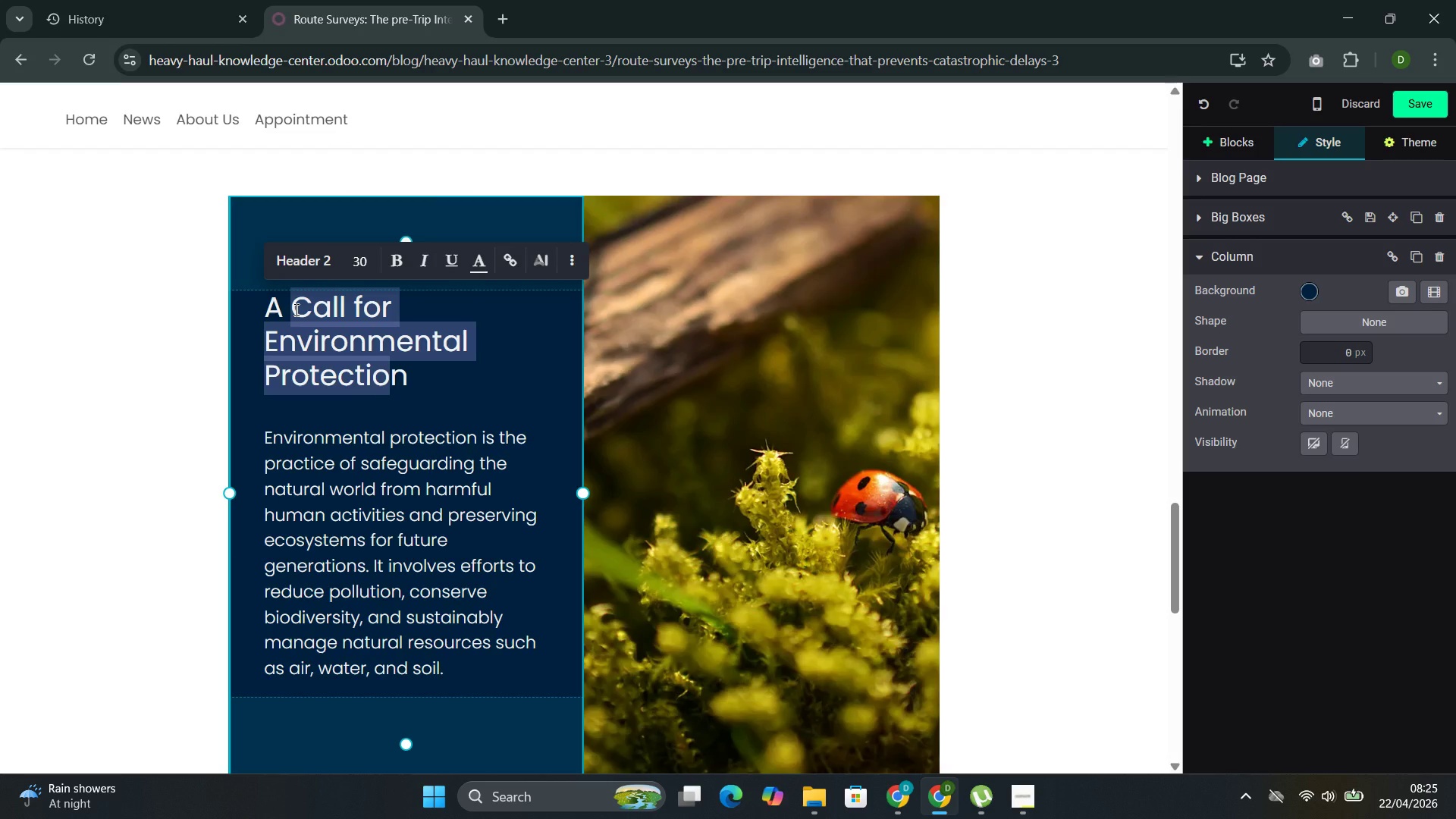 
key(Backspace)
 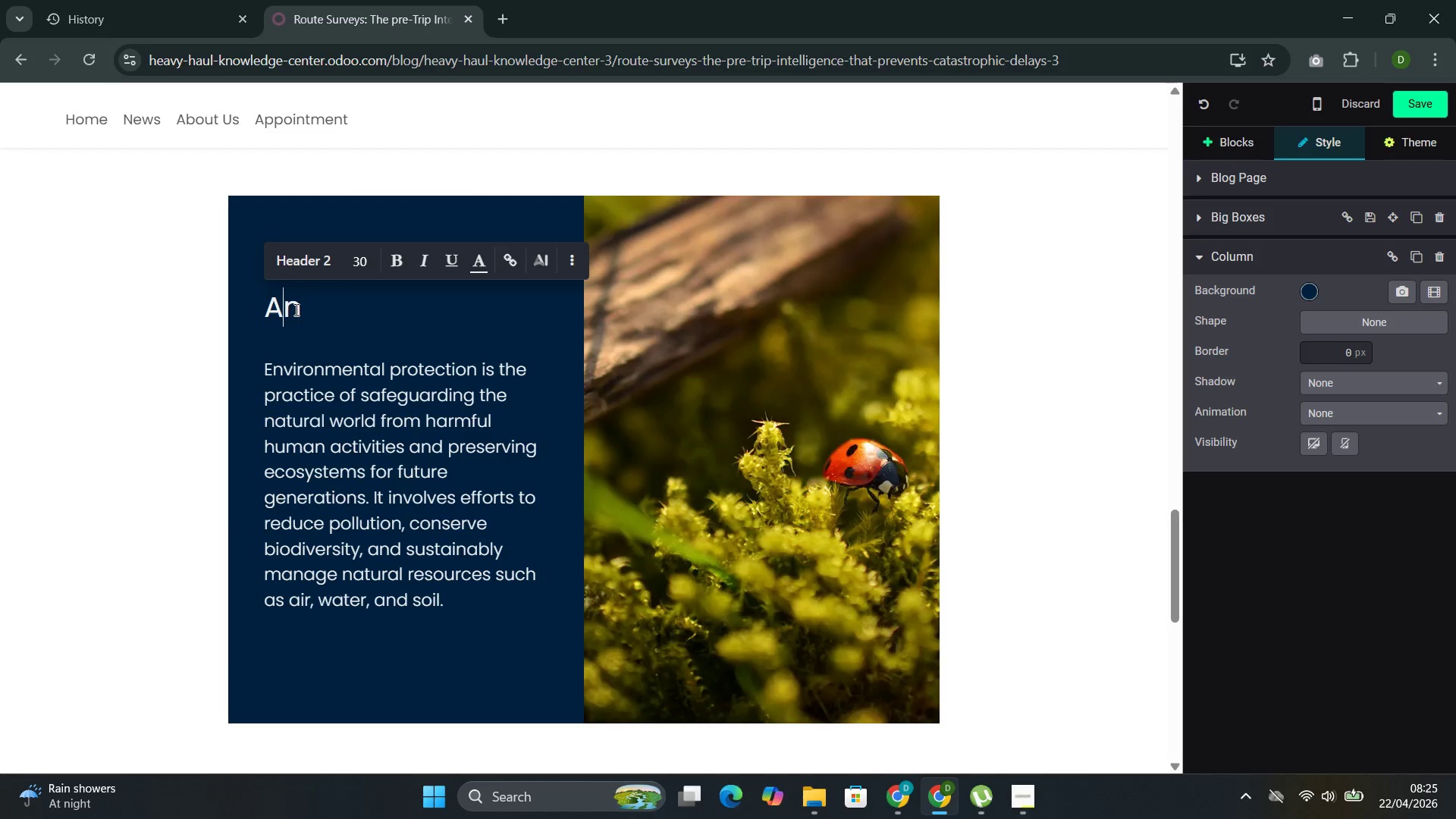 
key(Backspace)
 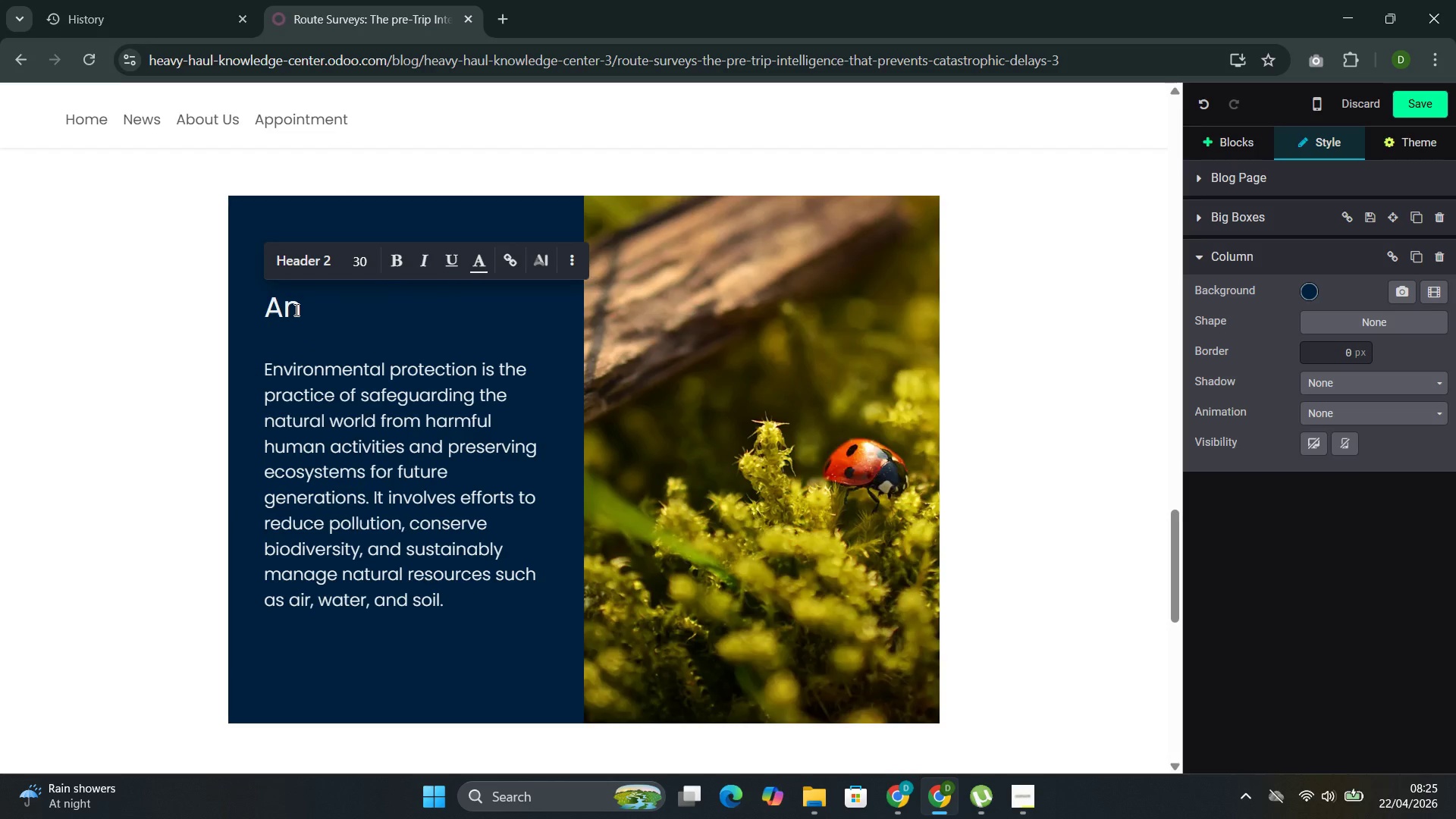 
key(ArrowRight)
 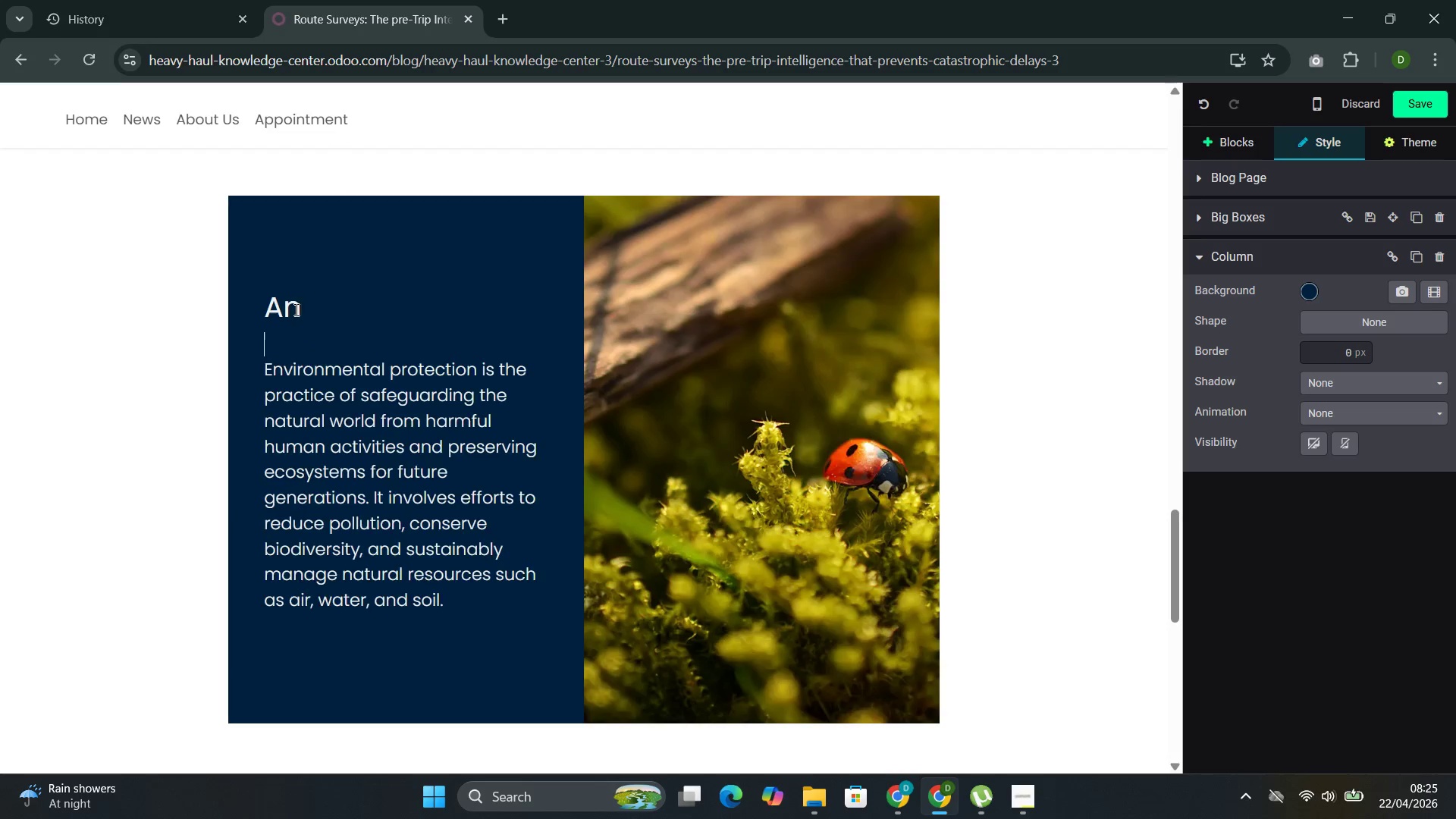 
key(ArrowRight)
 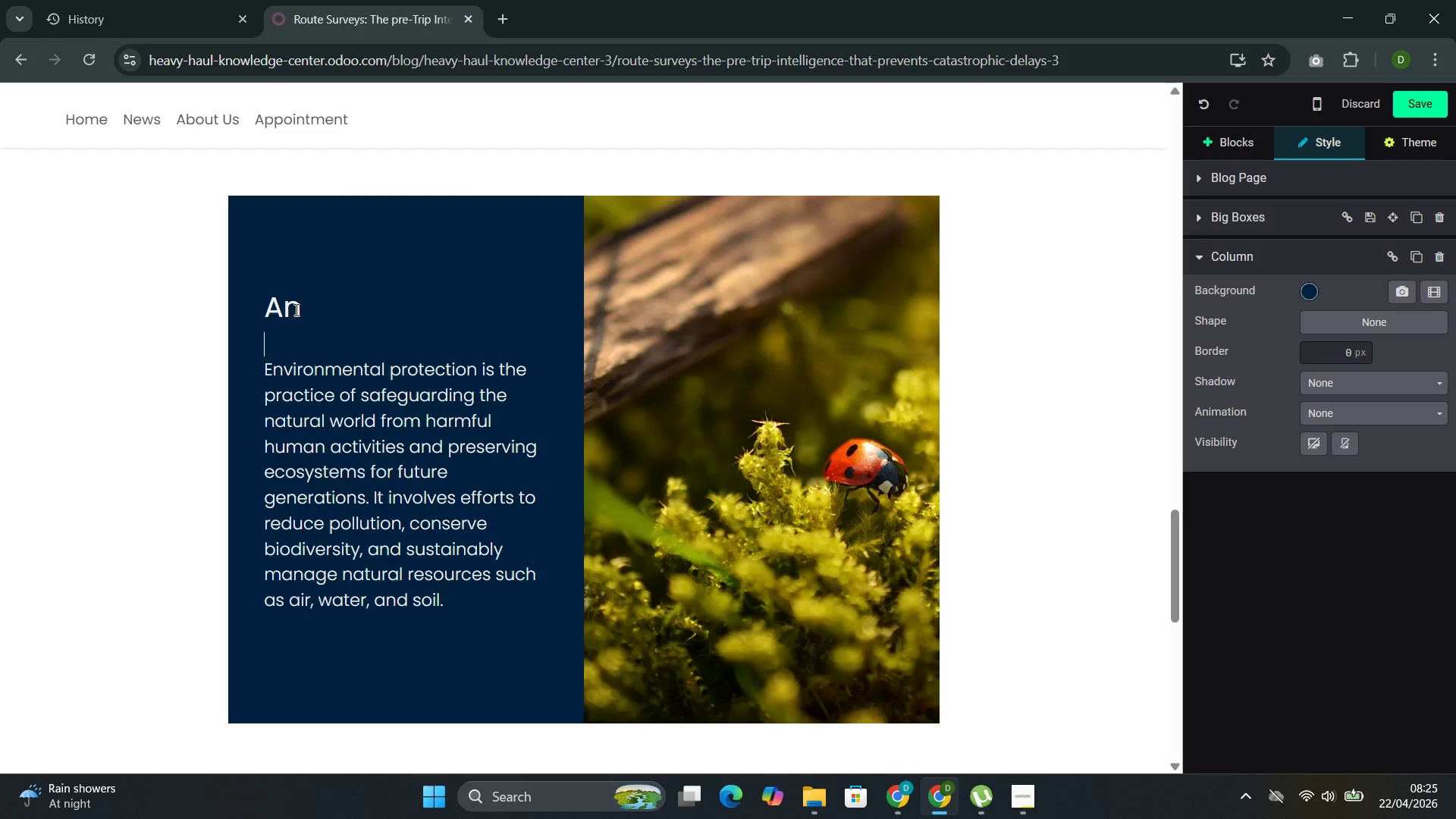 
key(ArrowUp)
 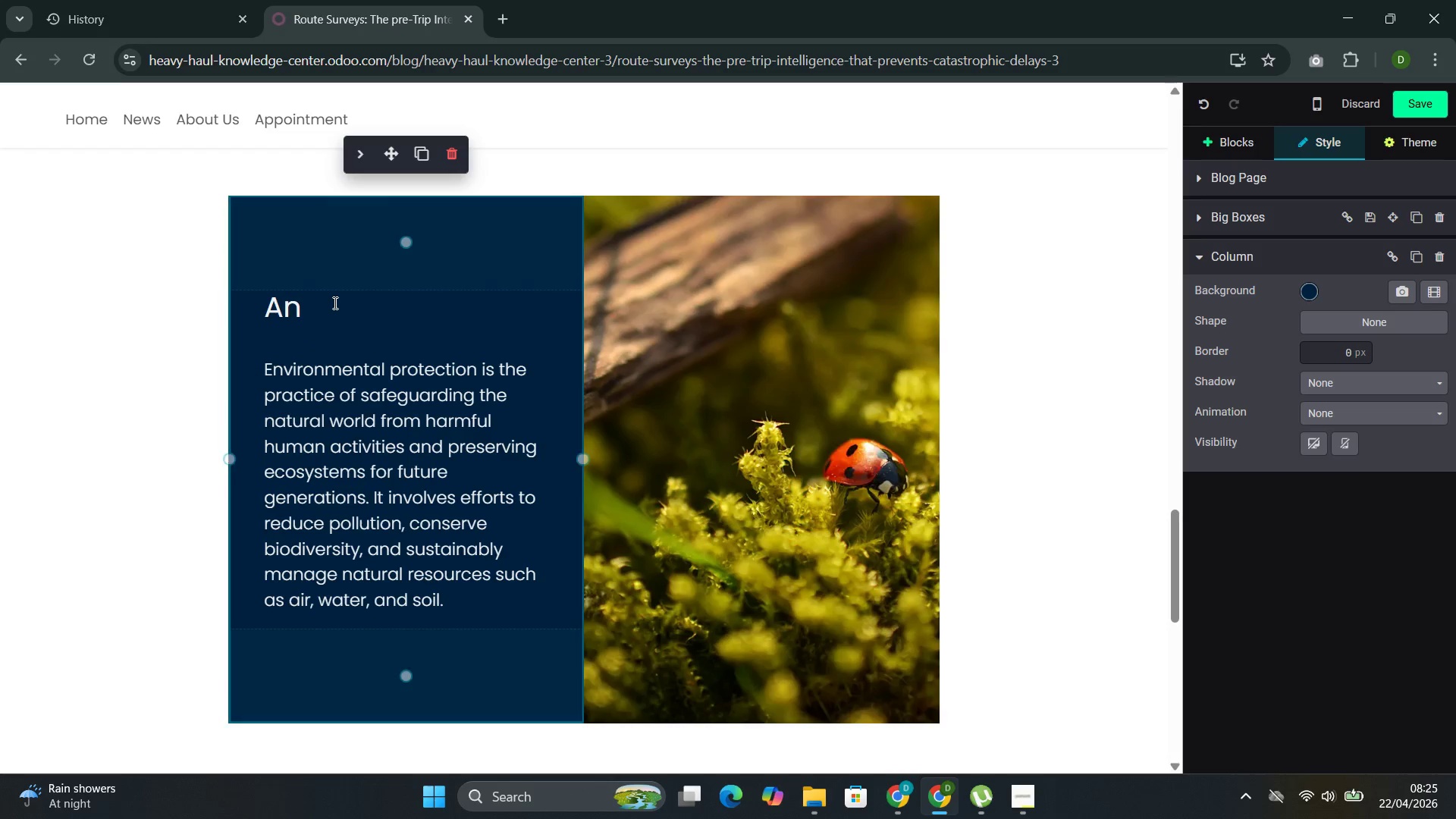 
left_click([334, 303])
 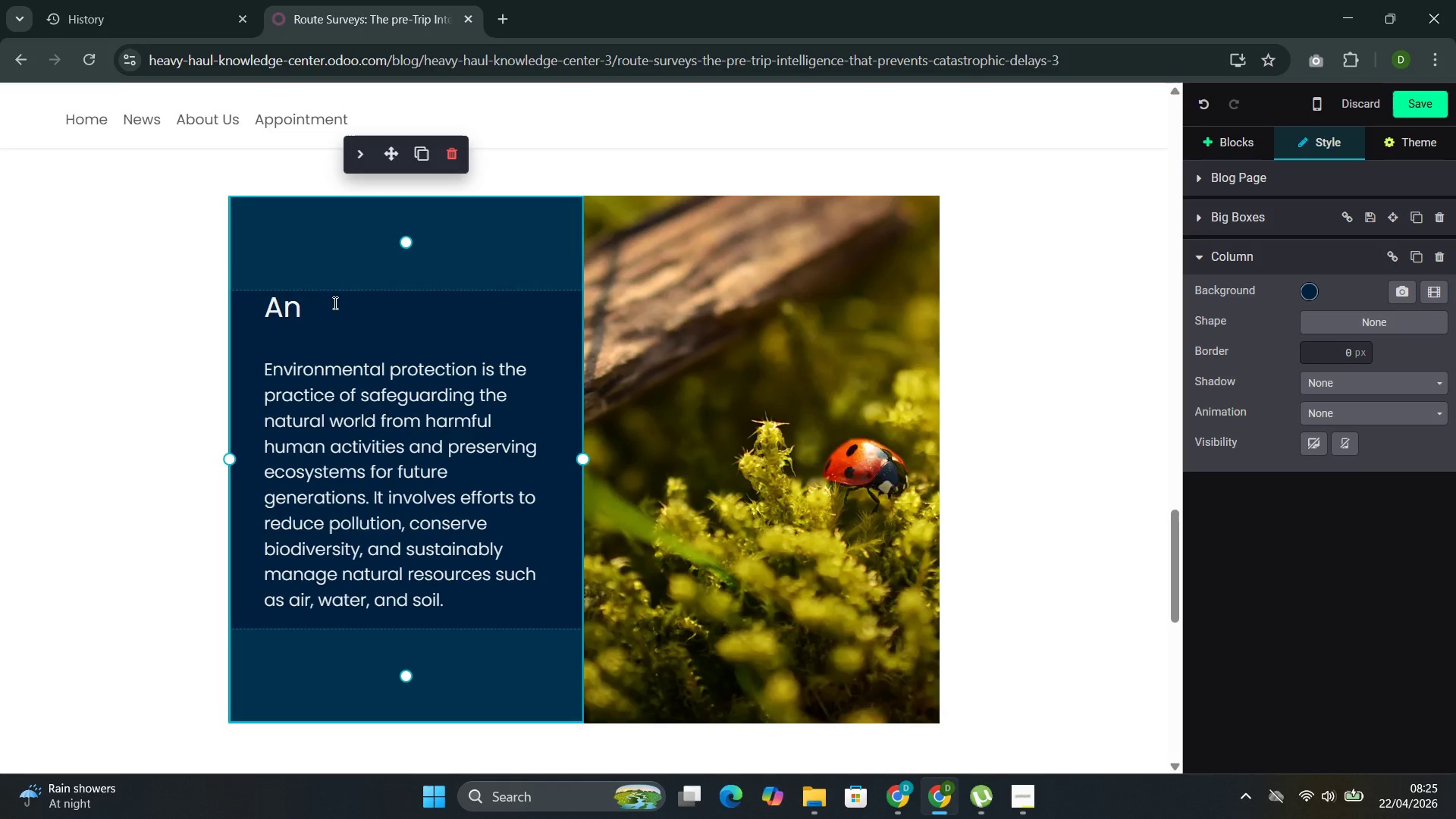 
key(Backspace)
key(Backspace)
type(Real )
key(Backspace)
type(-Time Adjustment Durig)
key(Backspace)
type(ng Transit )
 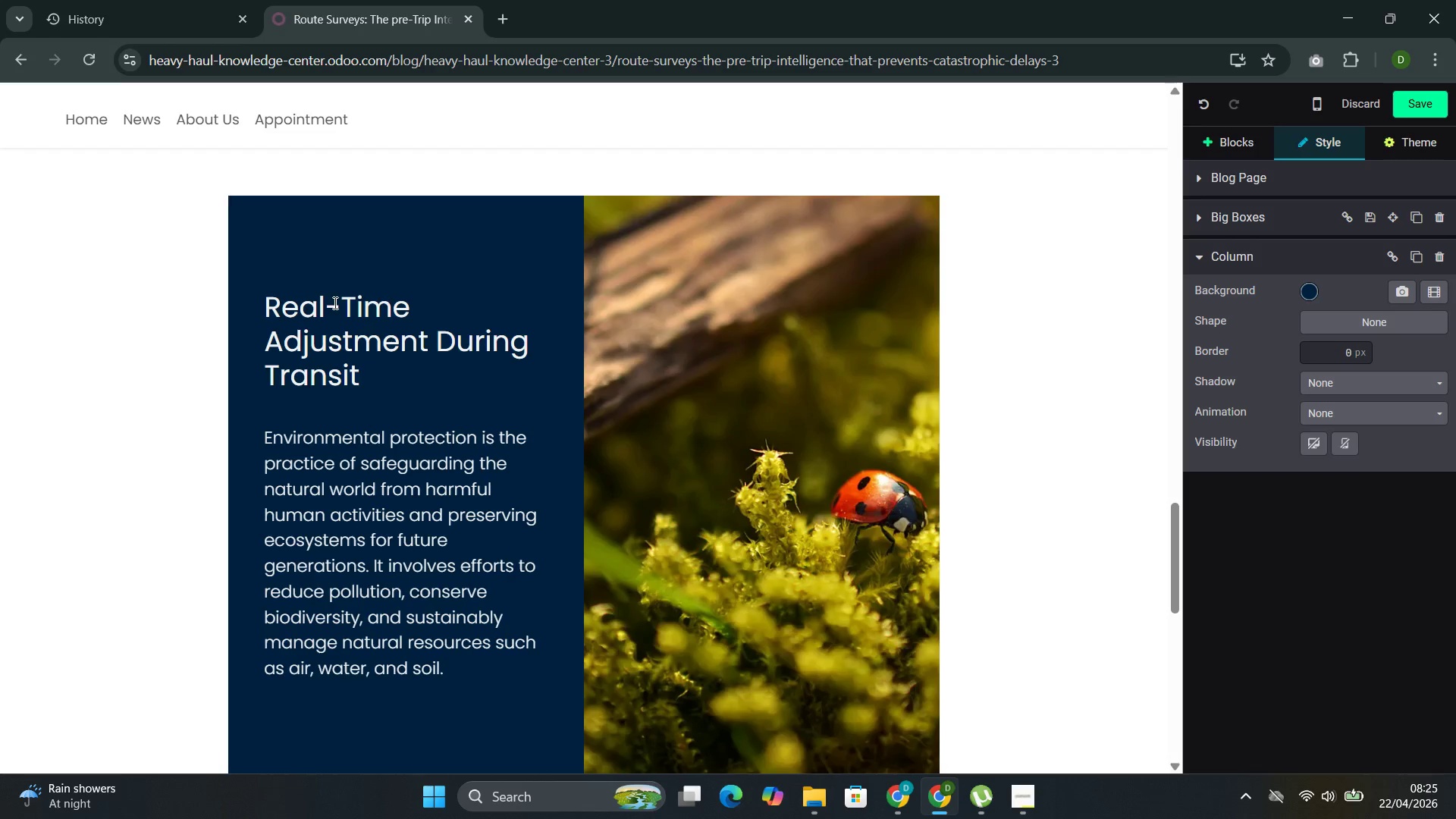 
wait(5.25)
 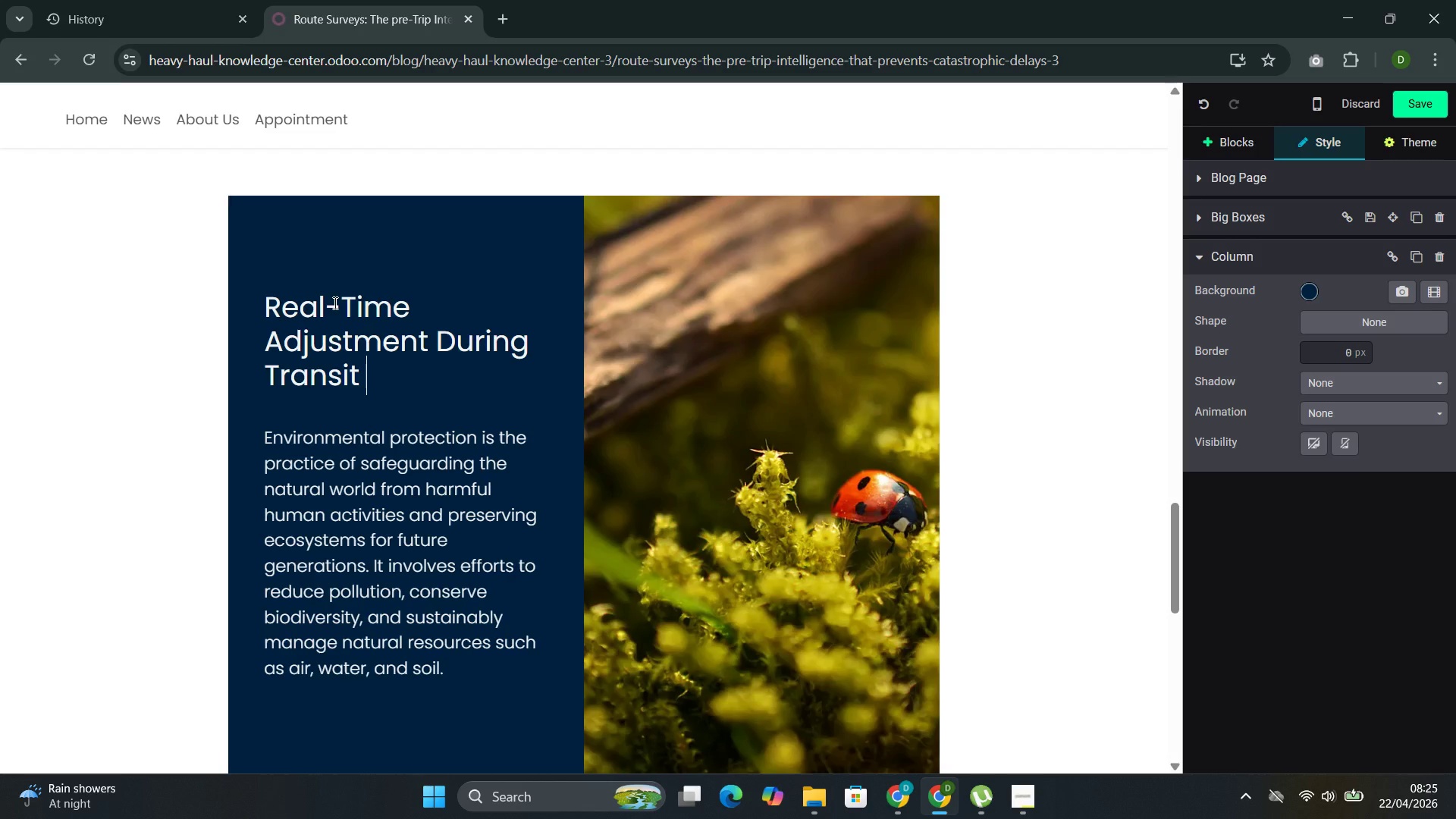 
left_click_drag(start_coordinate=[451, 667], to_coordinate=[300, 434])
 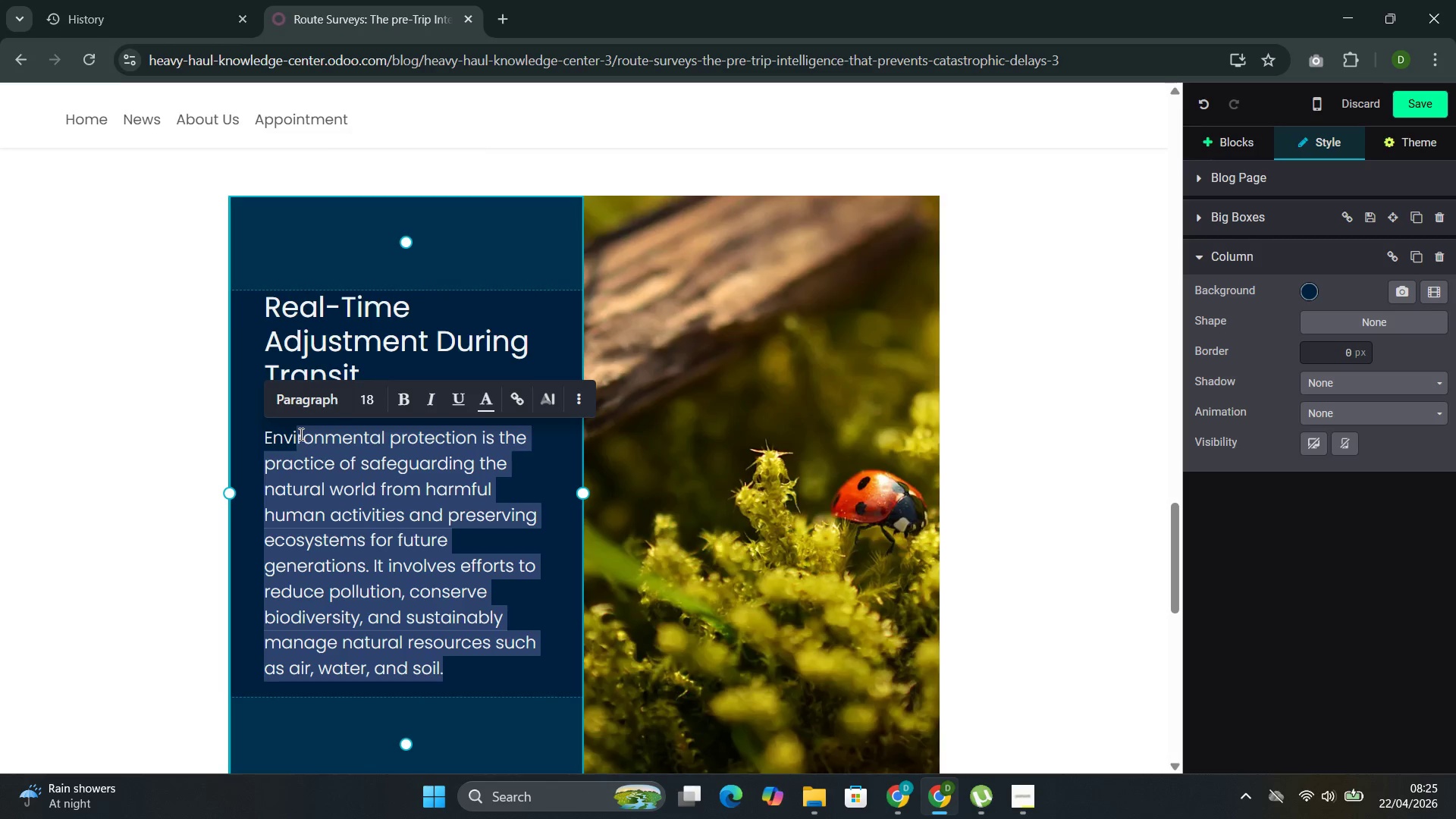 
key(Backspace)
 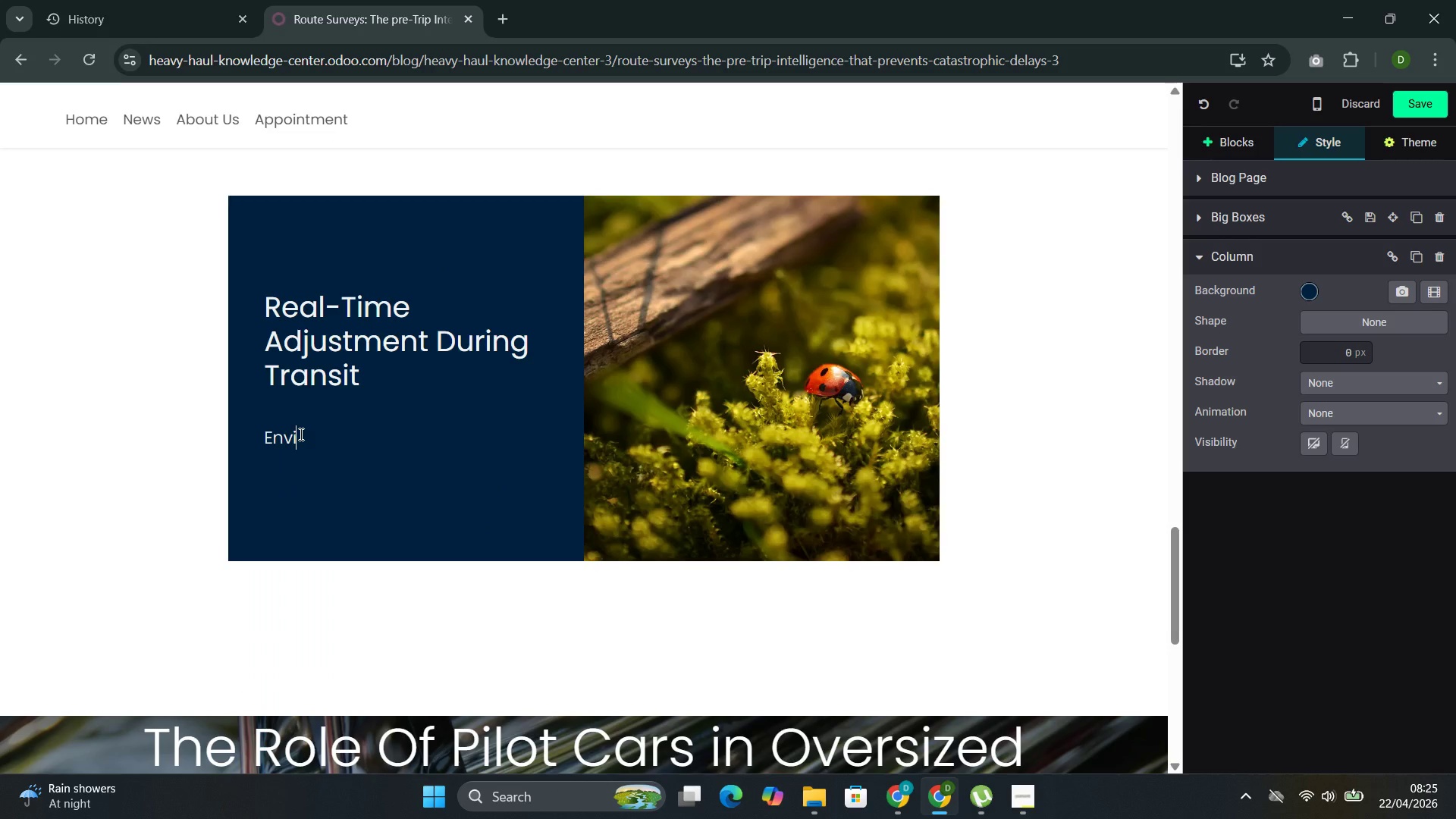 
key(Backspace)
 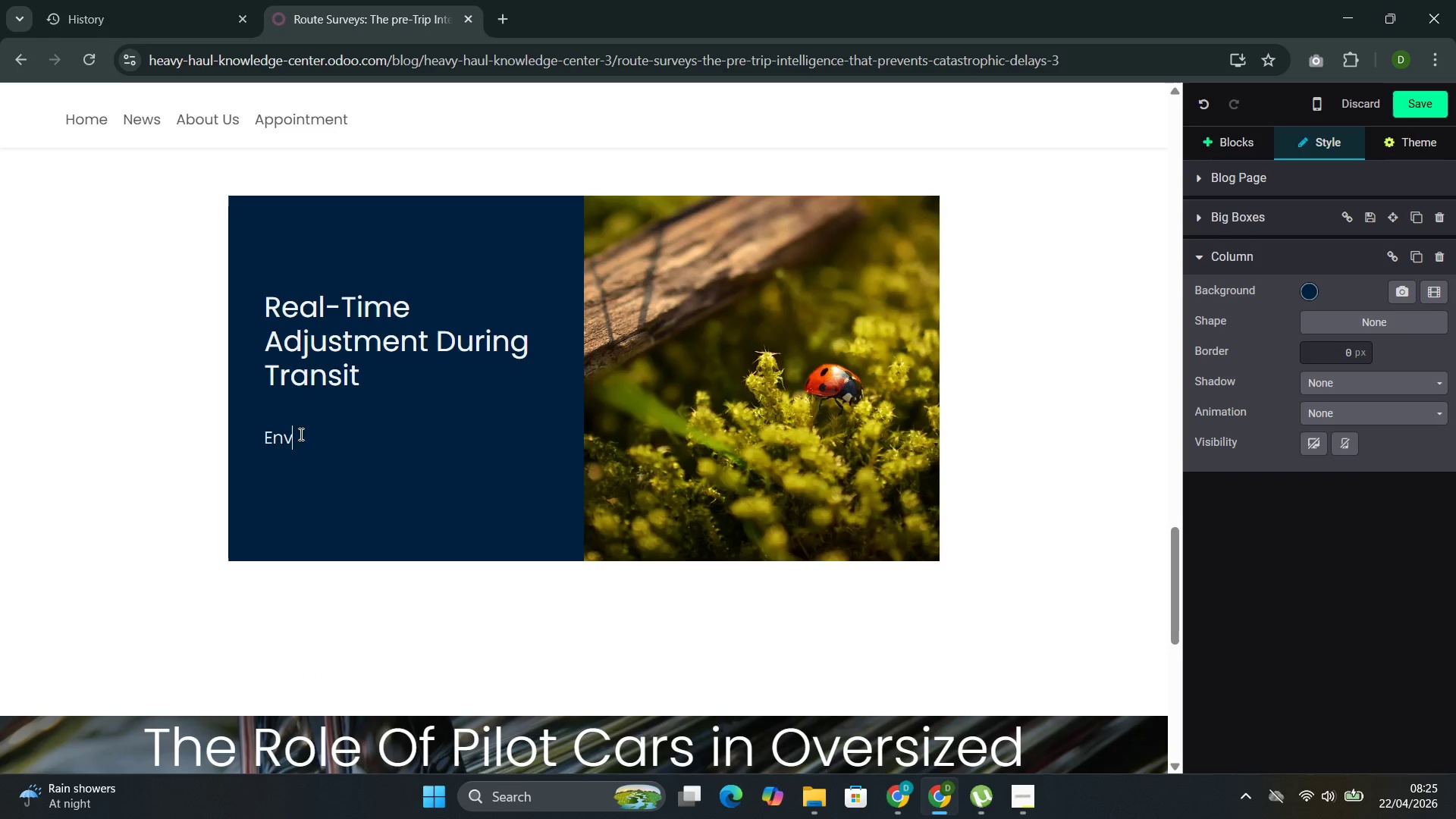 
key(Backspace)
 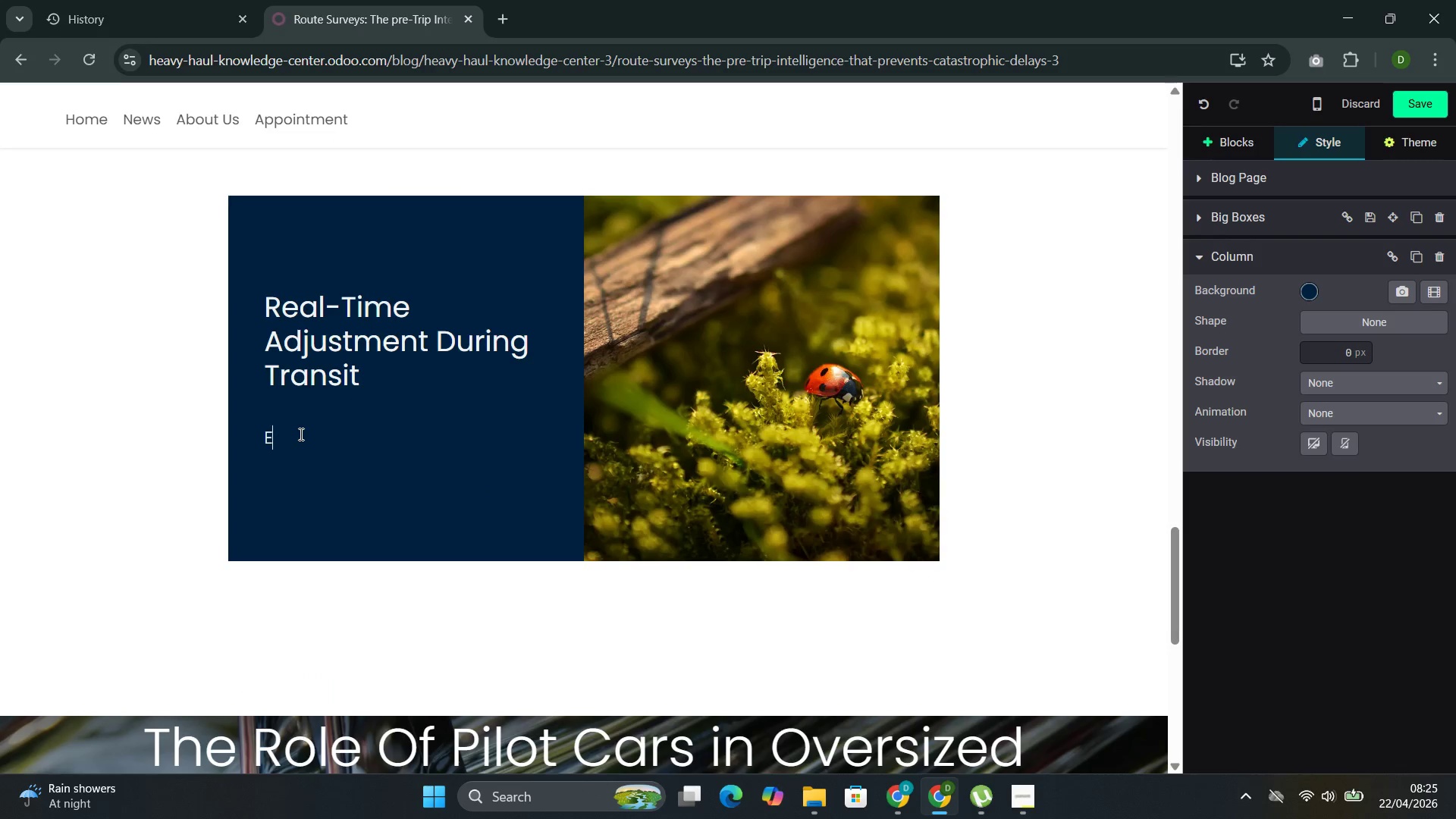 
key(Backspace)
 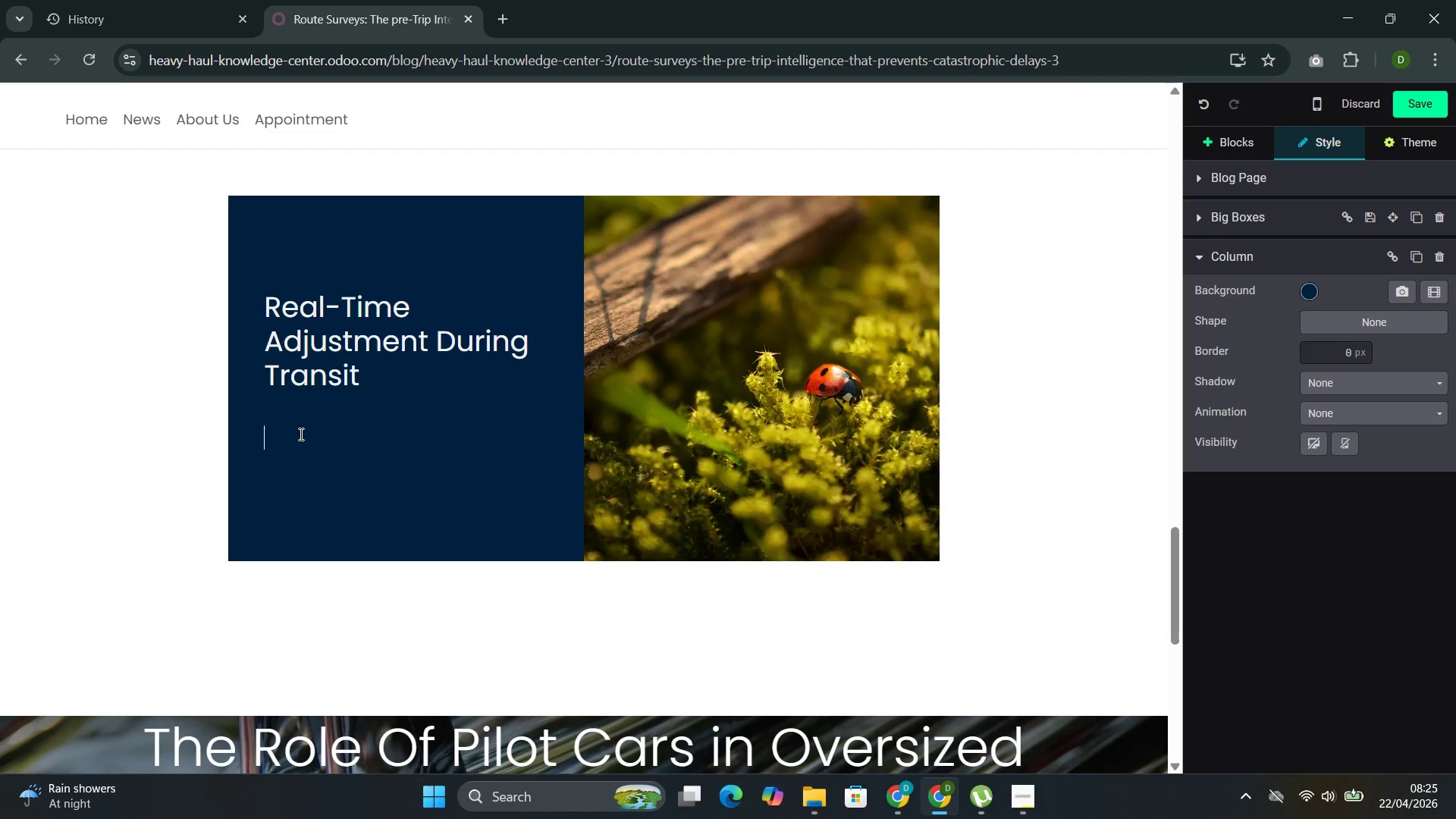 
key(Backspace)
 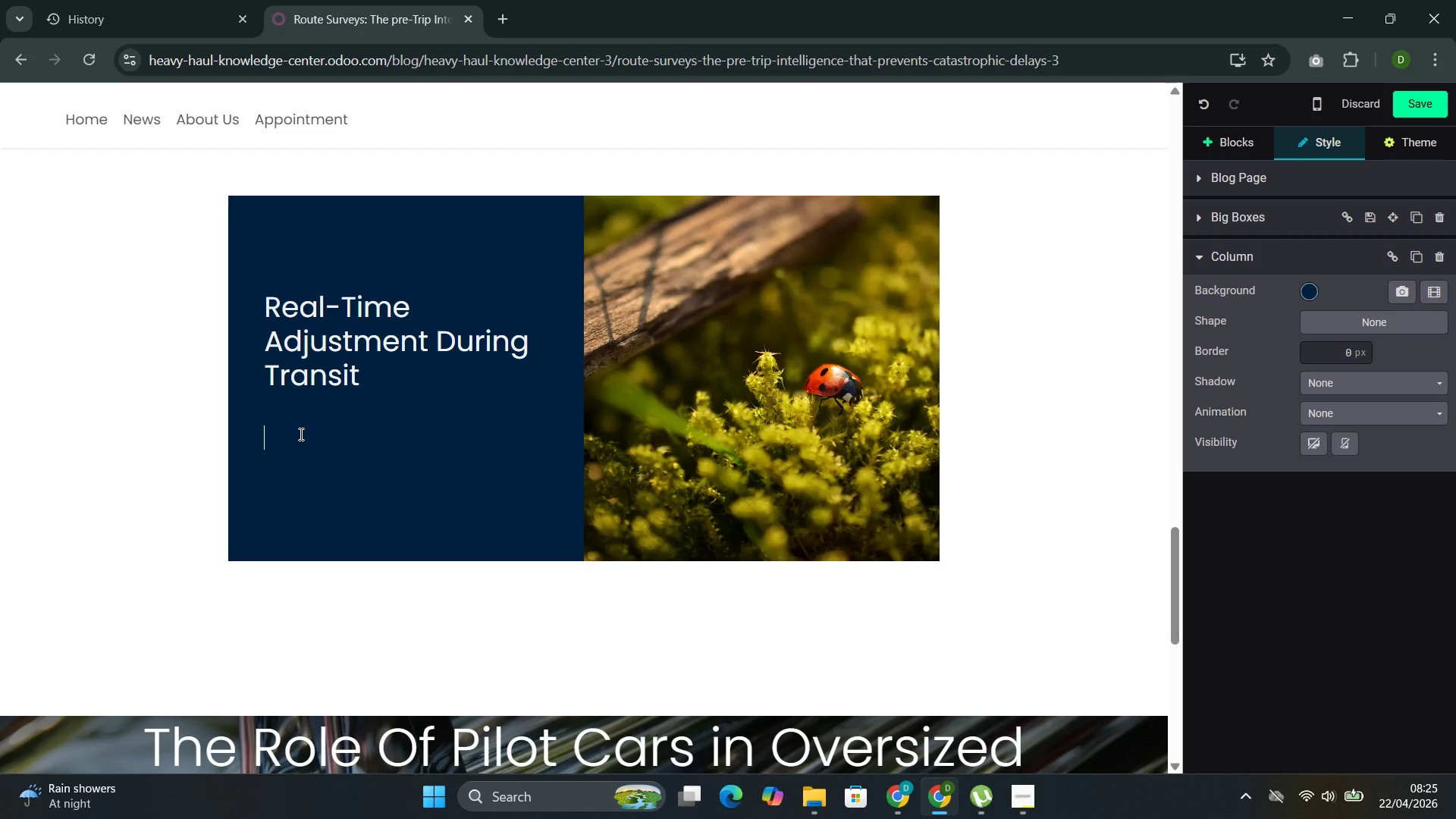 
type(Even with thro)
 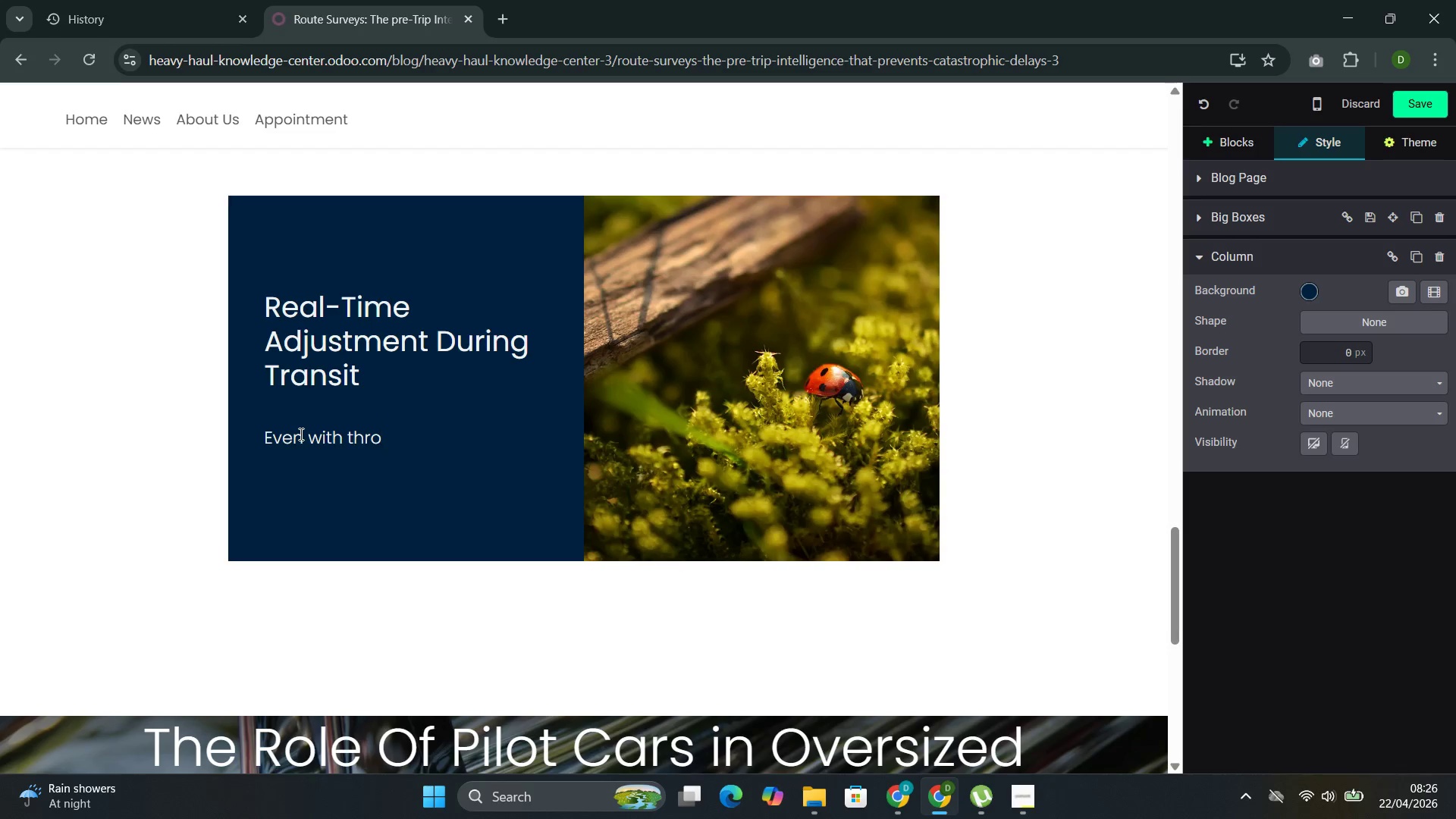 
key(ArrowLeft)
 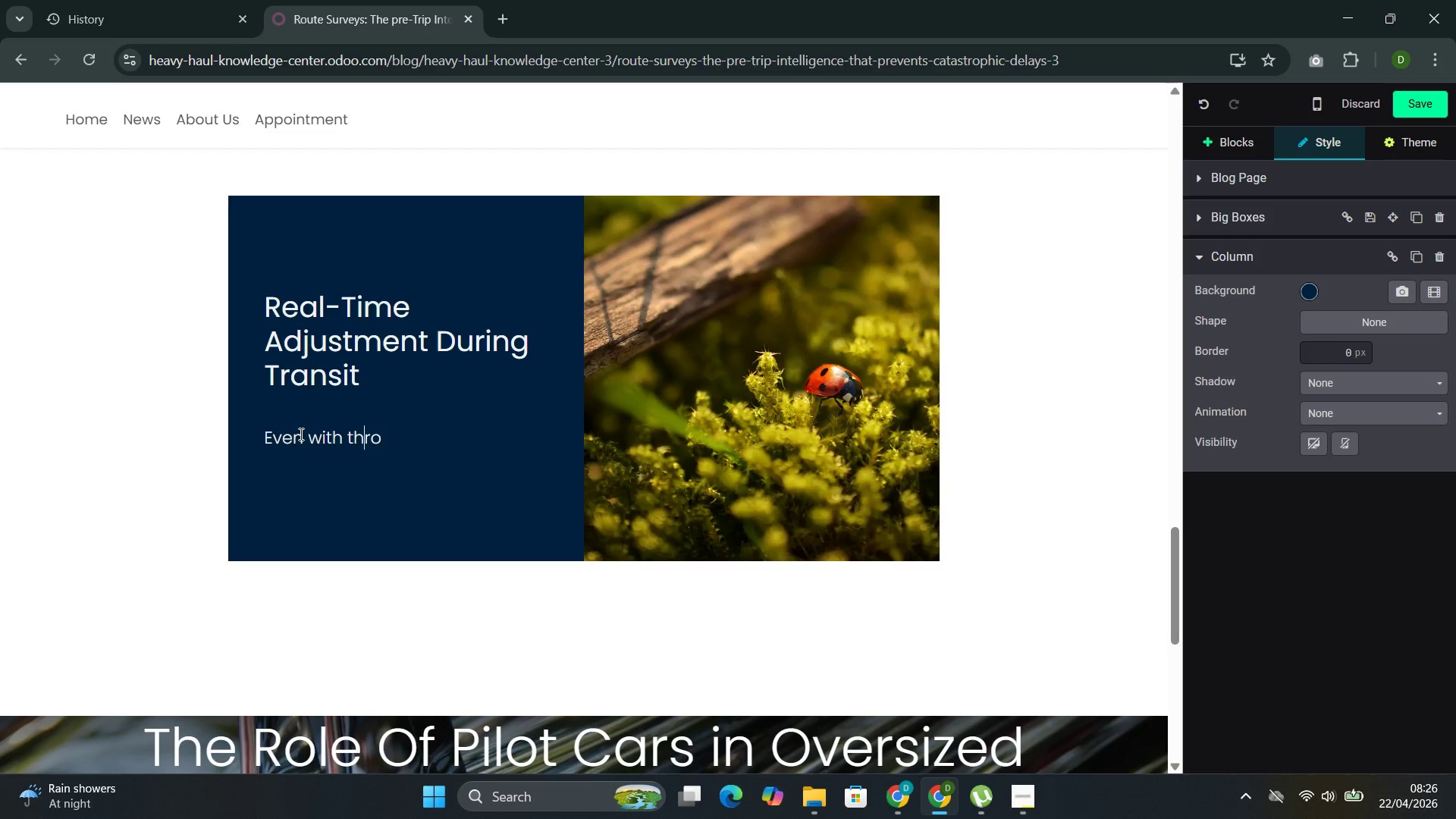 
key(ArrowLeft)
 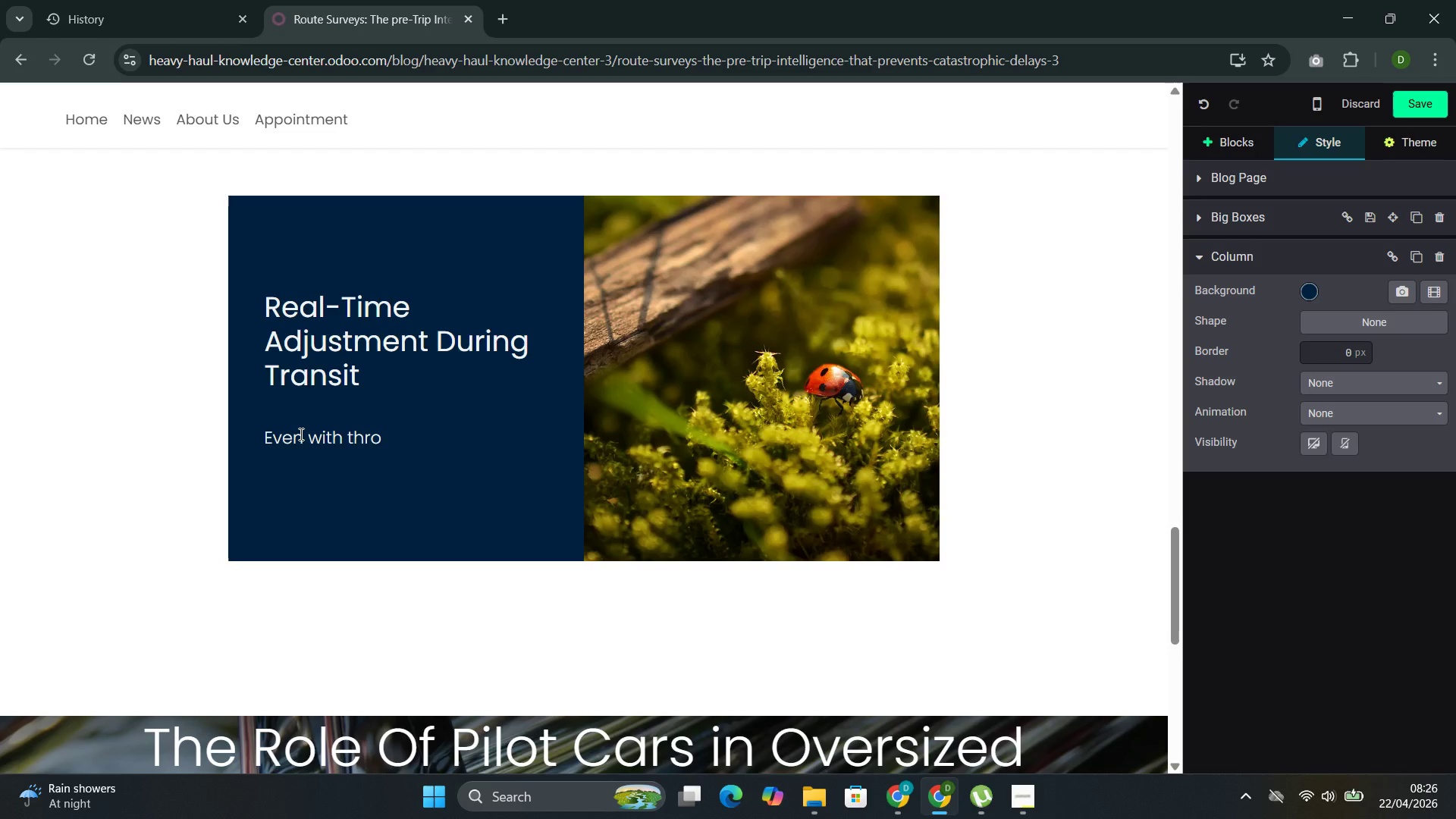 
key(O)
 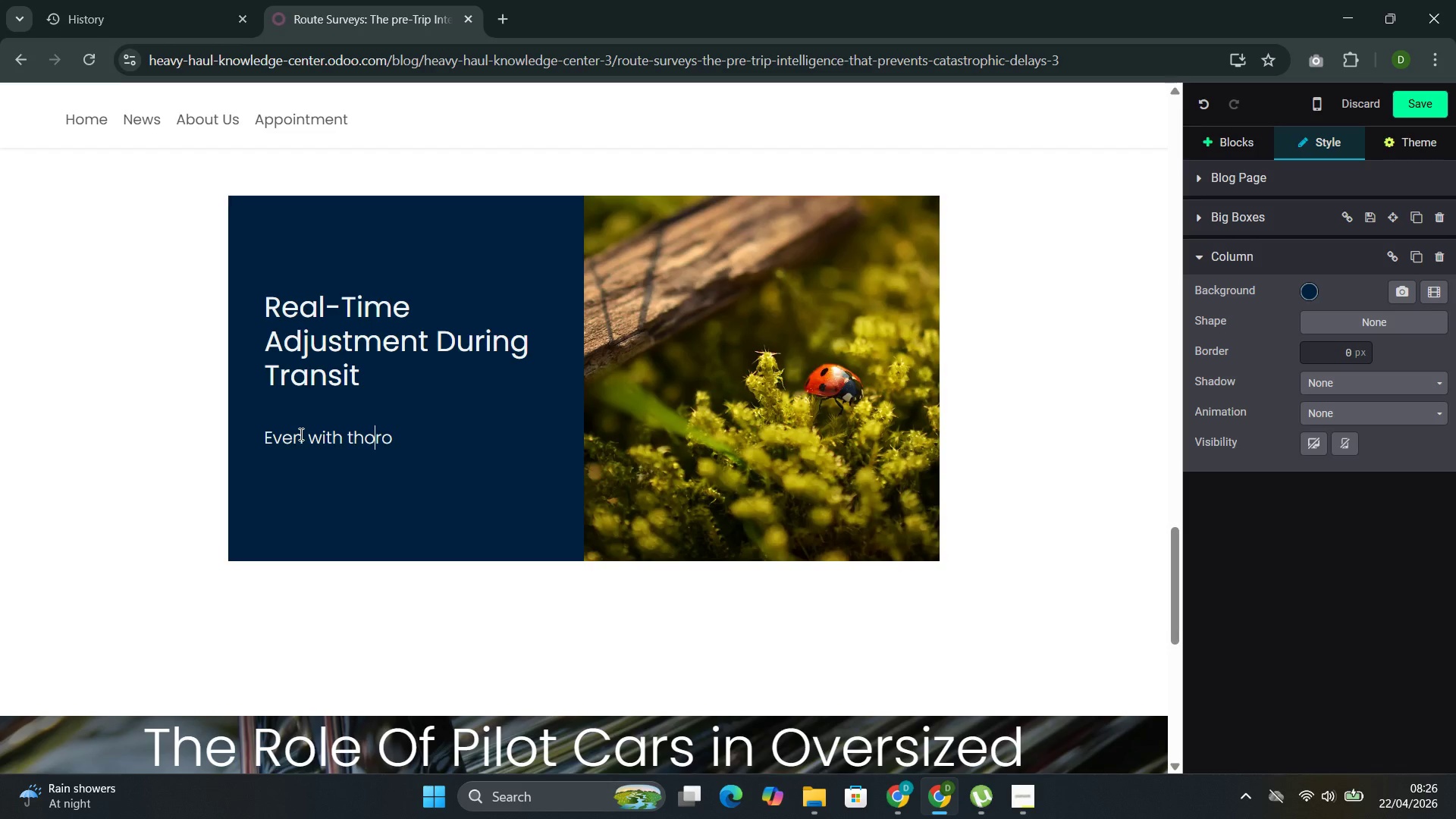 
key(ArrowRight)
 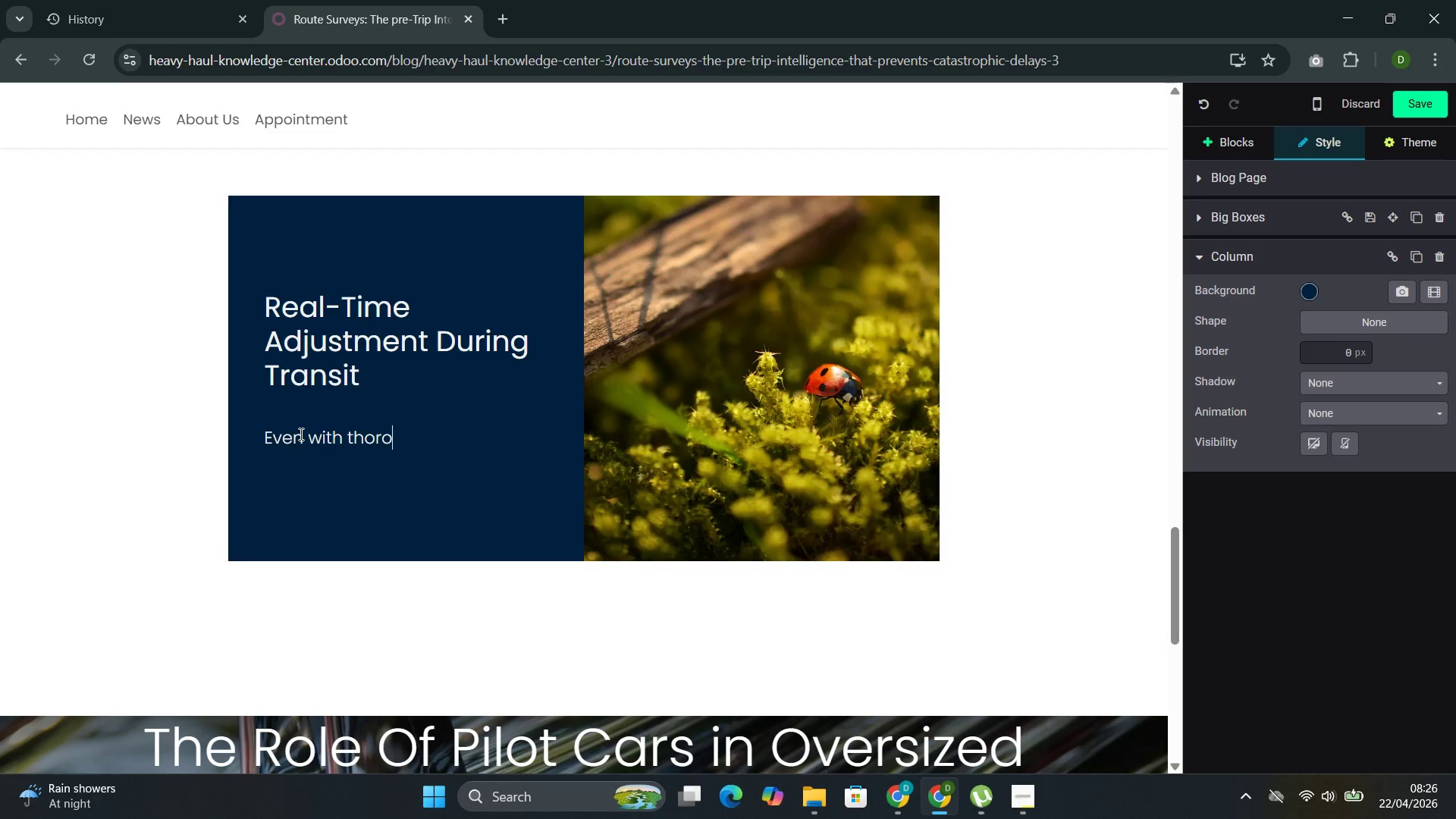 
key(ArrowRight)
 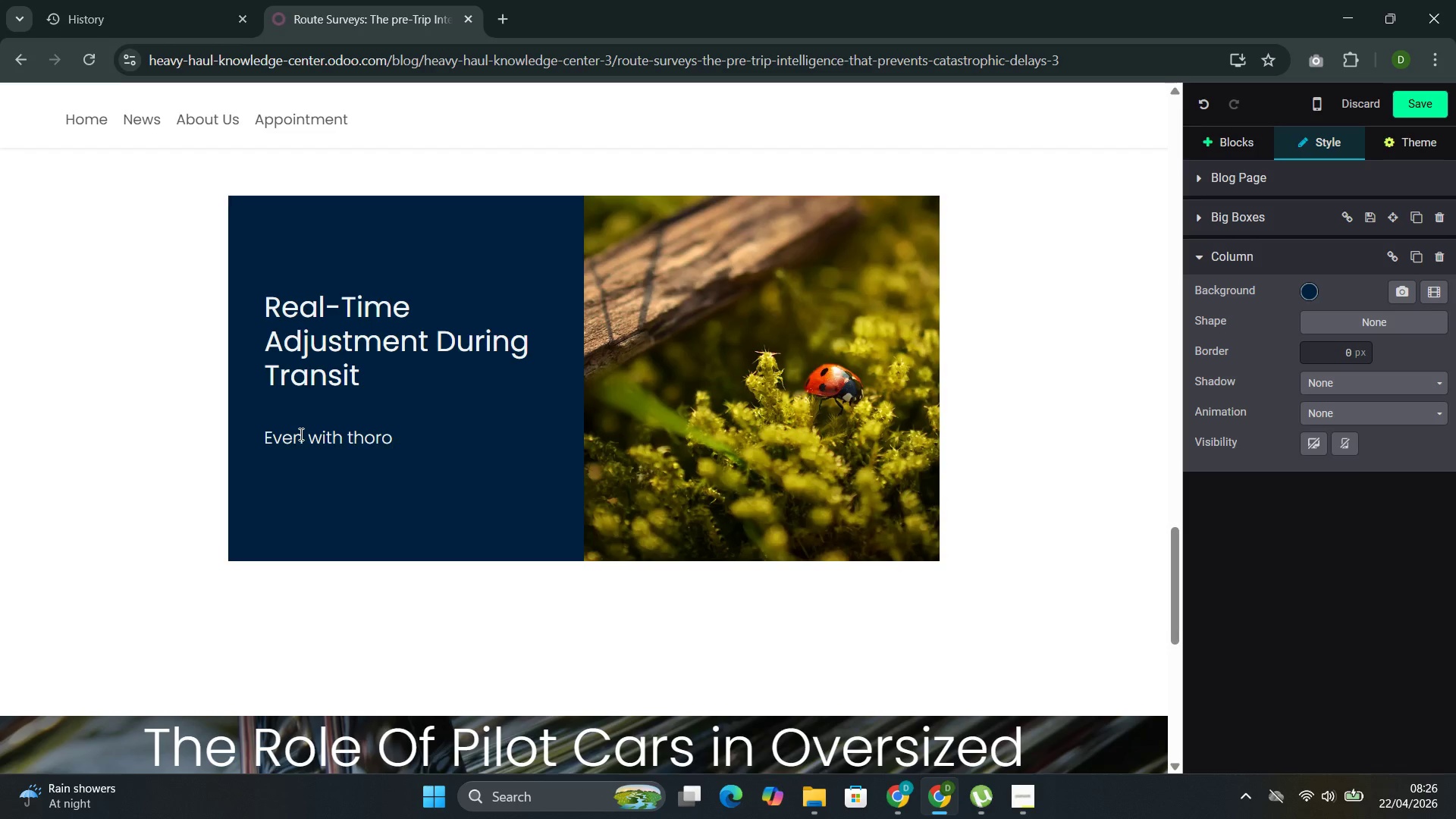 
type(ugh)
 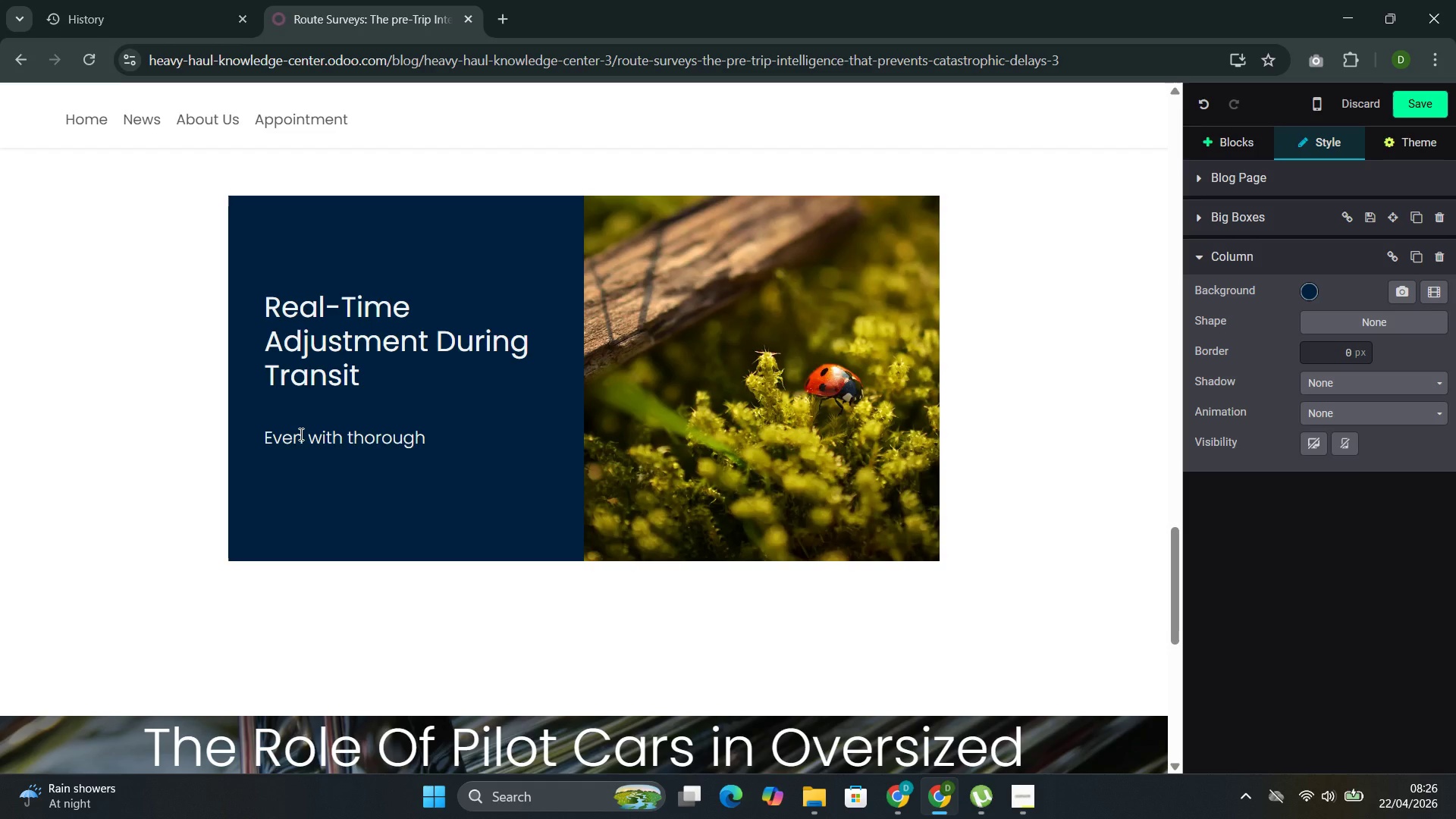 
type( prr)
key(Backspace)
type(e-trip ser)
key(Backspace)
 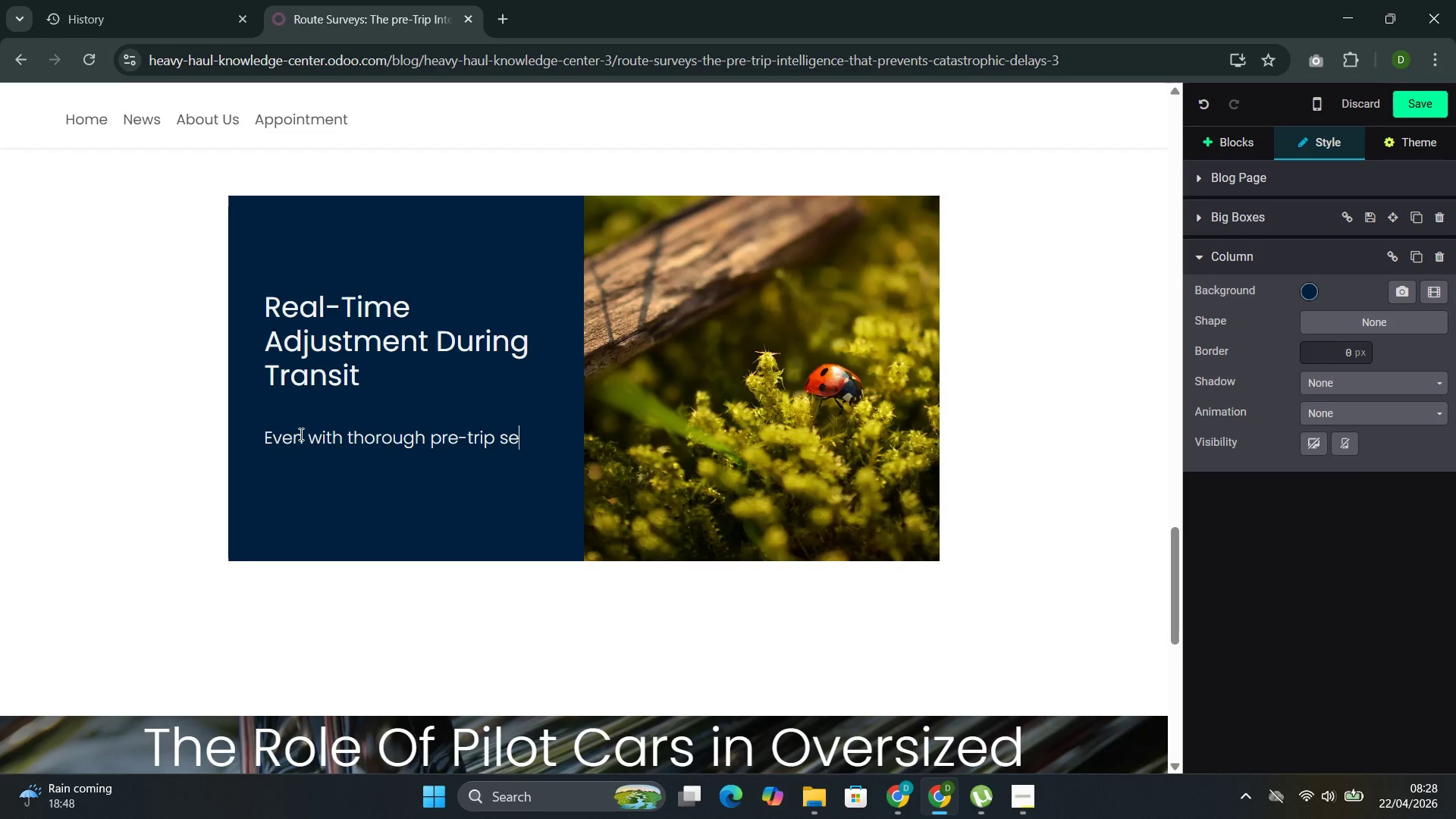 
wait(134.28)
 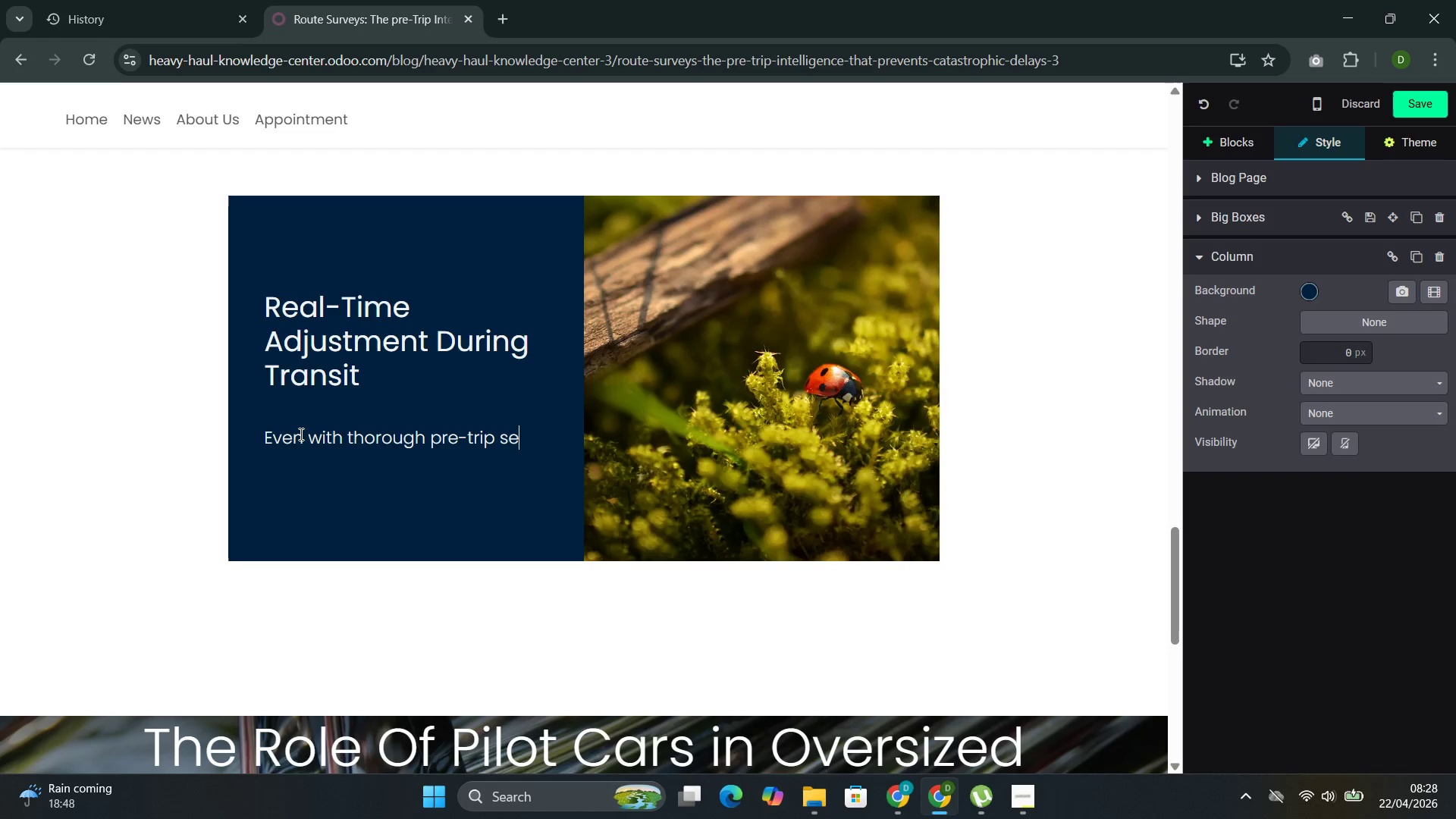 
key(Backspace)
type(urvet)
key(Backspace)
type(y)
key(Backspace)
key(Backspace)
 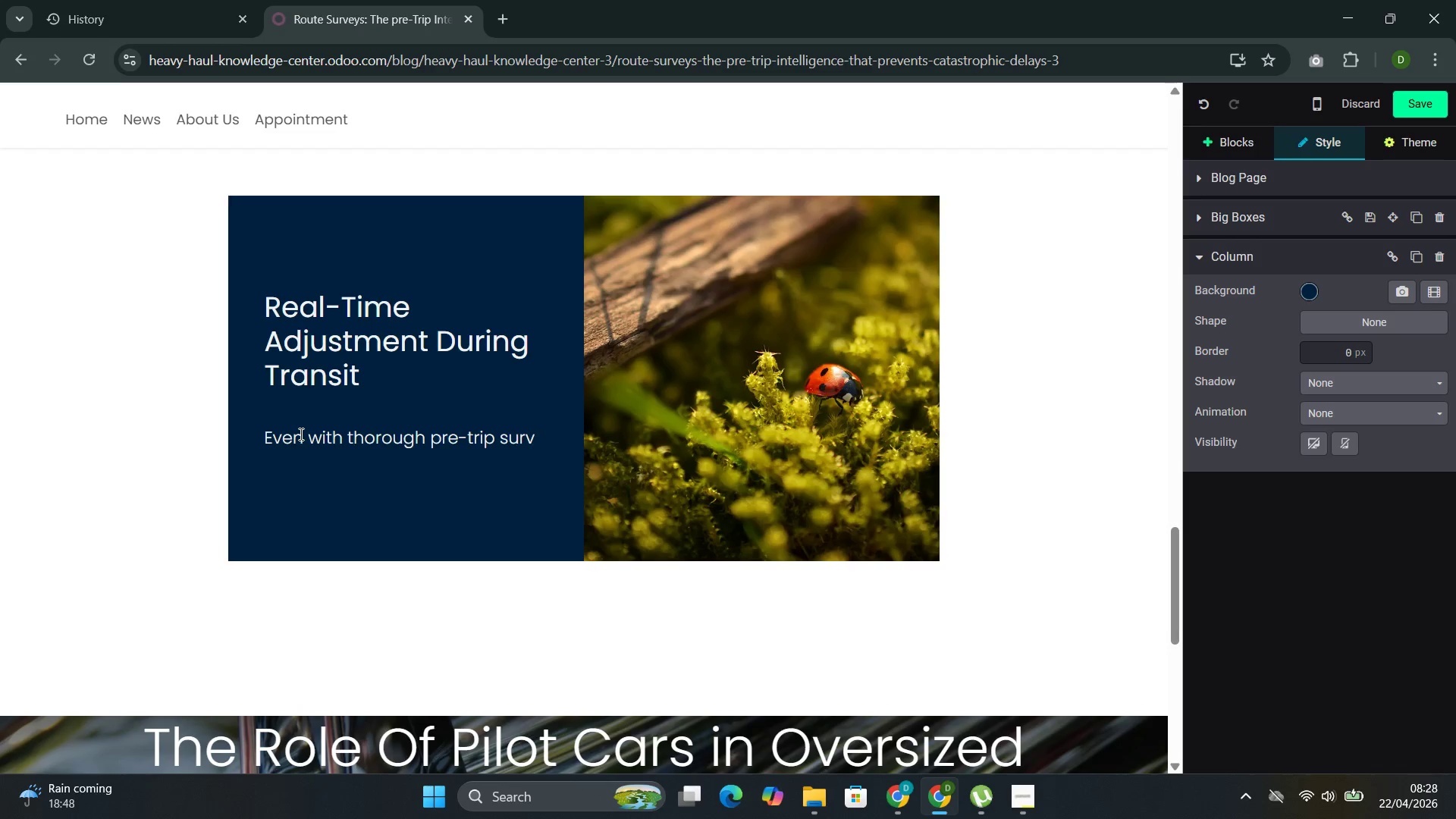 
type(eys )
 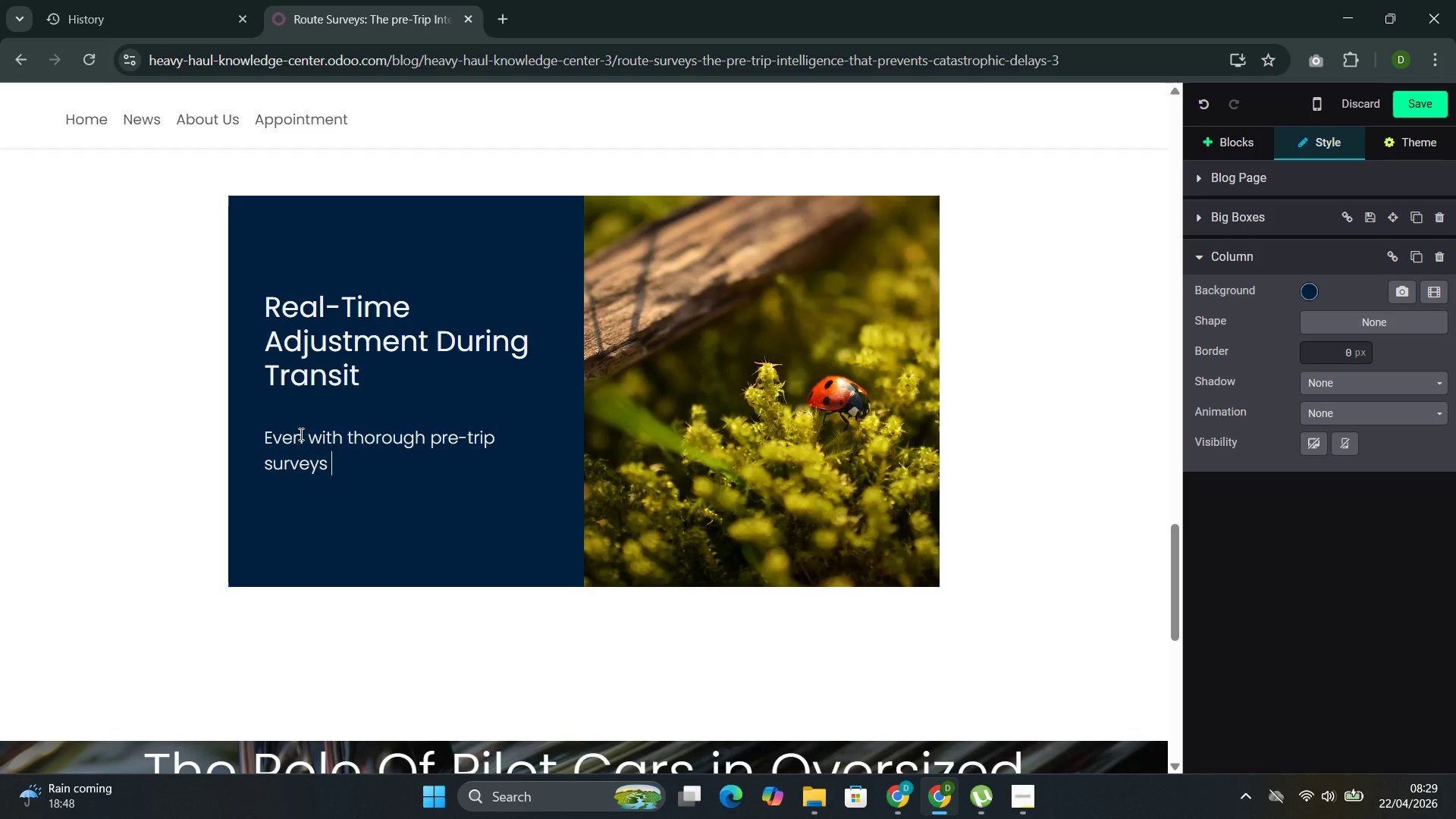 
wait(5.62)
 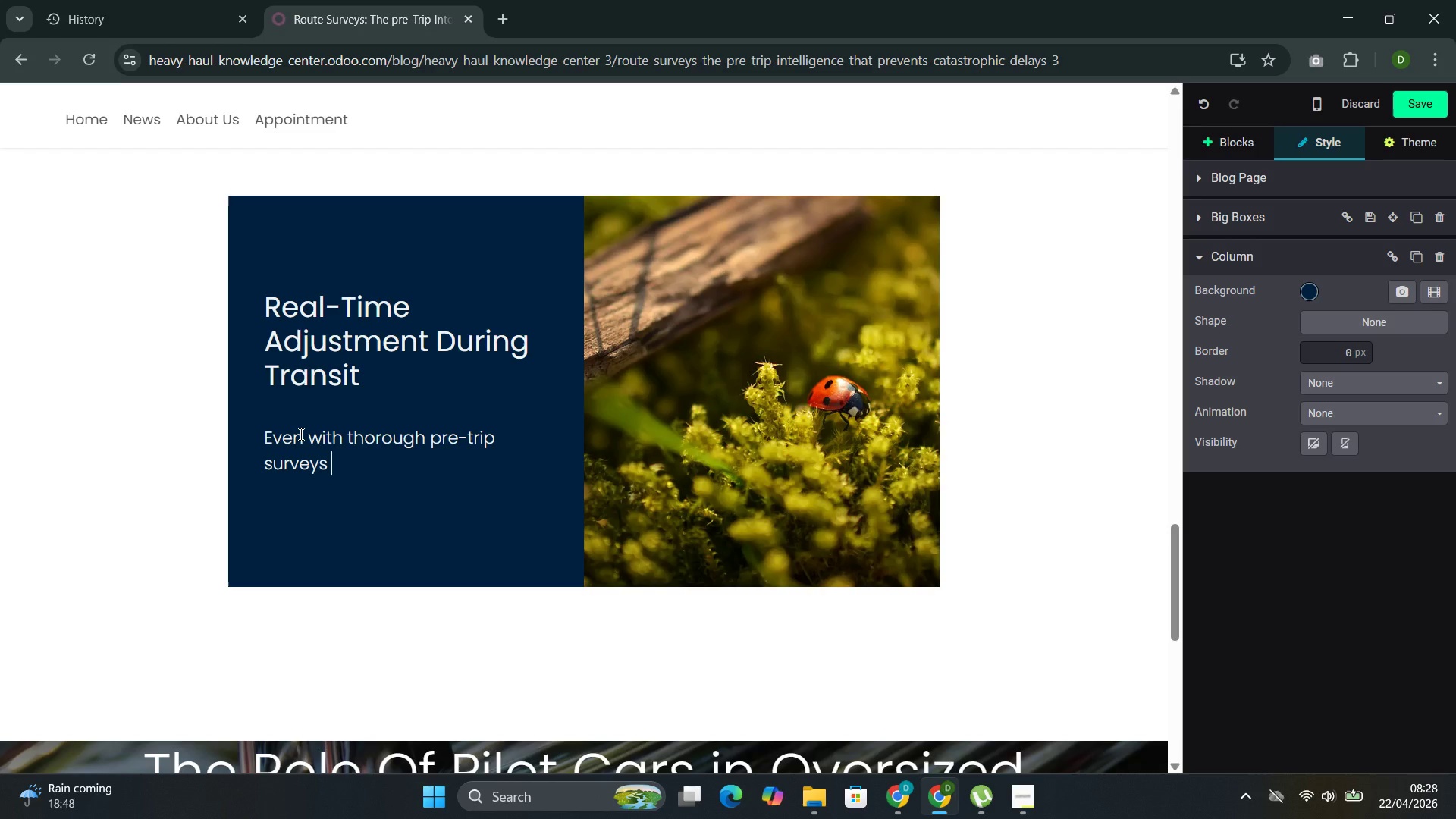 
key(Backspace)
type(, C)
key(Backspace)
type(condition change )
key(Backspace)
type(. Construction Zone )
 